 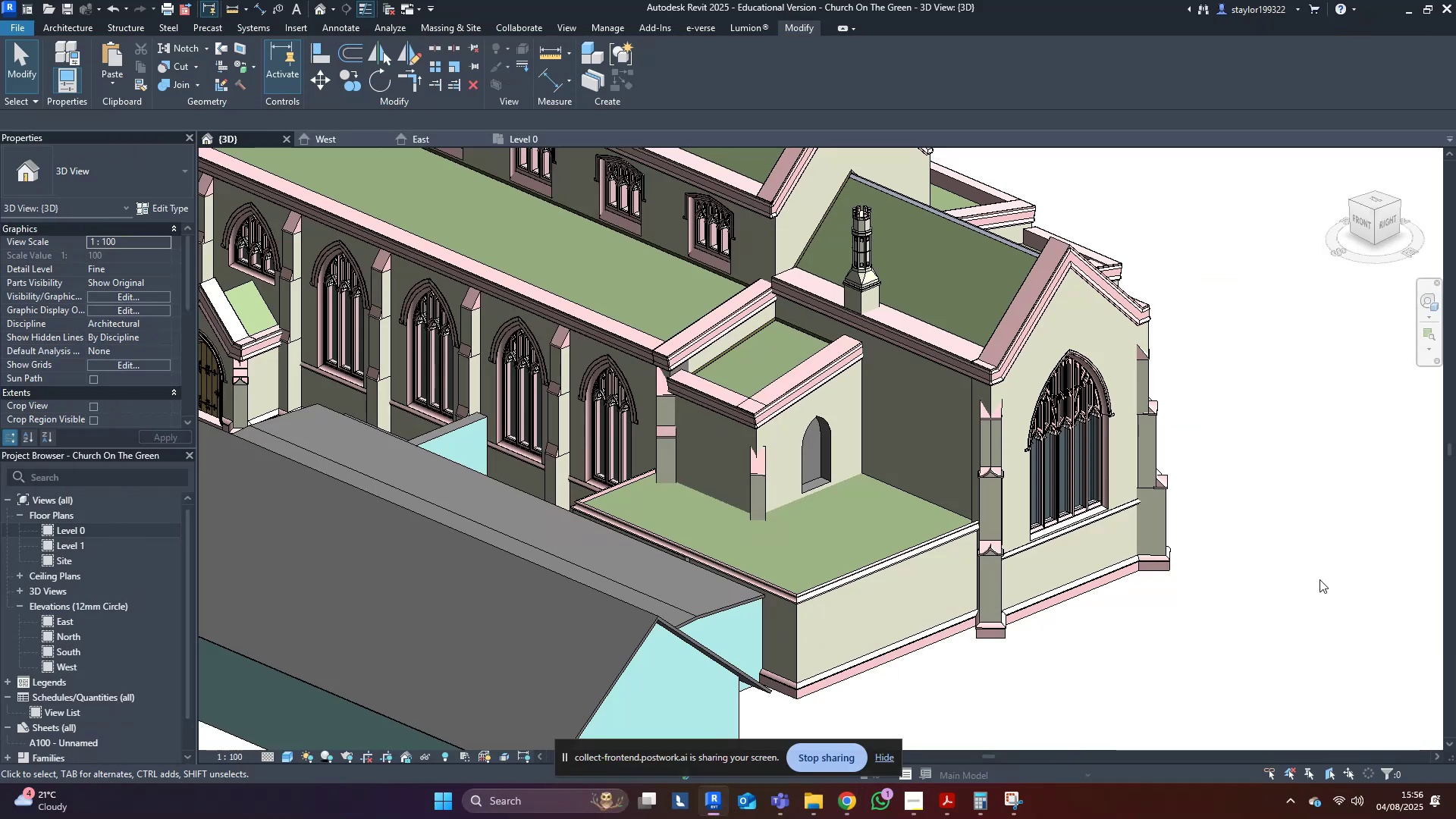 
middle_click([1321, 577])
 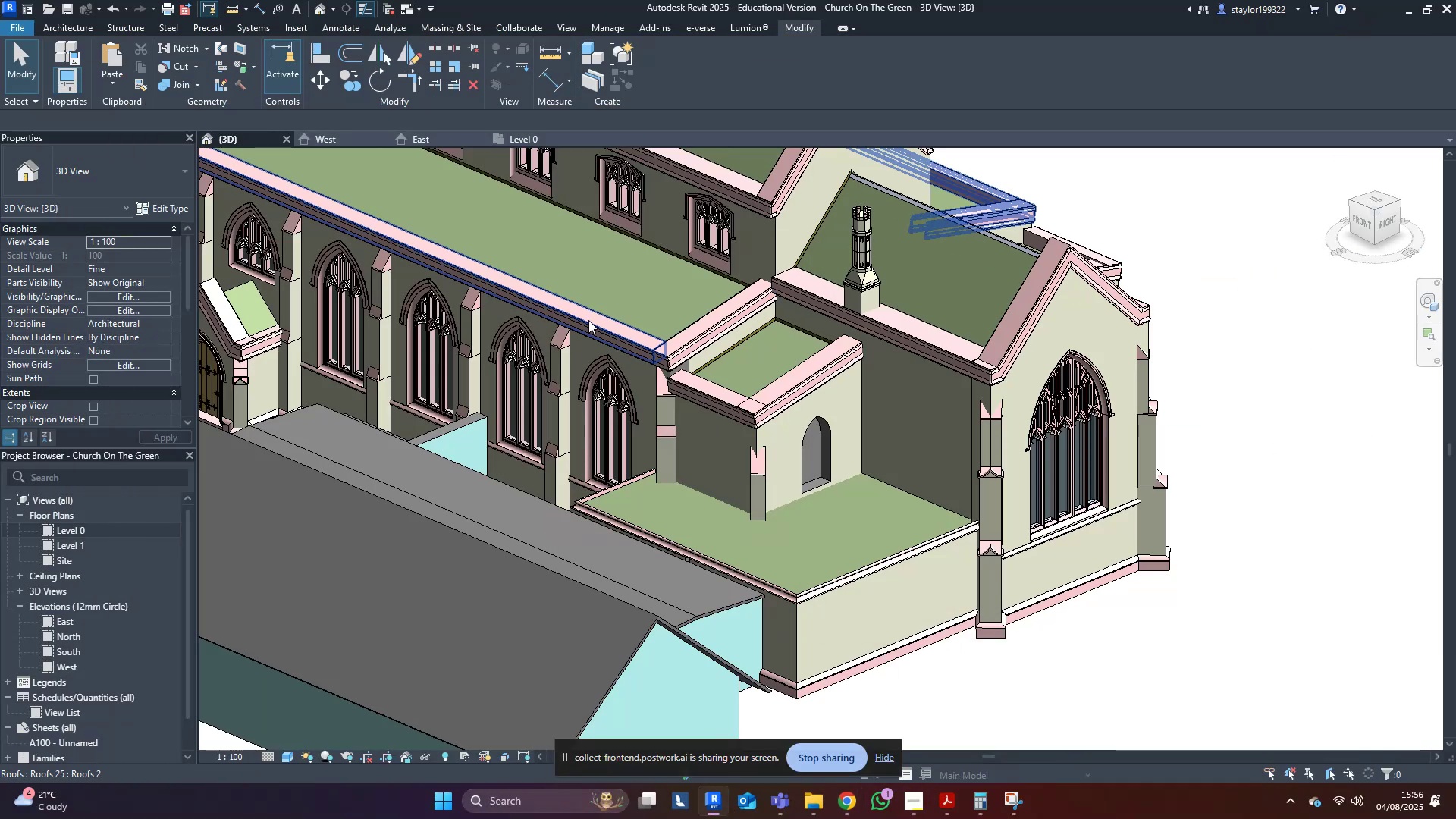 
left_click([599, 447])
 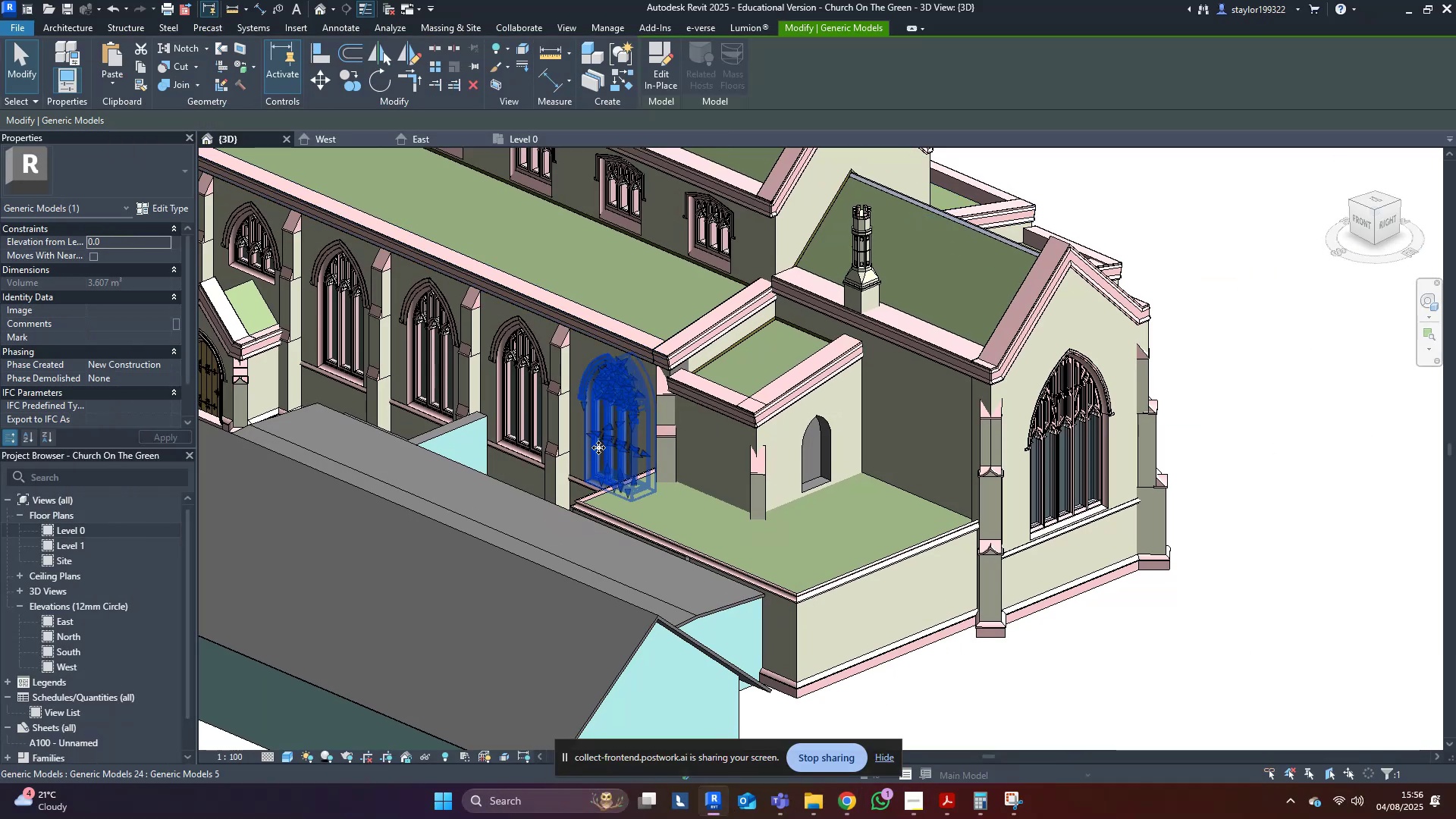 
key(Shift+ShiftLeft)
 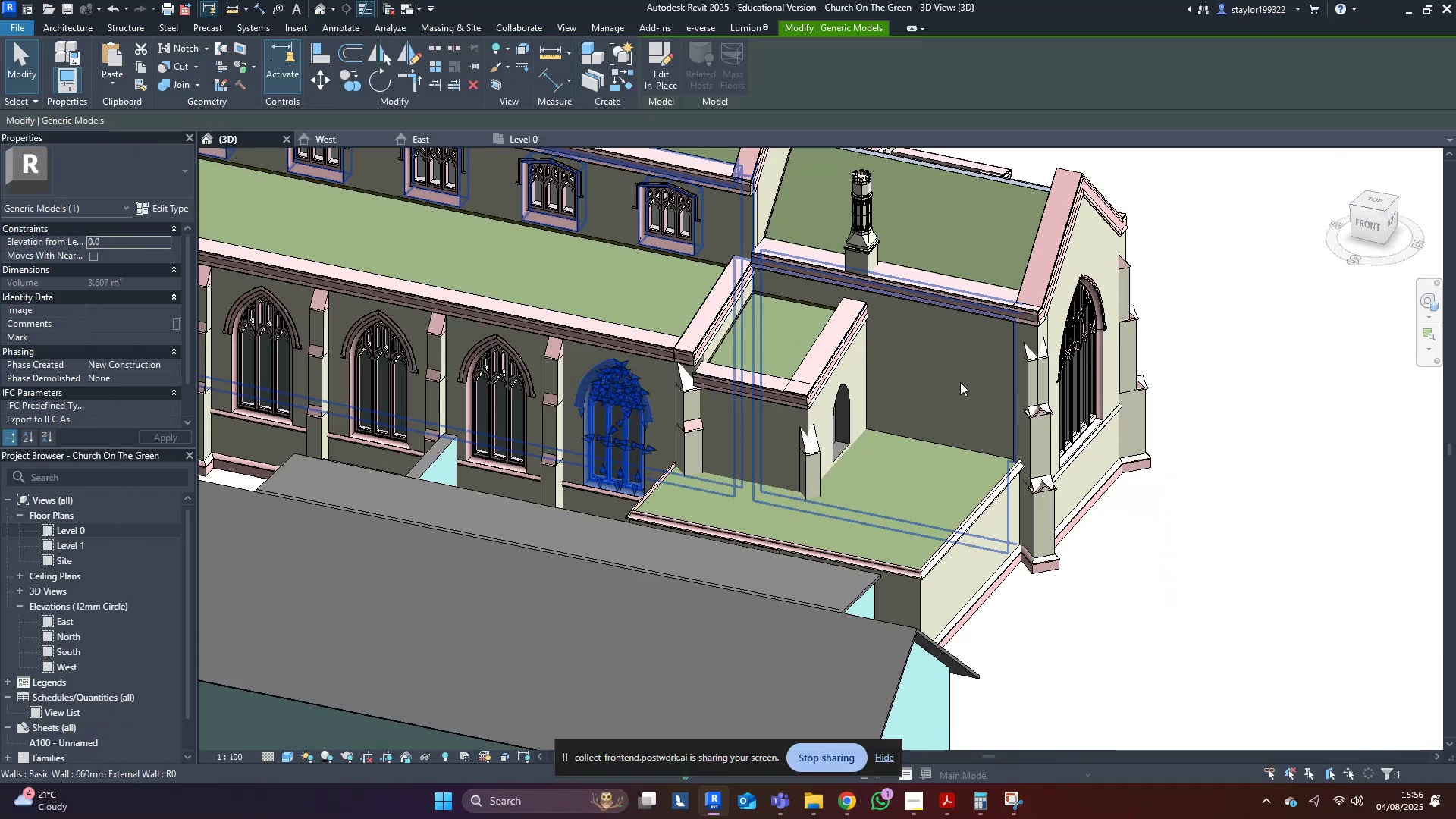 
hold_key(key=ControlLeft, duration=0.34)
left_click([855, 375])
 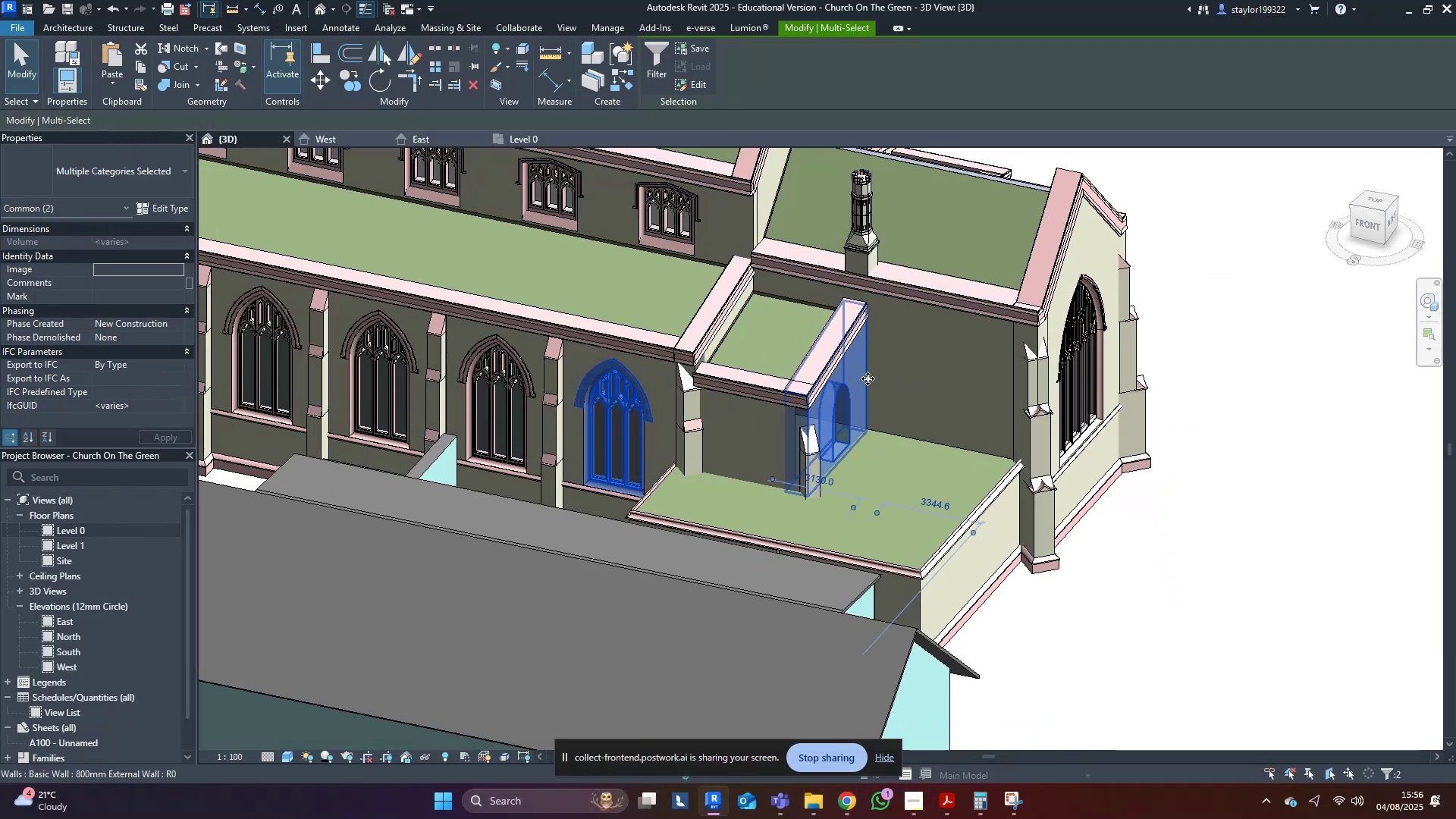 
key(Shift+ShiftLeft)
 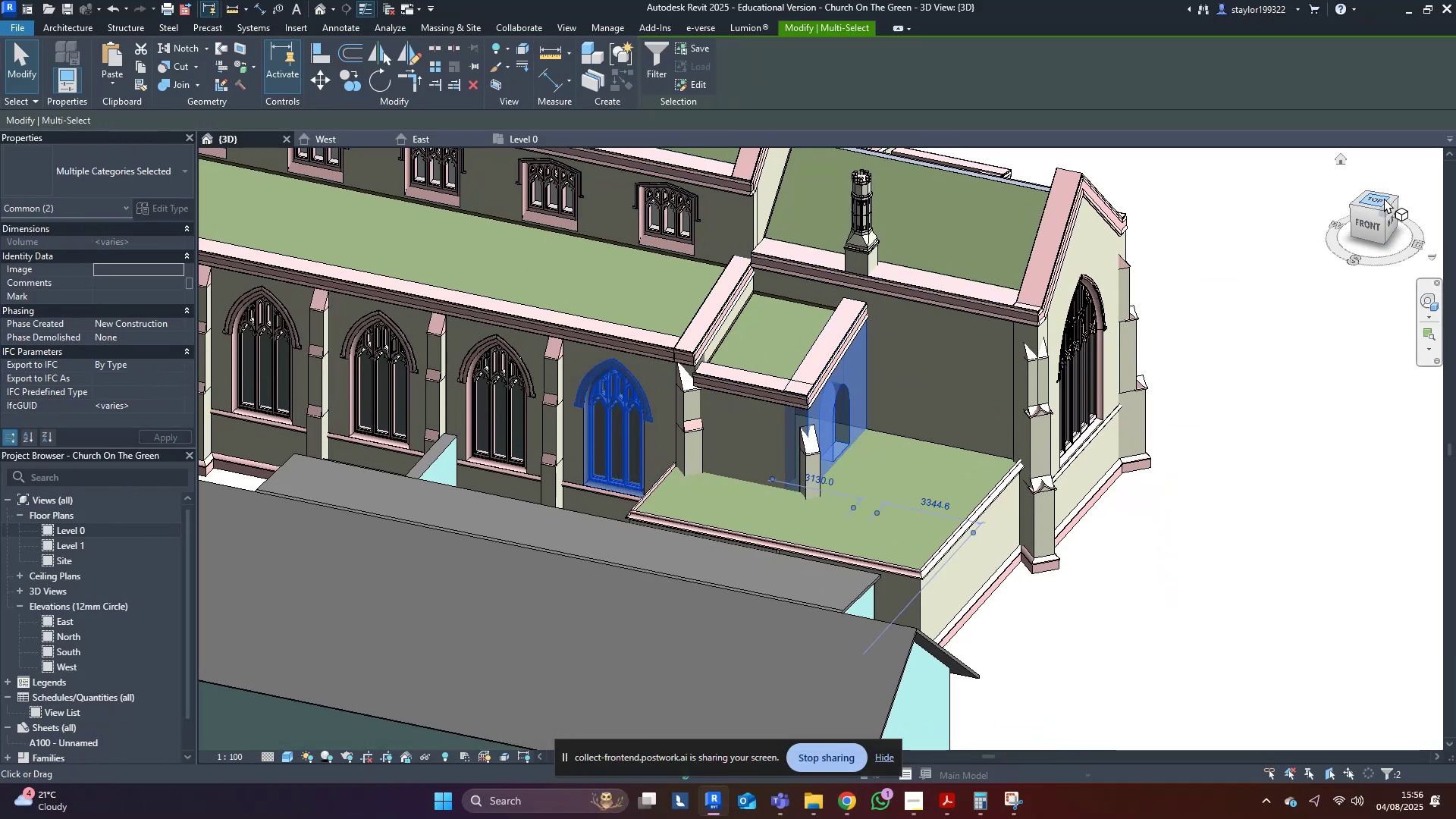 
left_click([1376, 203])
 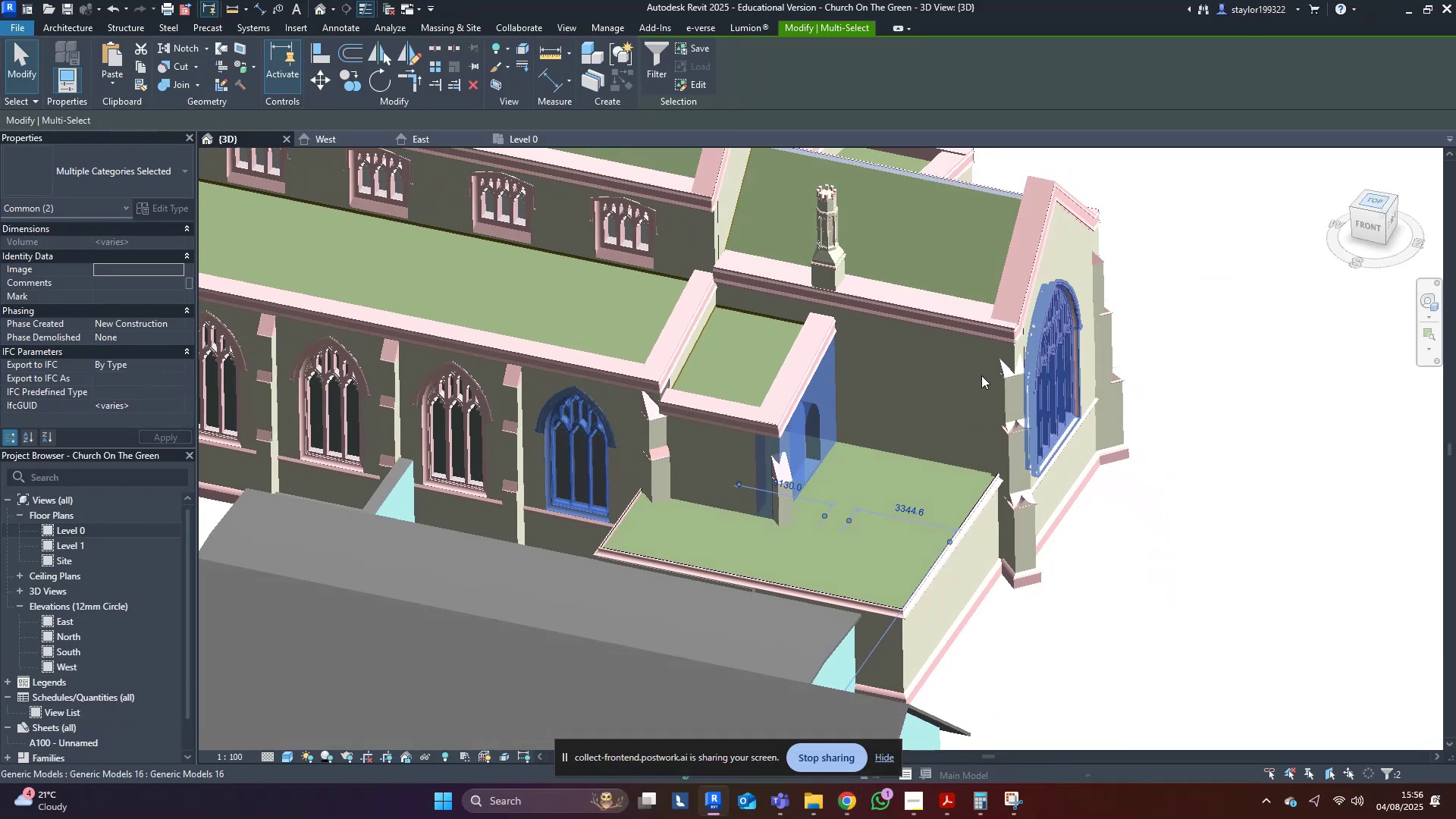 
middle_click([901, 398])
 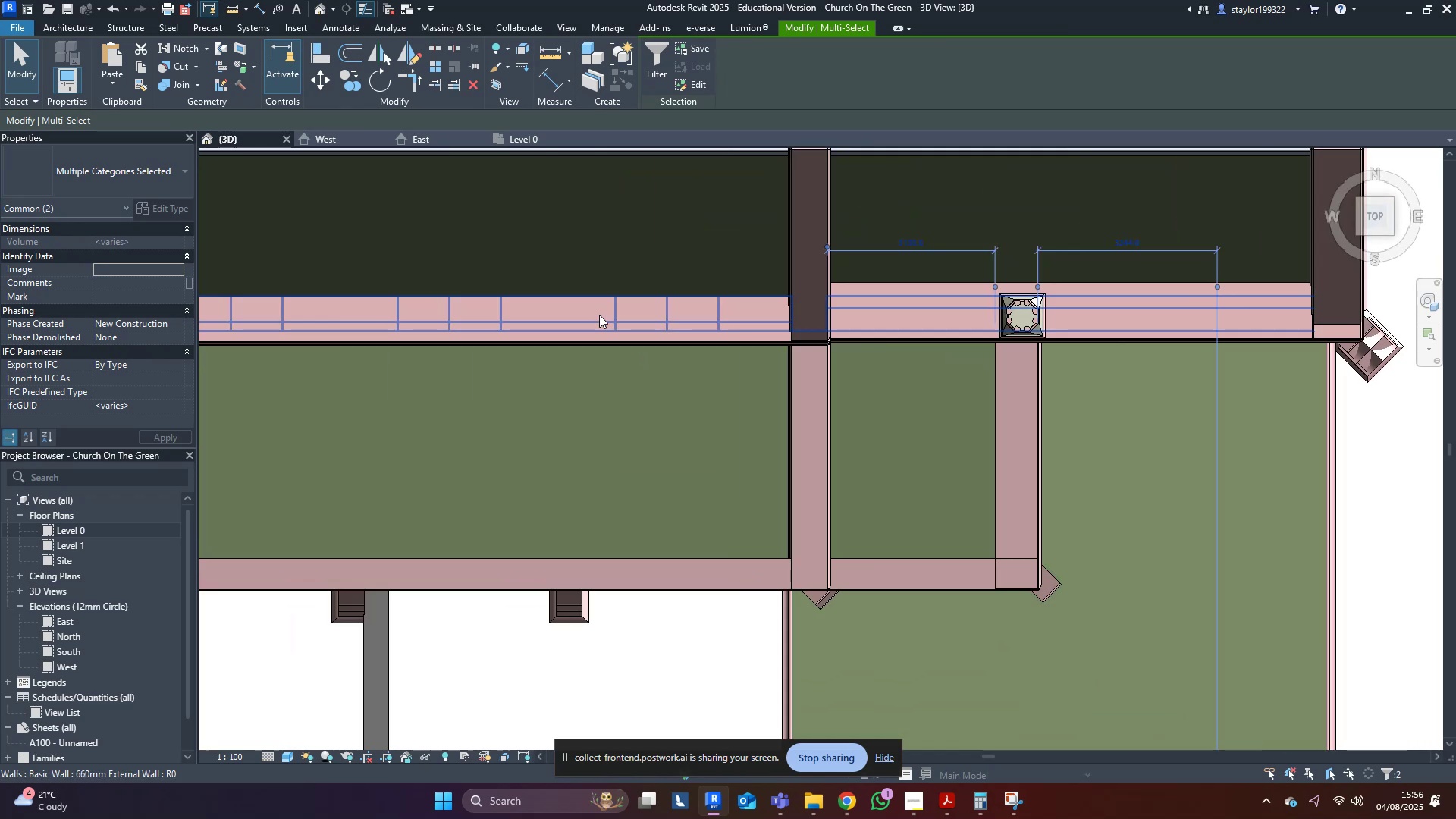 
type(hi)
key(Escape)
 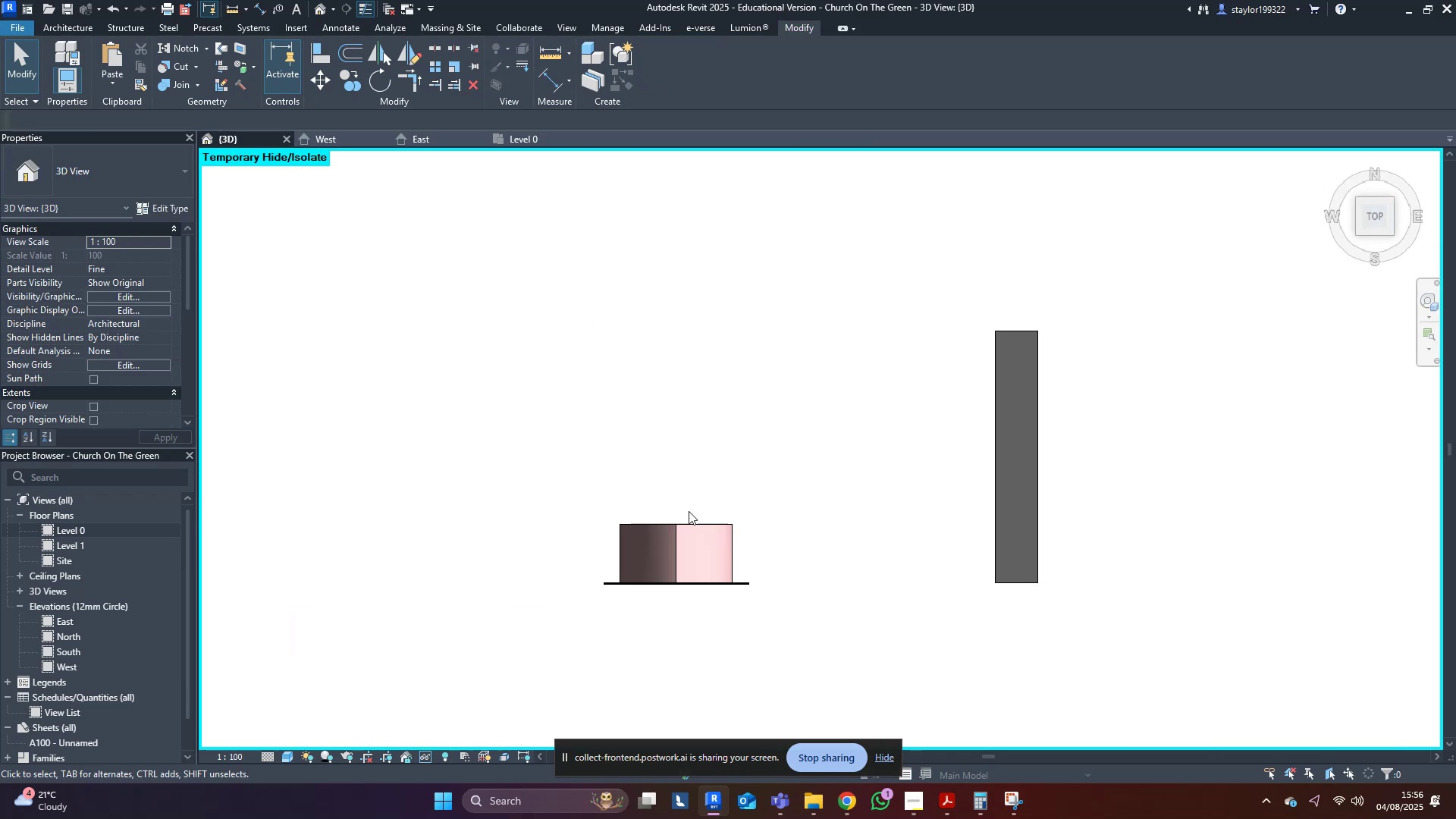 
double_click([658, 557])
 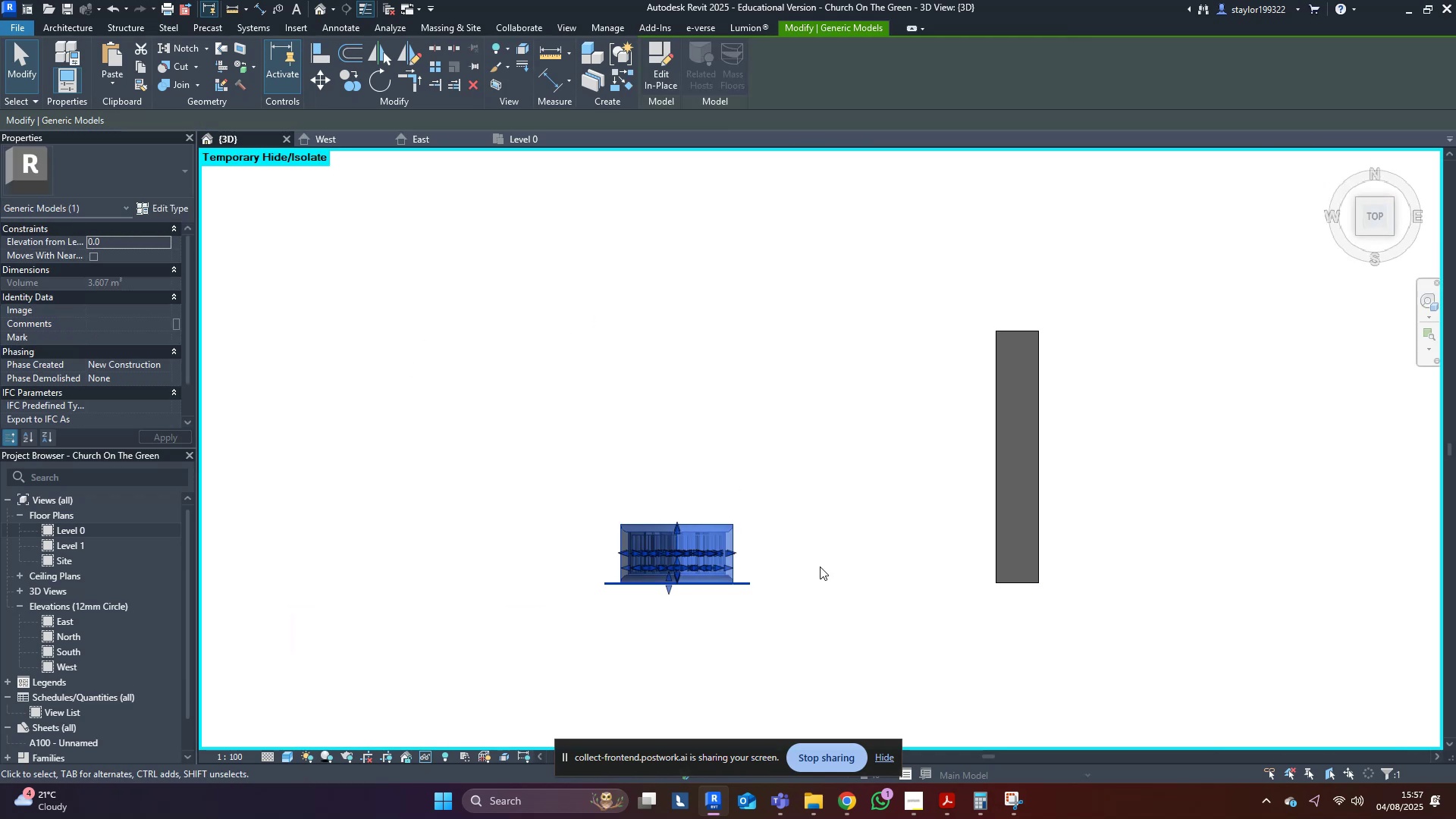 
type(mv)
 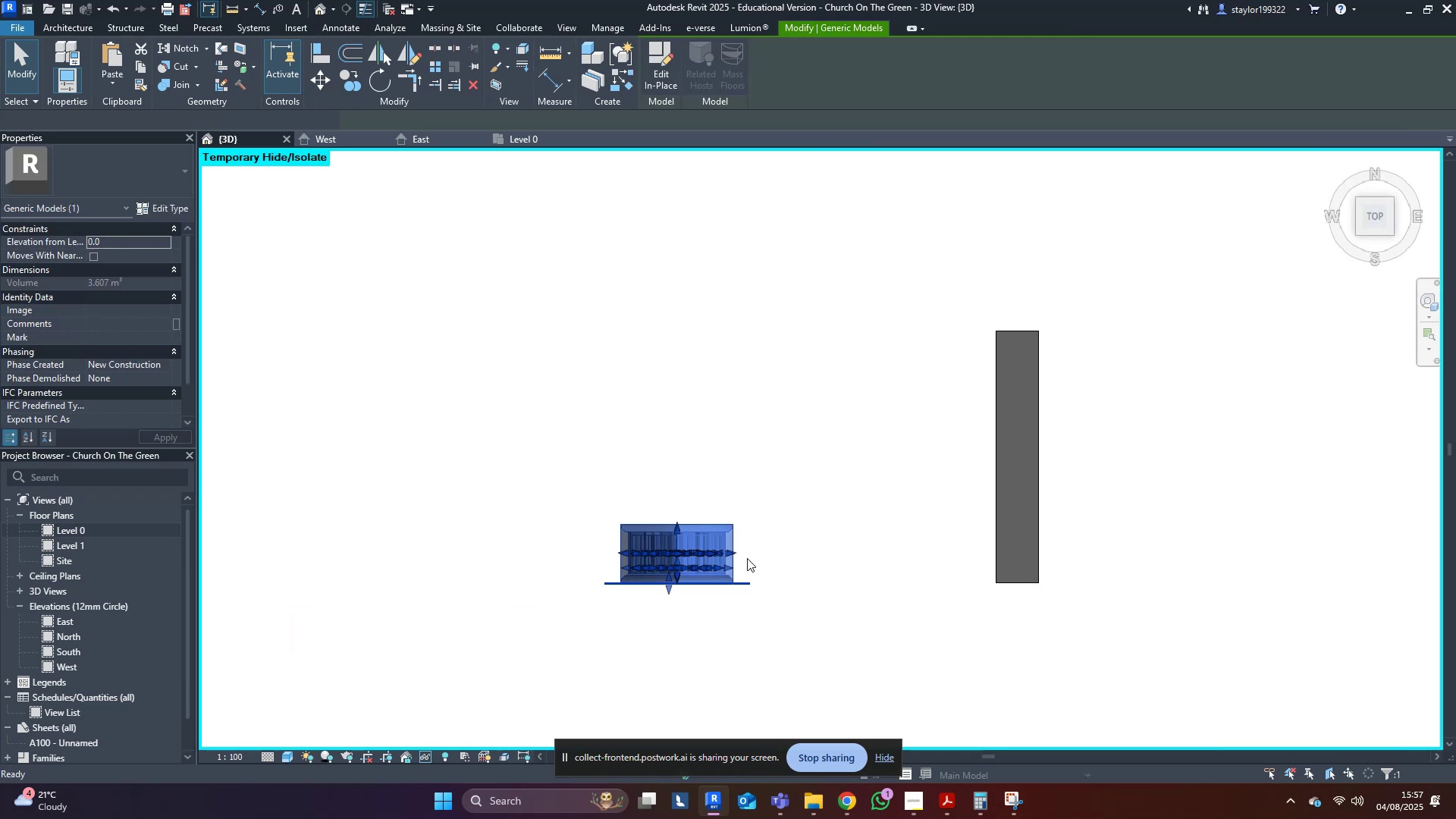 
scroll: coordinate [623, 586], scroll_direction: up, amount: 11.0
 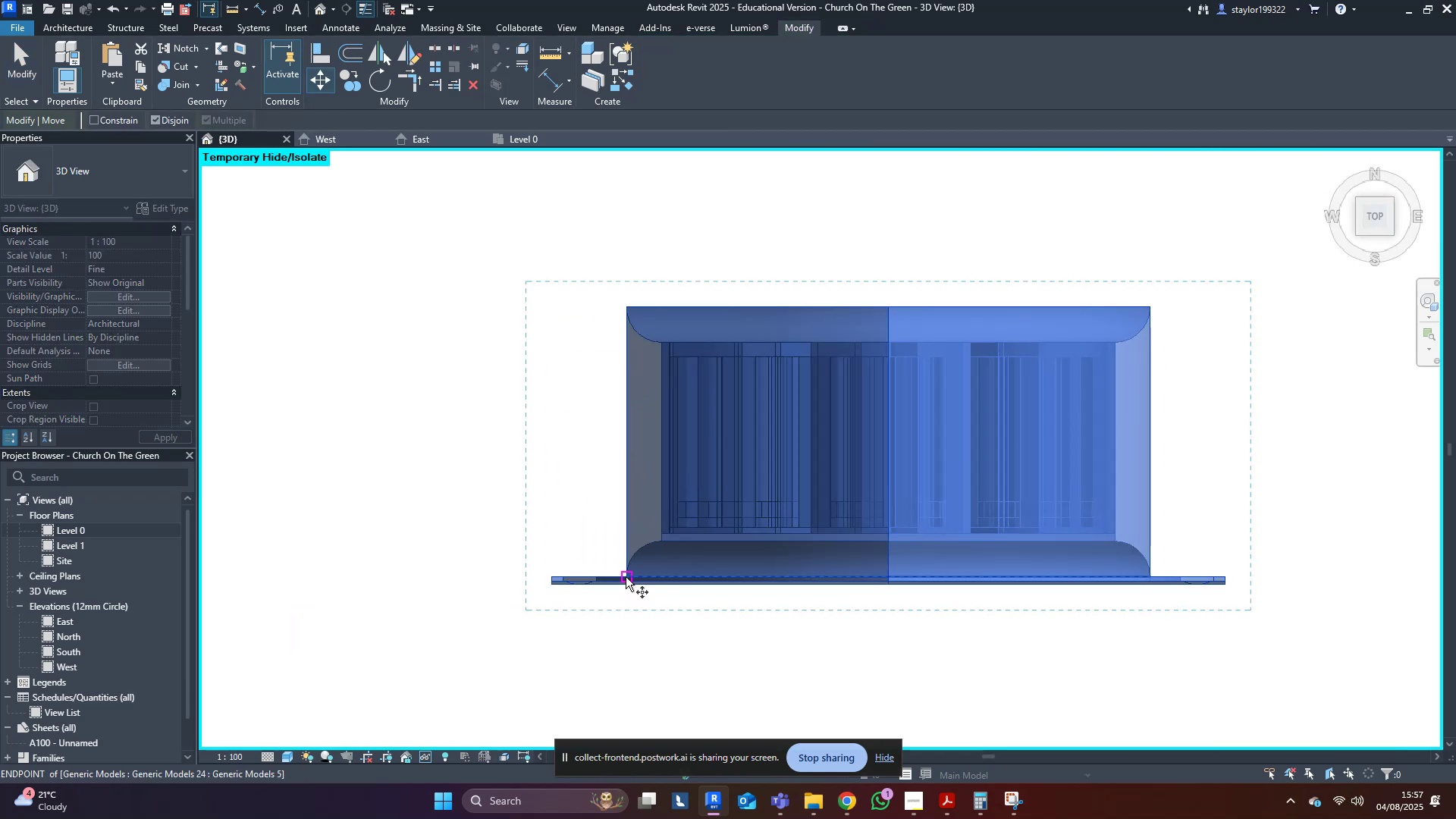 
left_click([626, 577])
 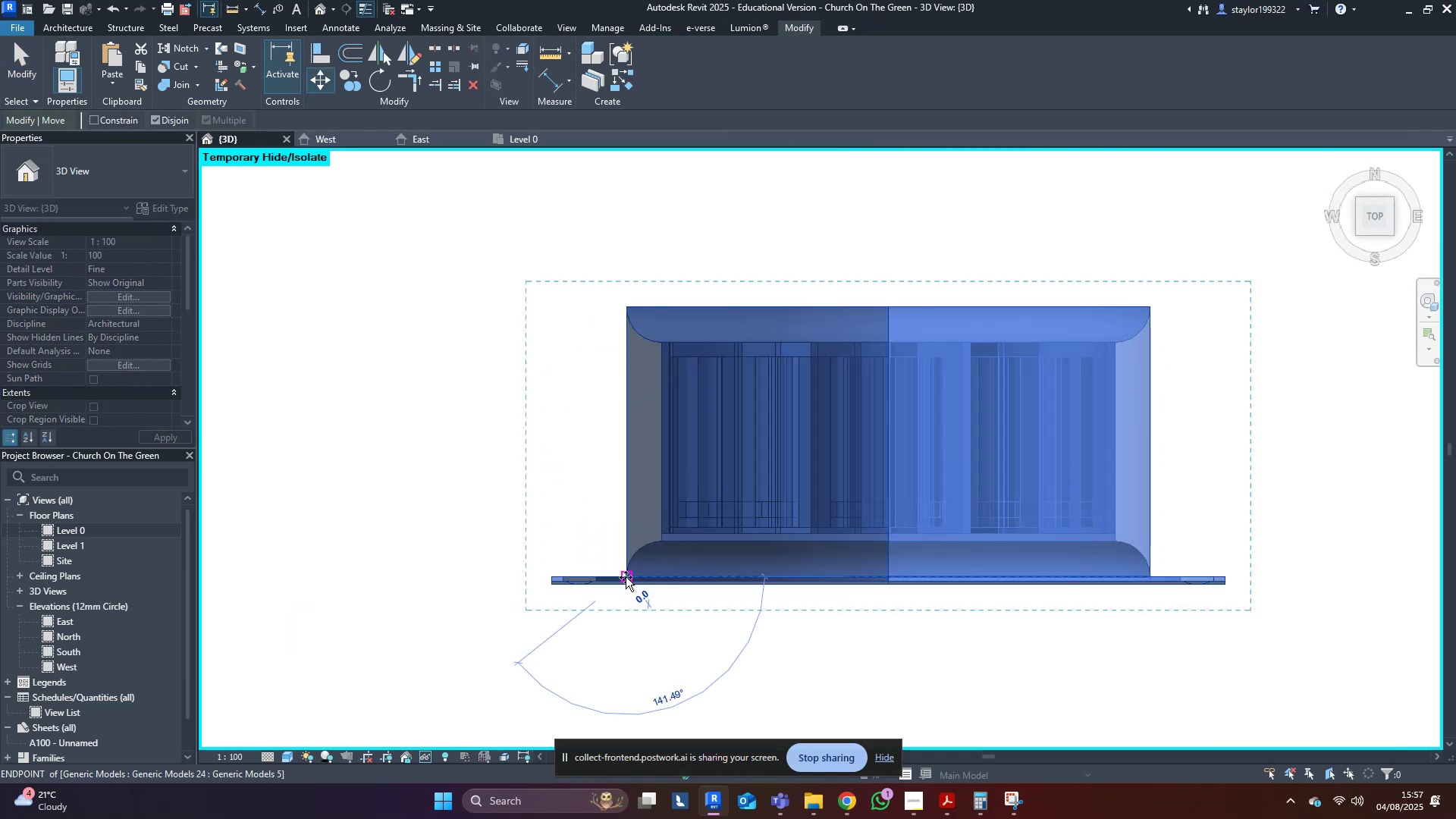 
scroll: coordinate [626, 577], scroll_direction: down, amount: 5.0
 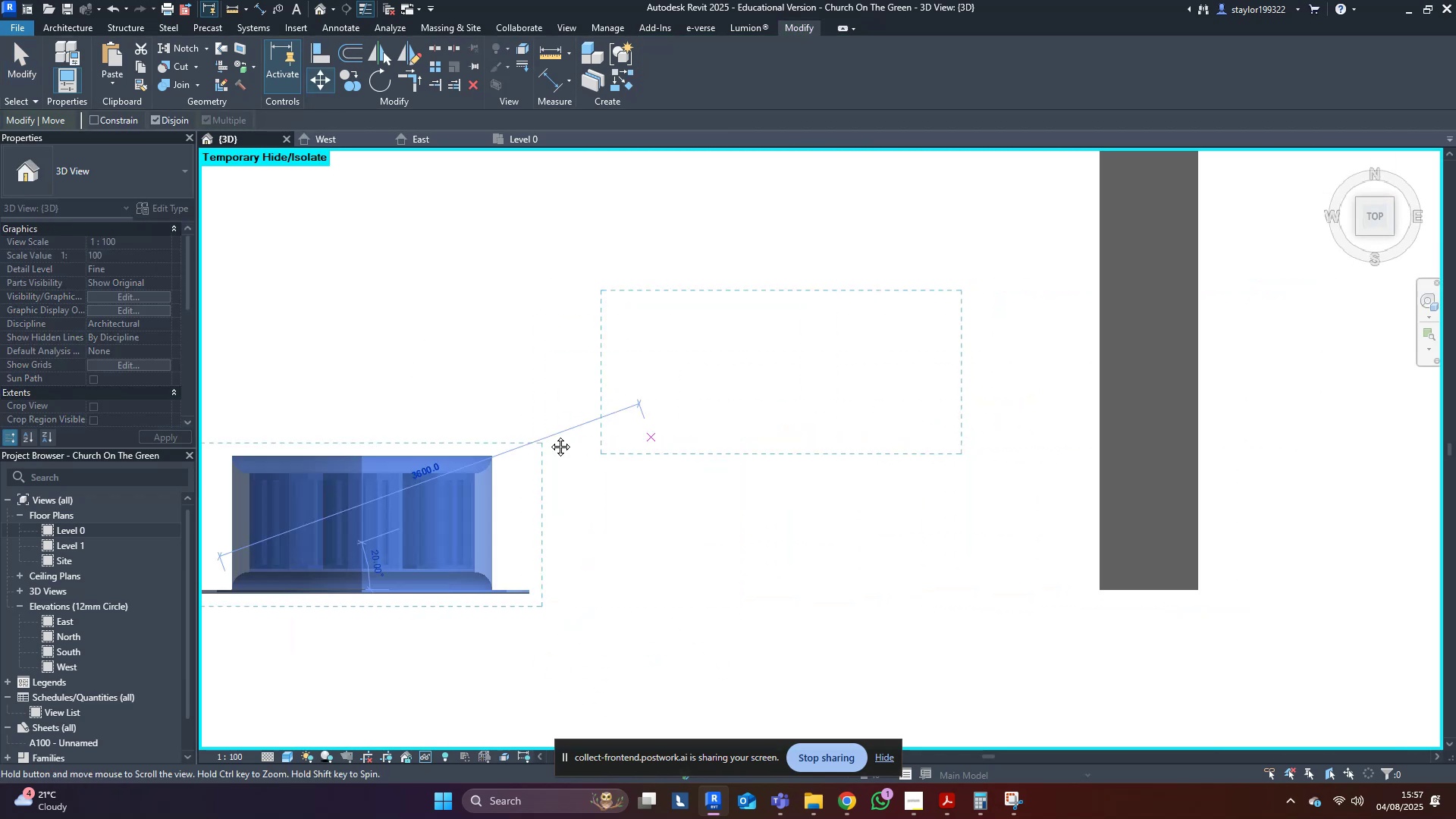 
hold_key(key=ControlLeft, duration=1.52)
 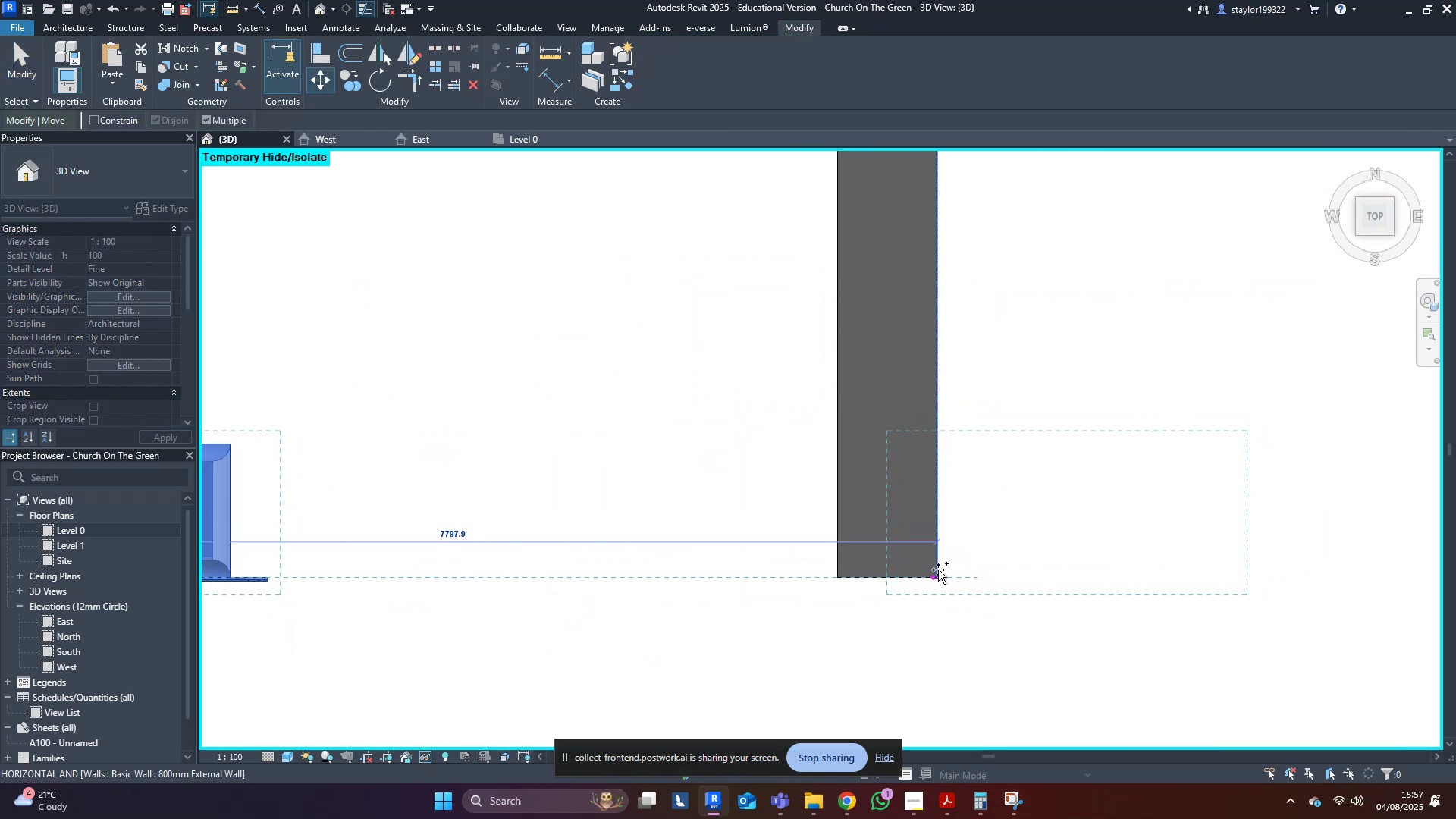 
hold_key(key=ControlLeft, duration=0.82)
left_click([938, 570])
 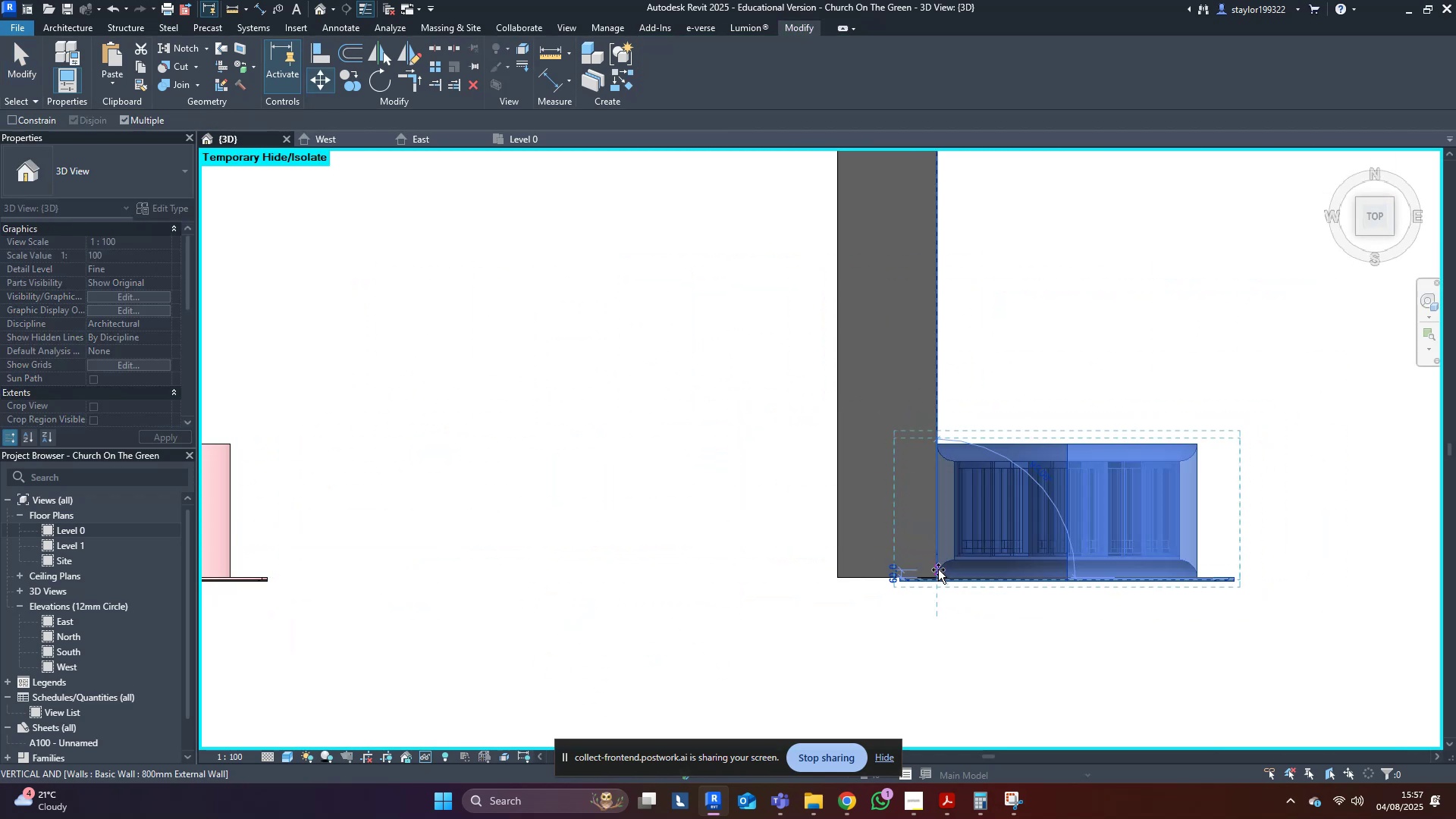 
hold_key(key=Escape, duration=22.69)
 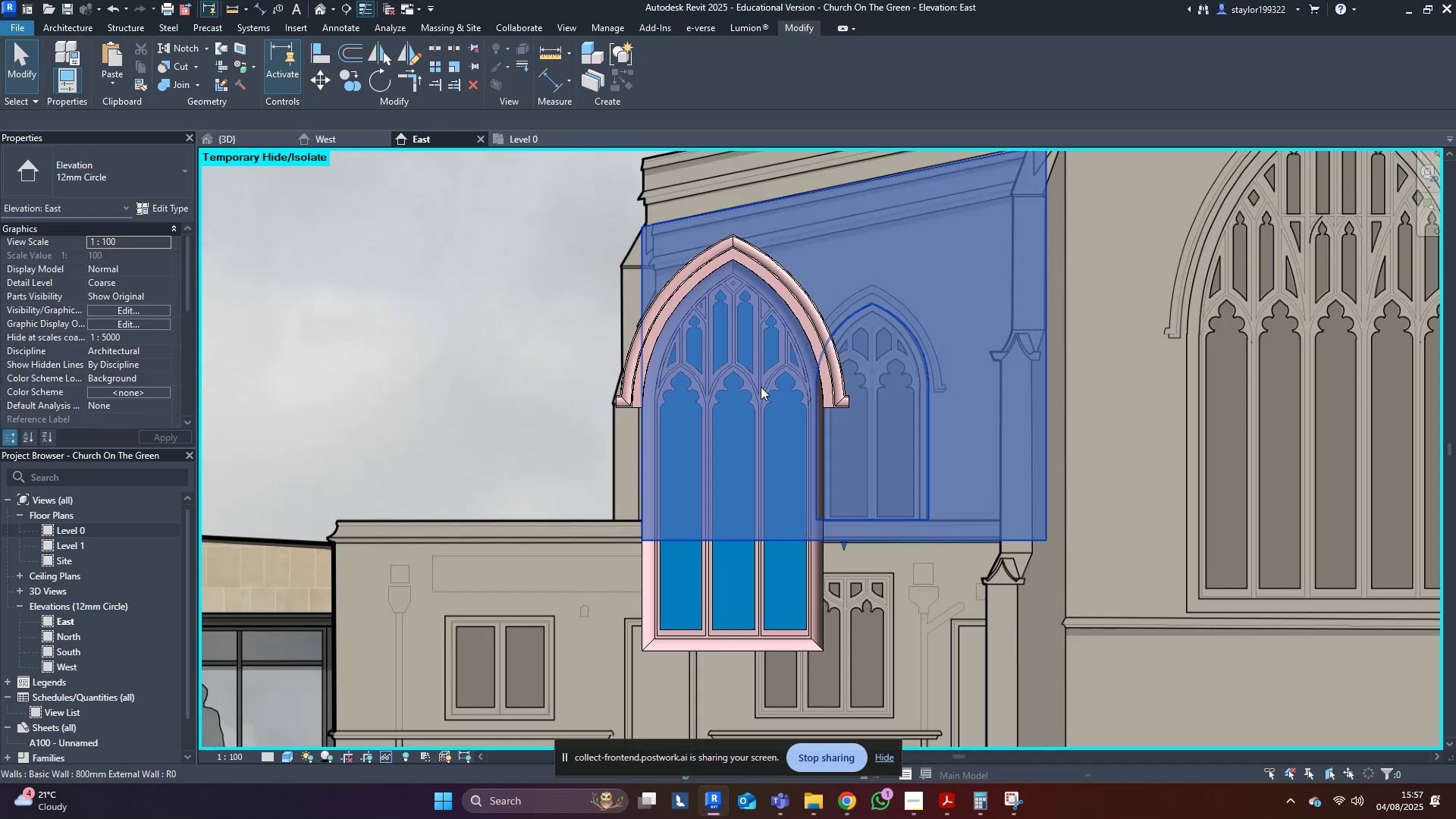 
scroll: coordinate [976, 584], scroll_direction: up, amount: 8.0
 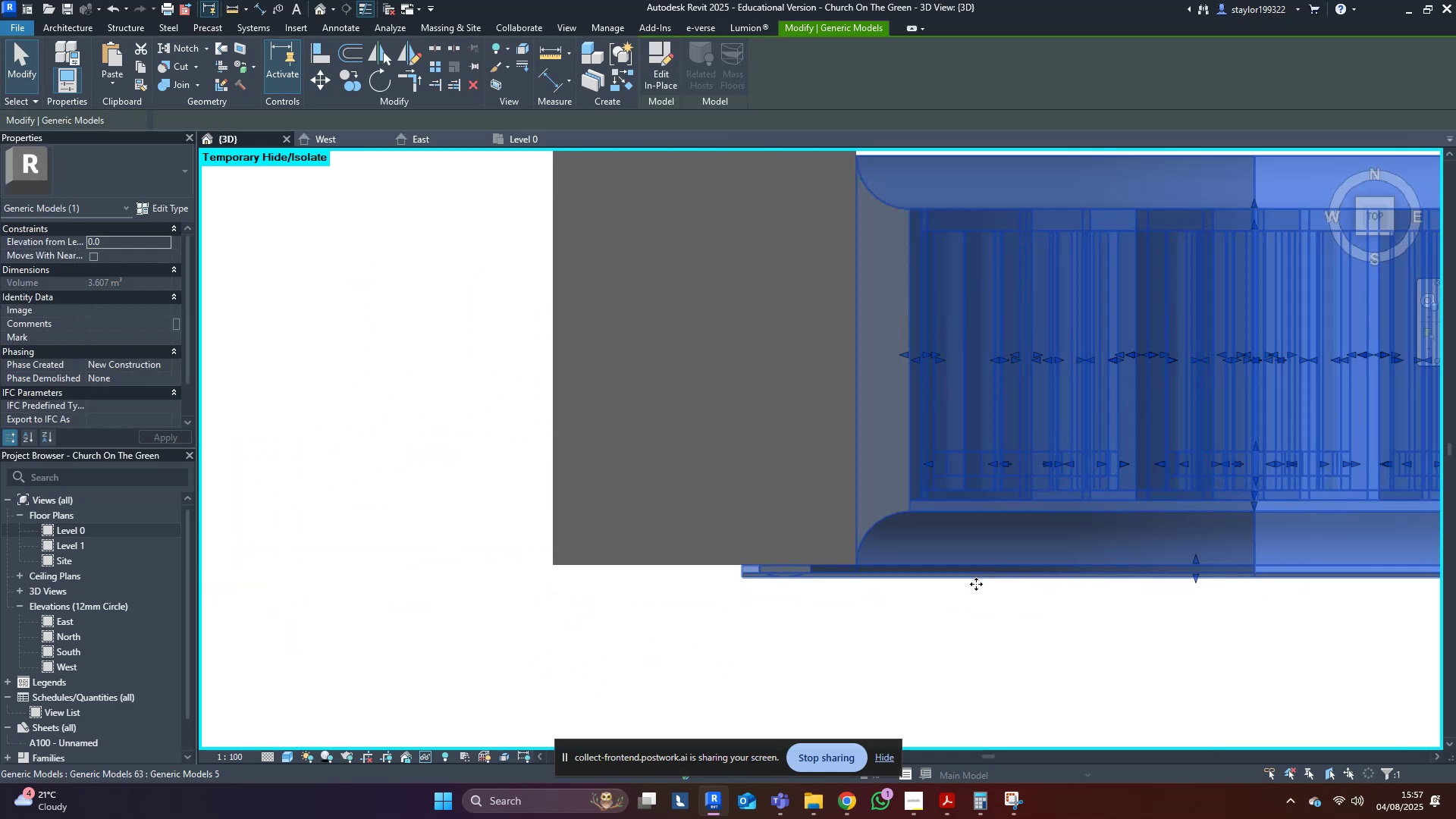 
type(ro)
 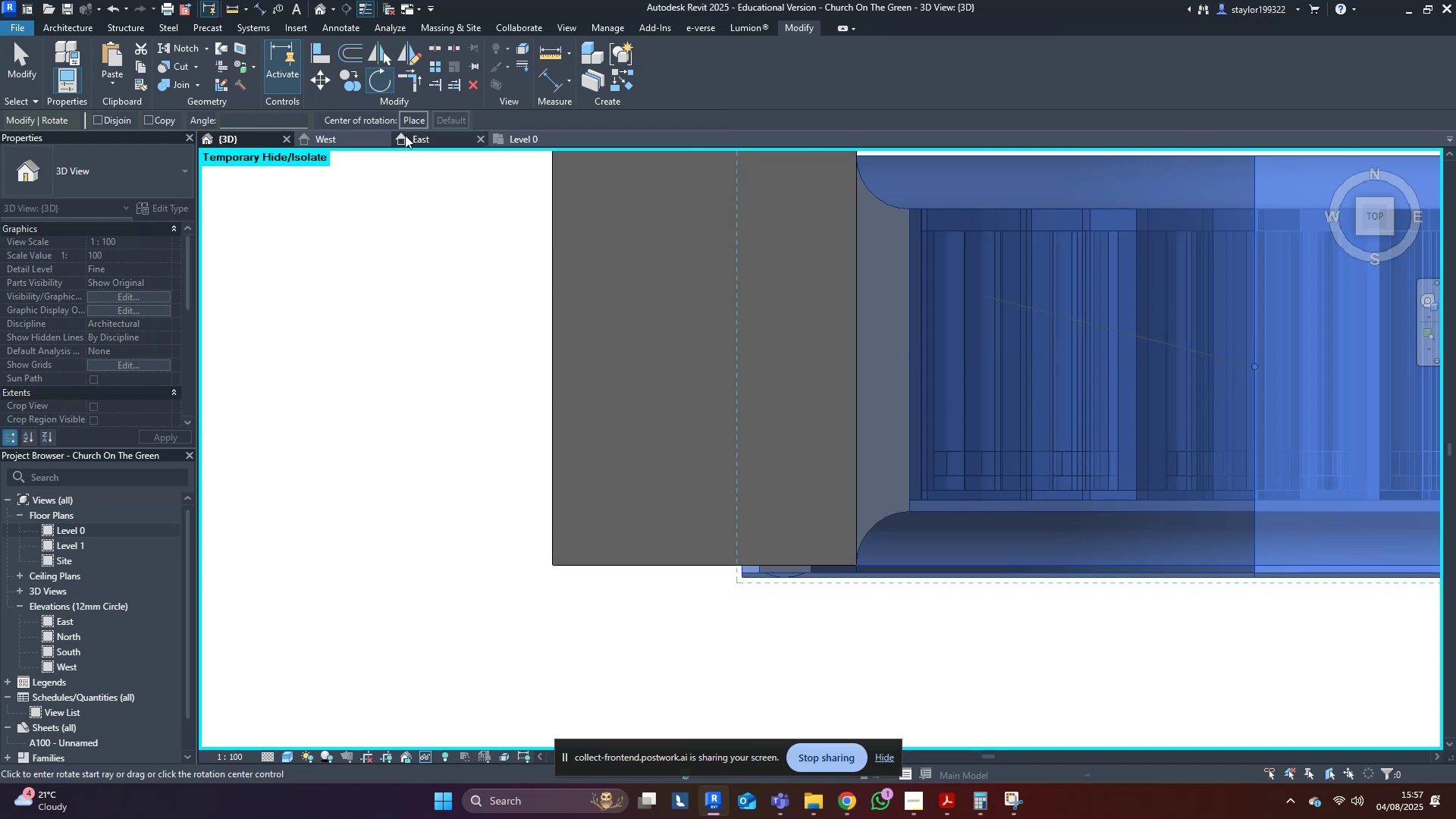 
left_click([406, 118])
 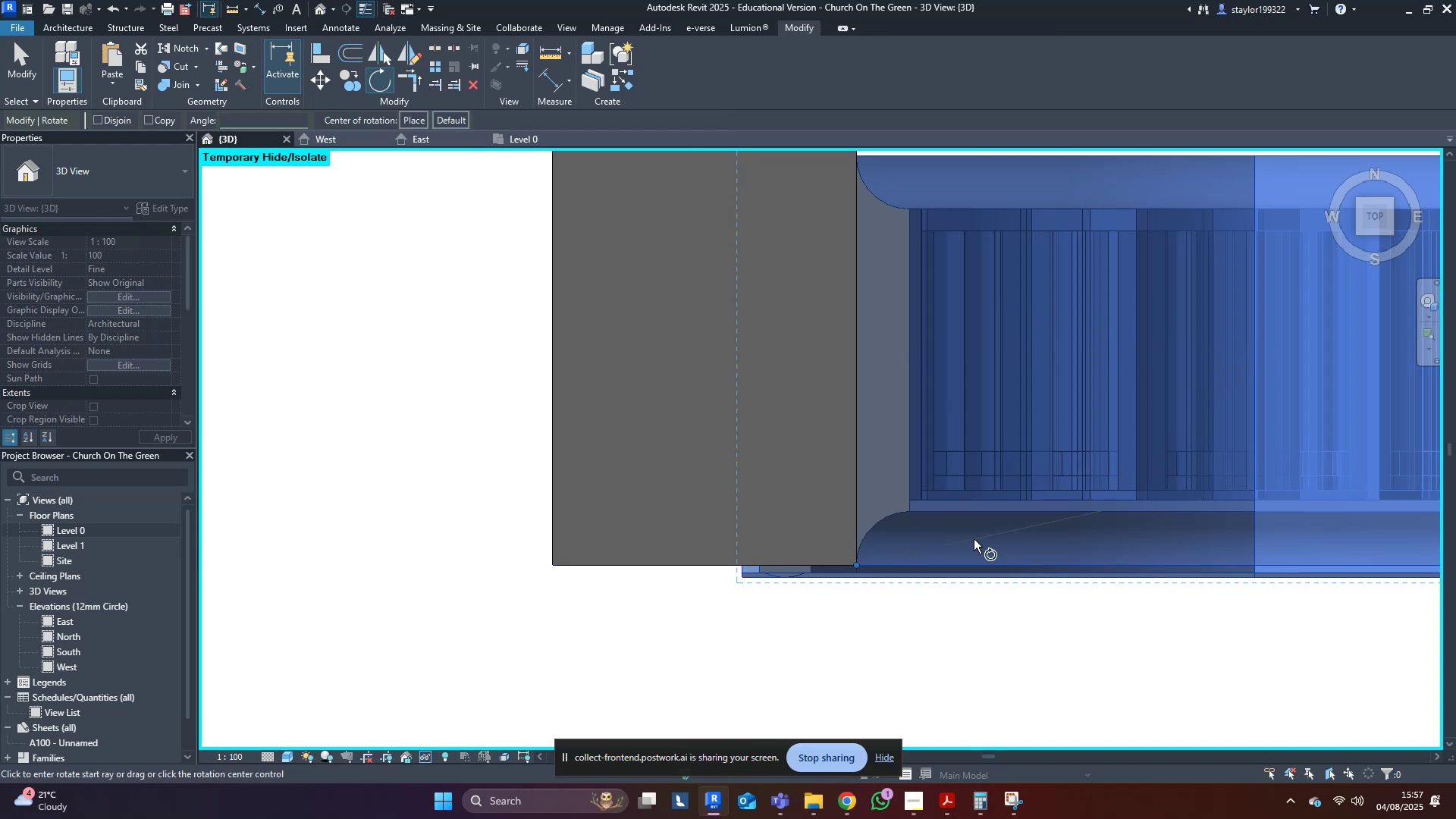 
left_click([974, 563])
 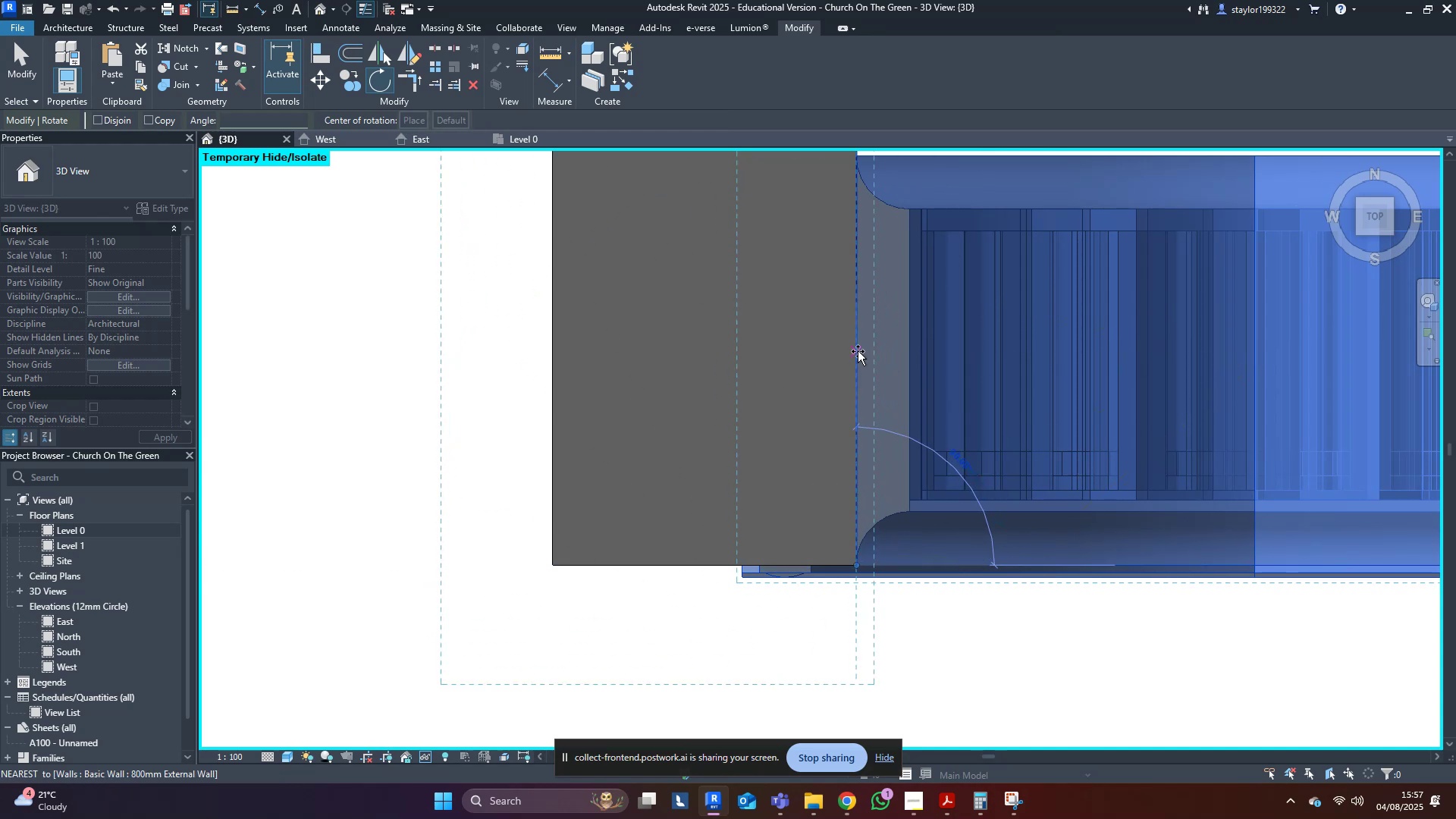 
left_click([858, 351])
 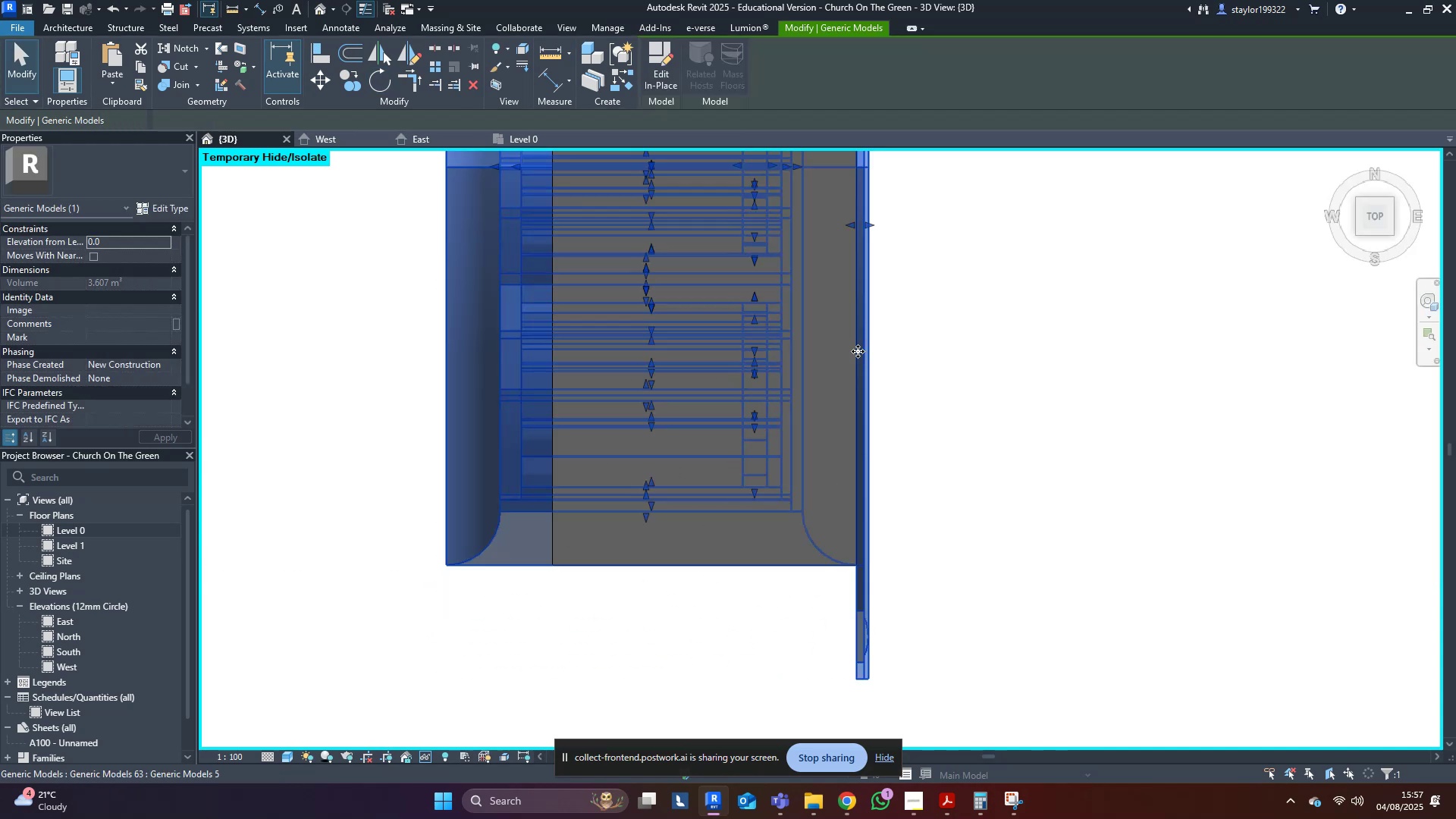 
scroll: coordinate [832, 494], scroll_direction: down, amount: 13.0
 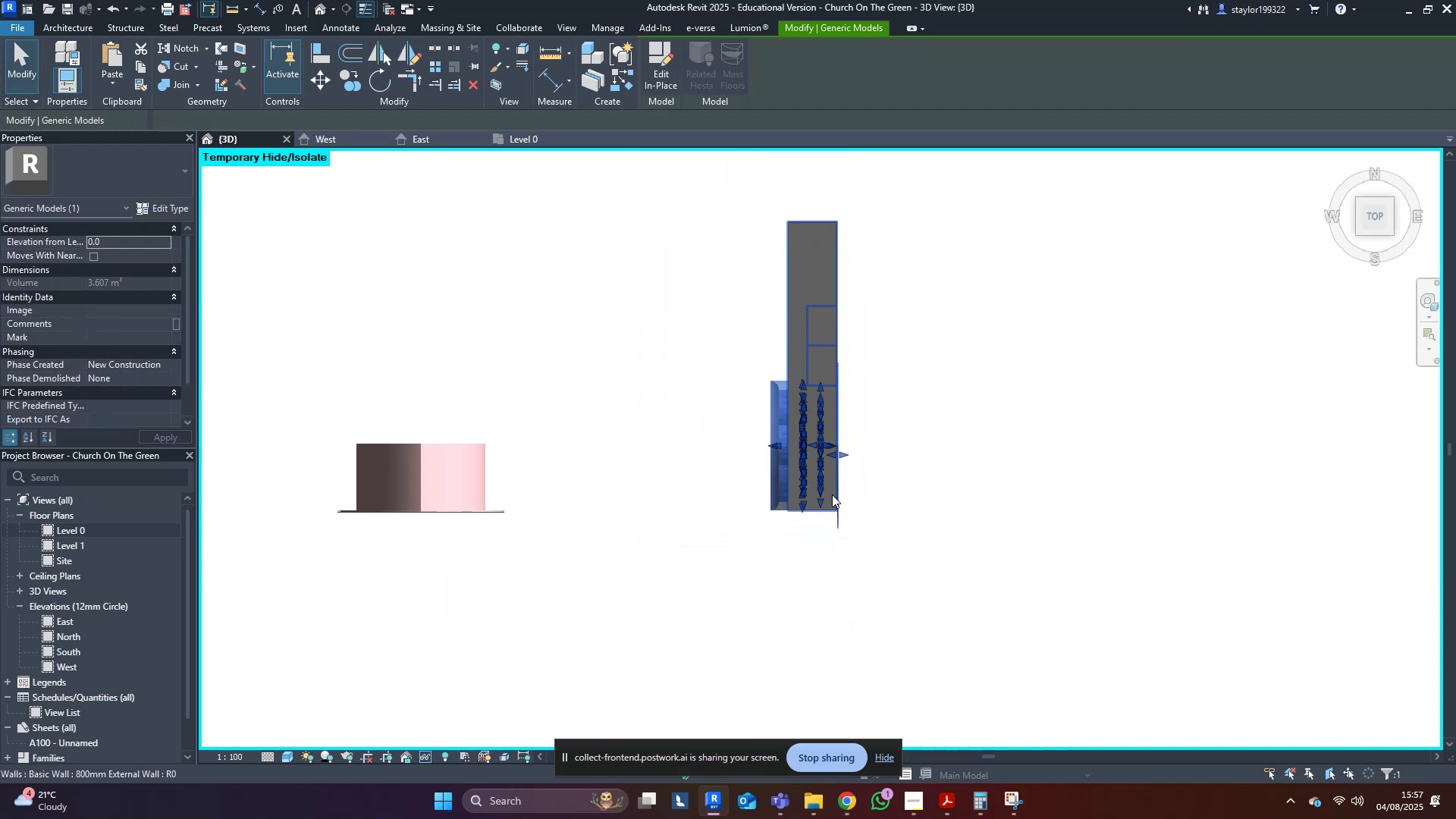 
hold_key(key=ShiftLeft, duration=0.74)
 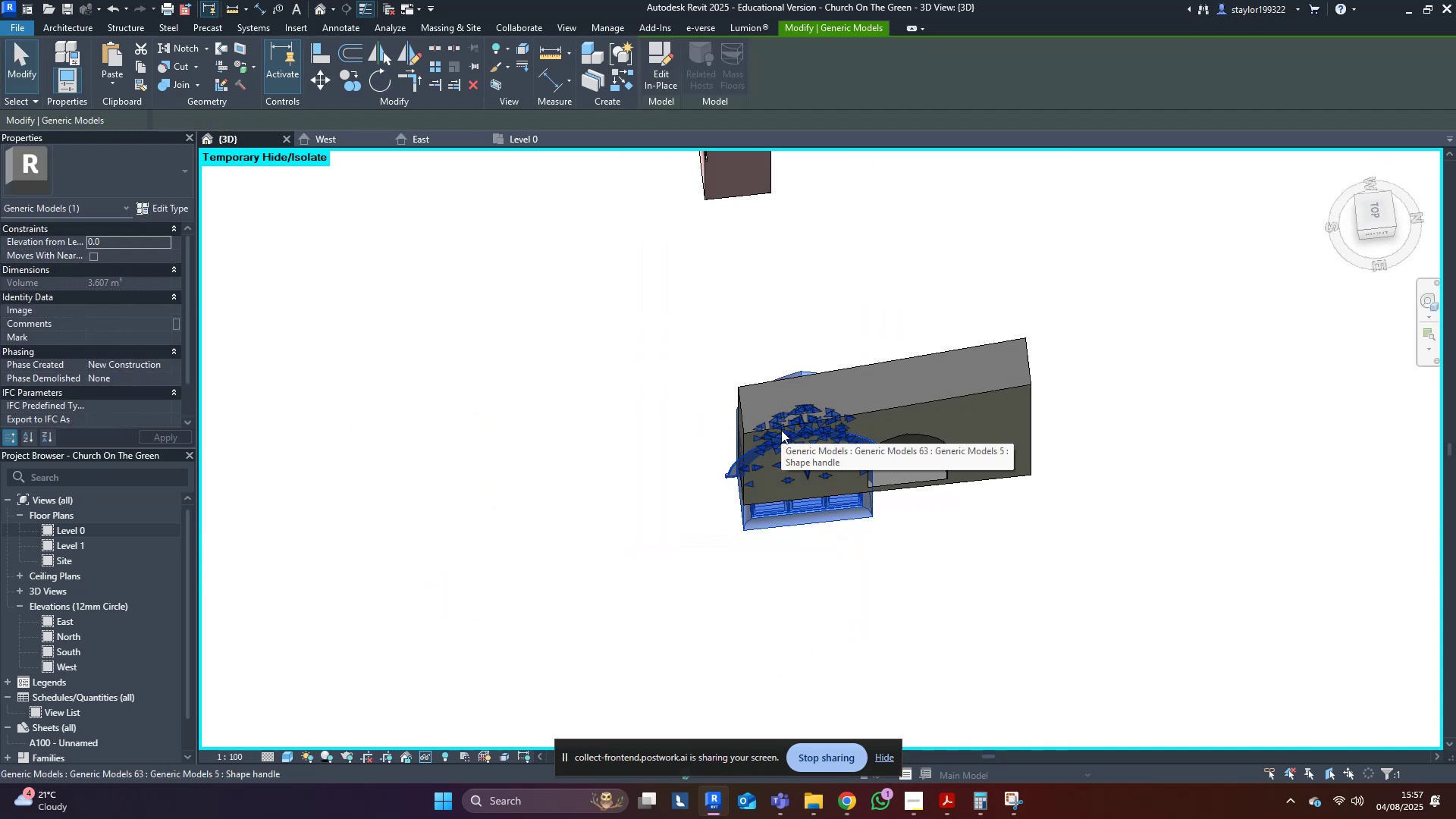 
left_click([1379, 234])
 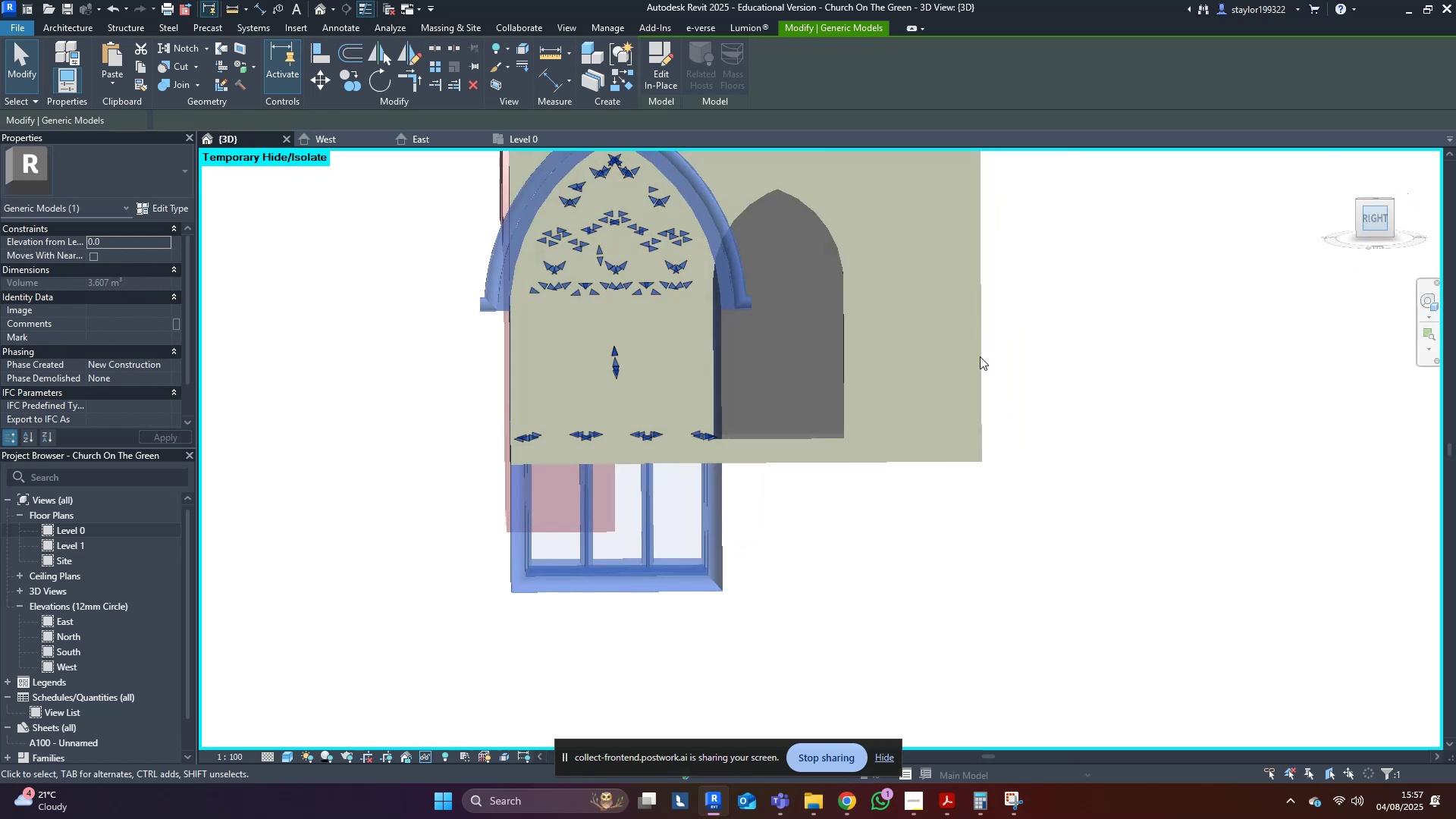 
scroll: coordinate [909, 353], scroll_direction: down, amount: 6.0
 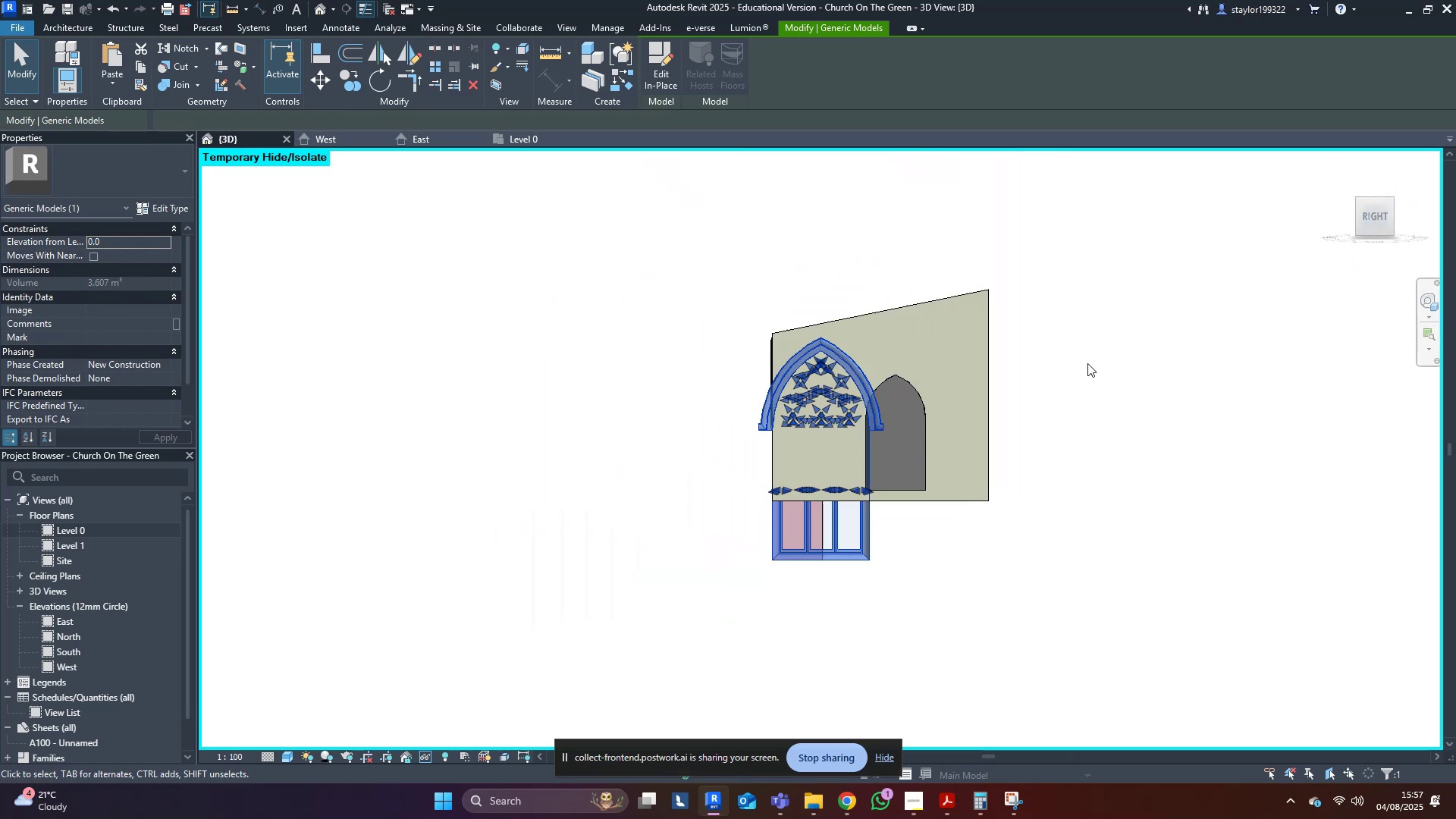 
hold_key(key=ShiftLeft, duration=0.46)
 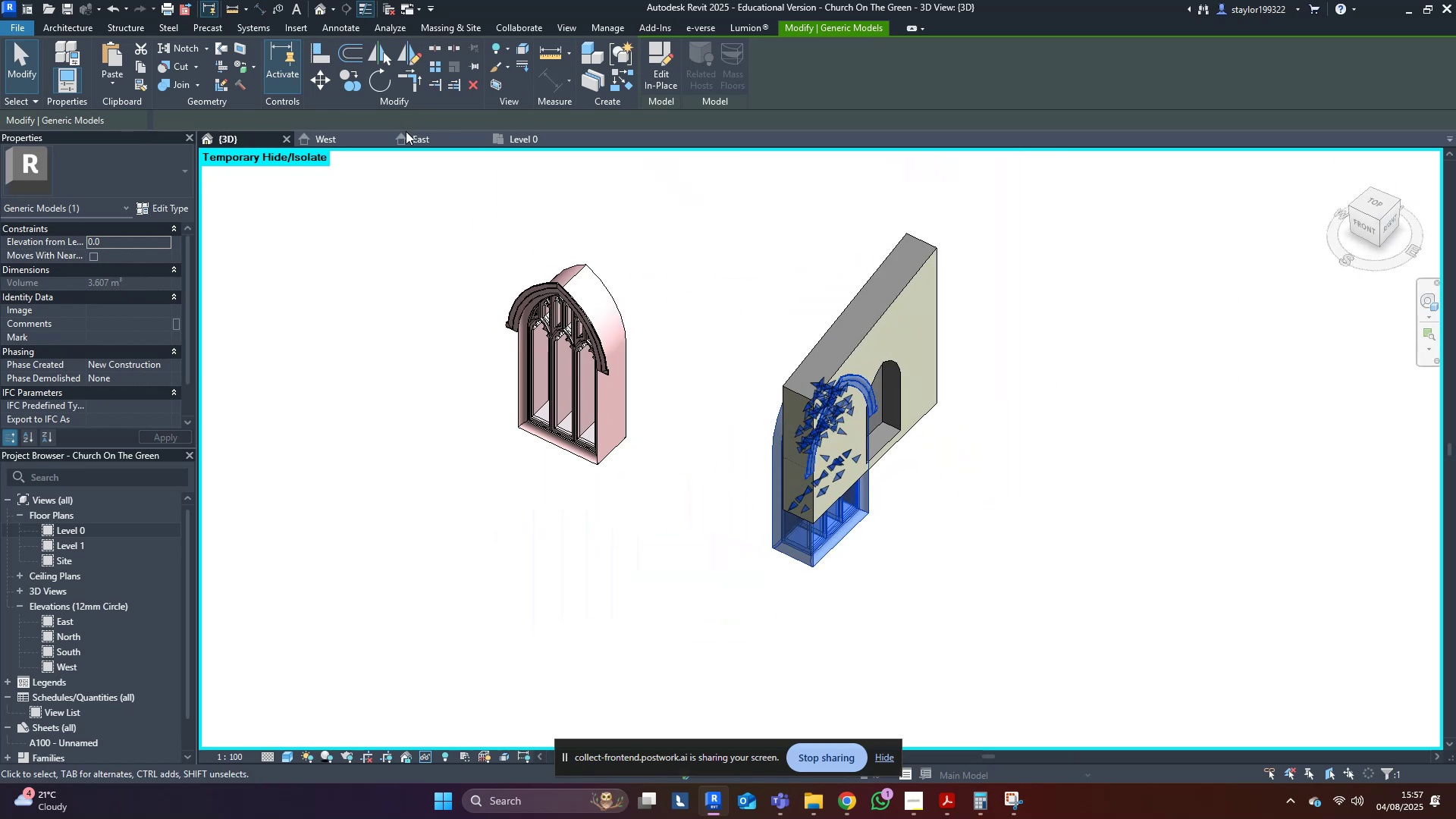 
left_click([431, 140])
 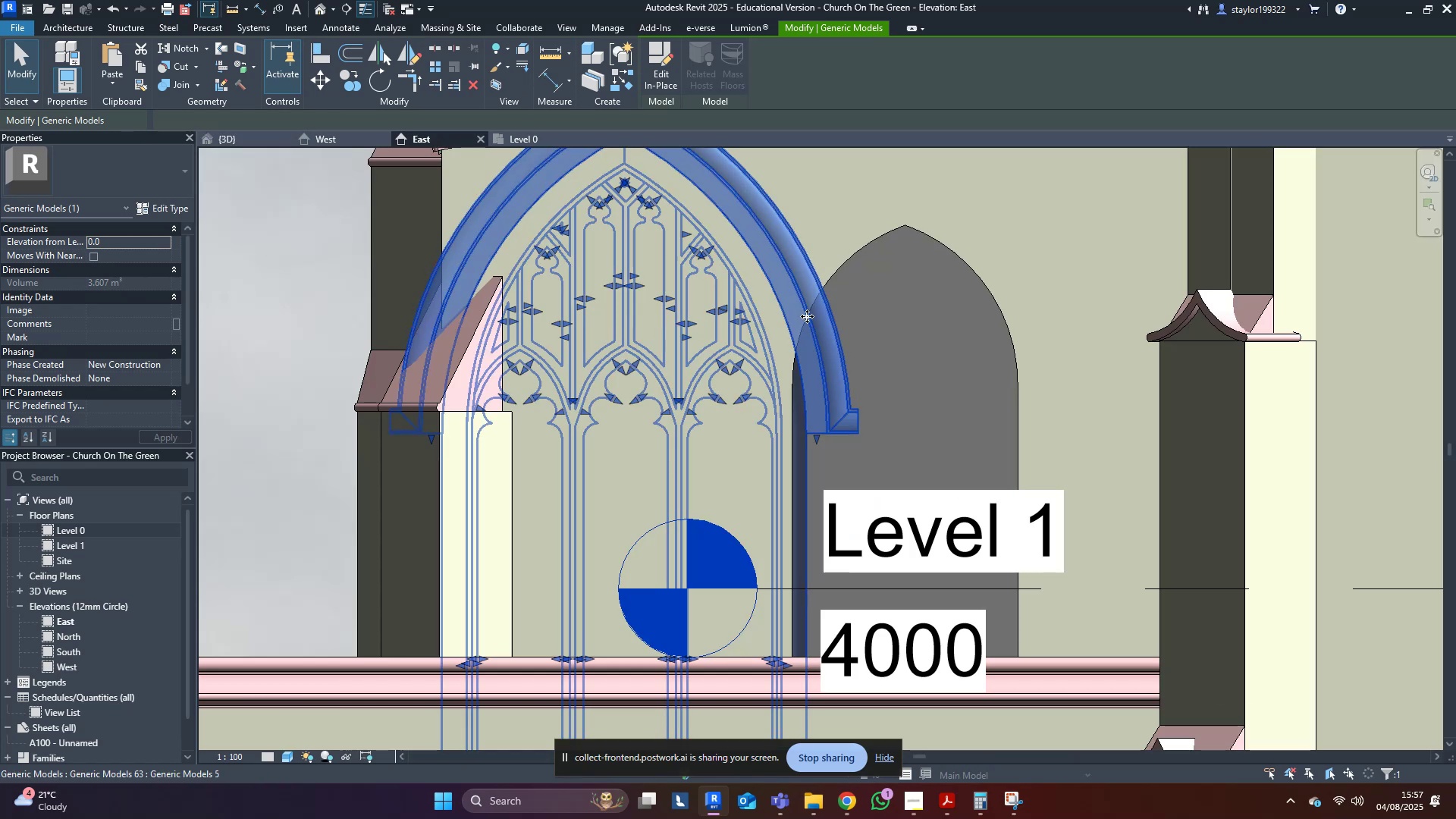 
middle_click([843, 334])
 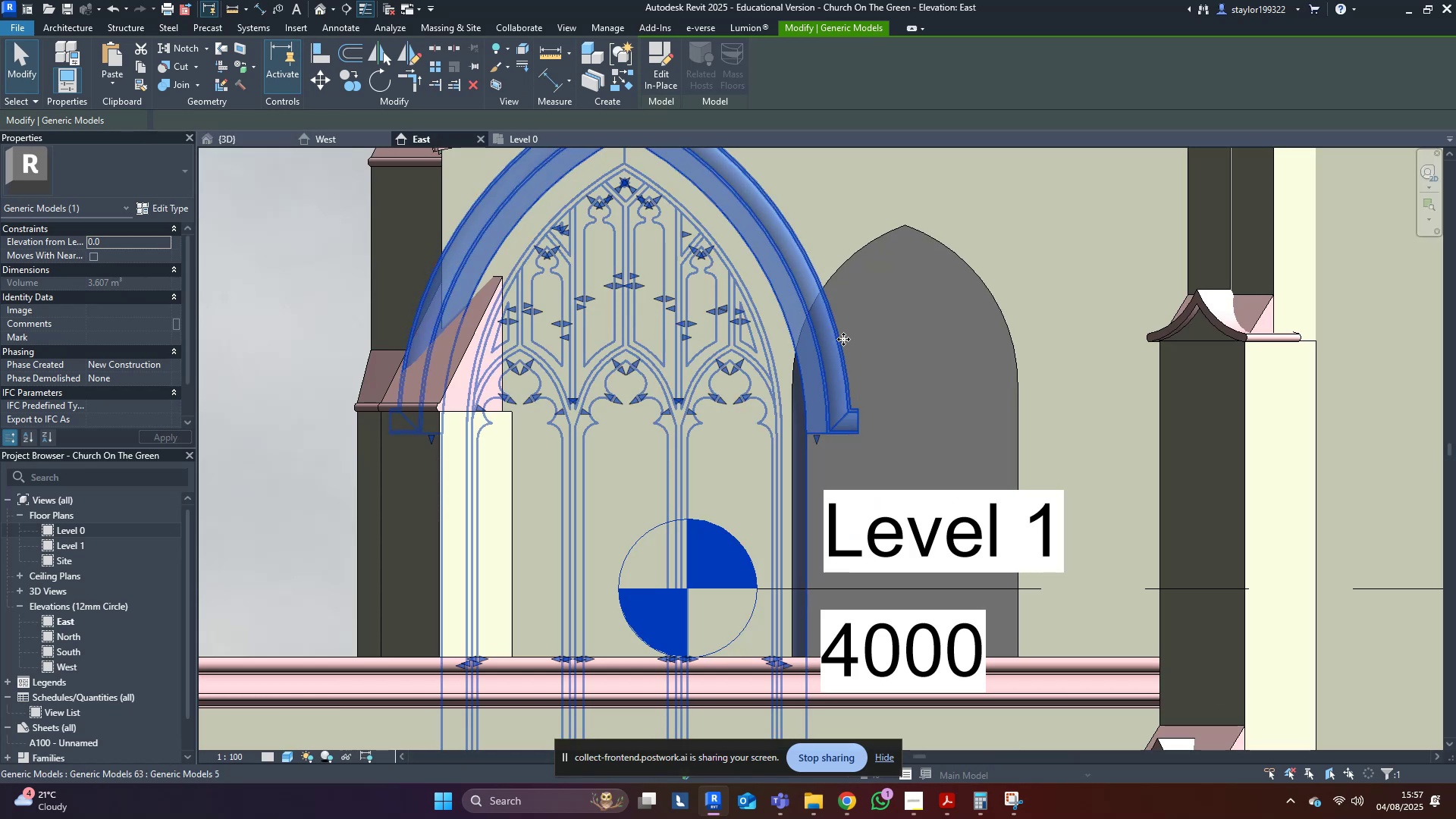 
scroll: coordinate [840, 382], scroll_direction: down, amount: 5.0
 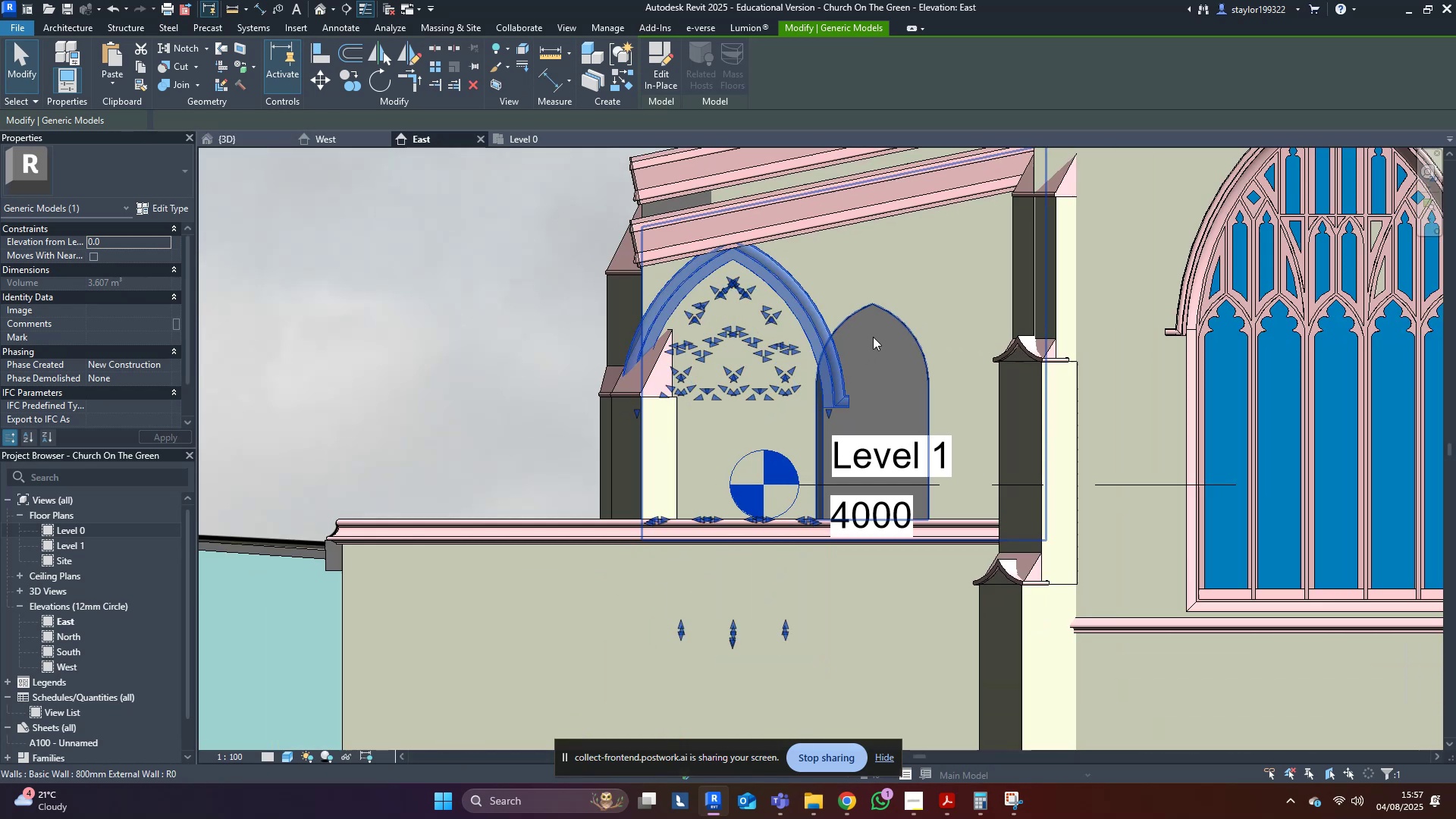 
hold_key(key=ControlLeft, duration=1.5)
left_click([904, 281])
 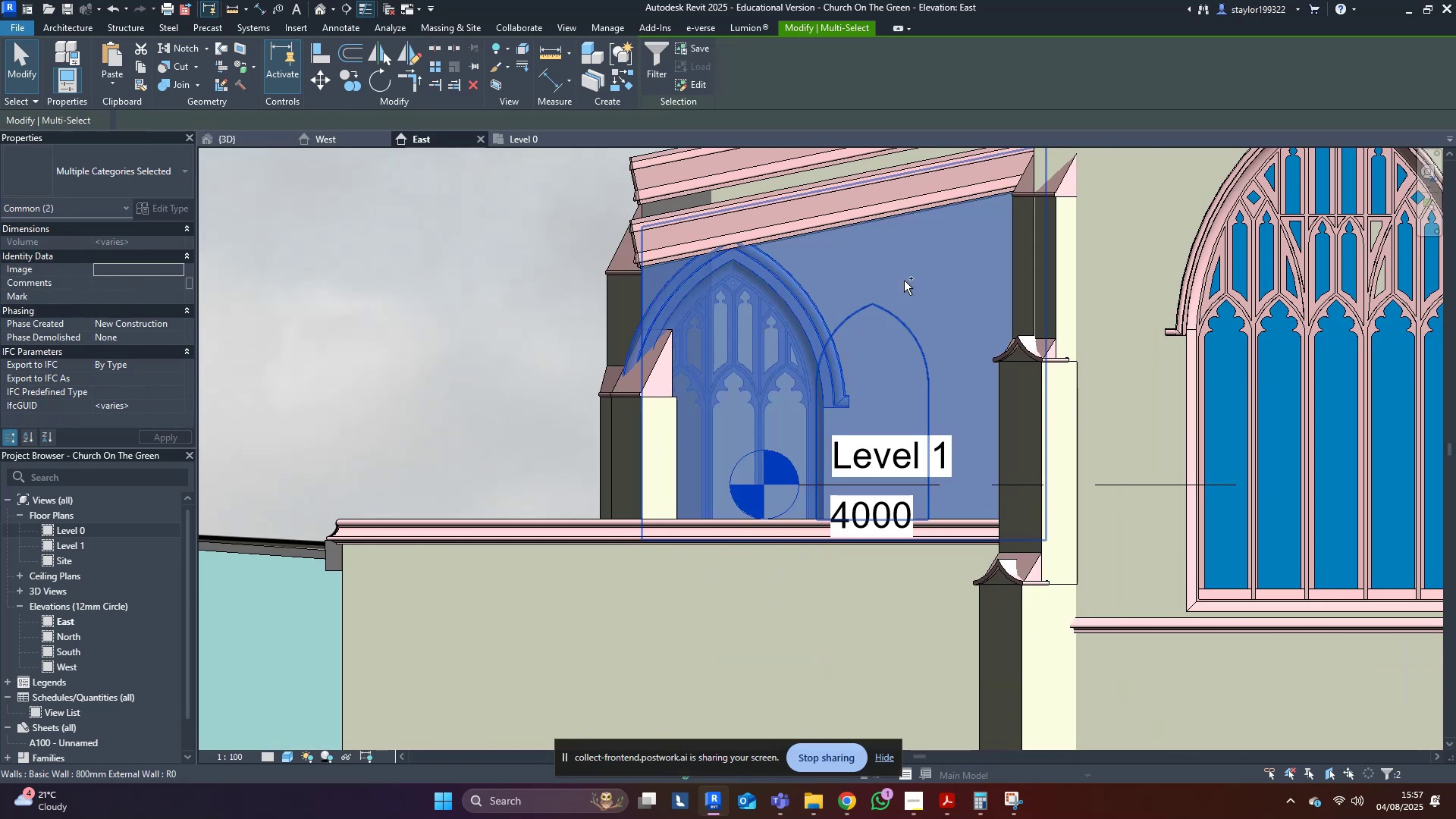 
scroll: coordinate [904, 283], scroll_direction: down, amount: 6.0
 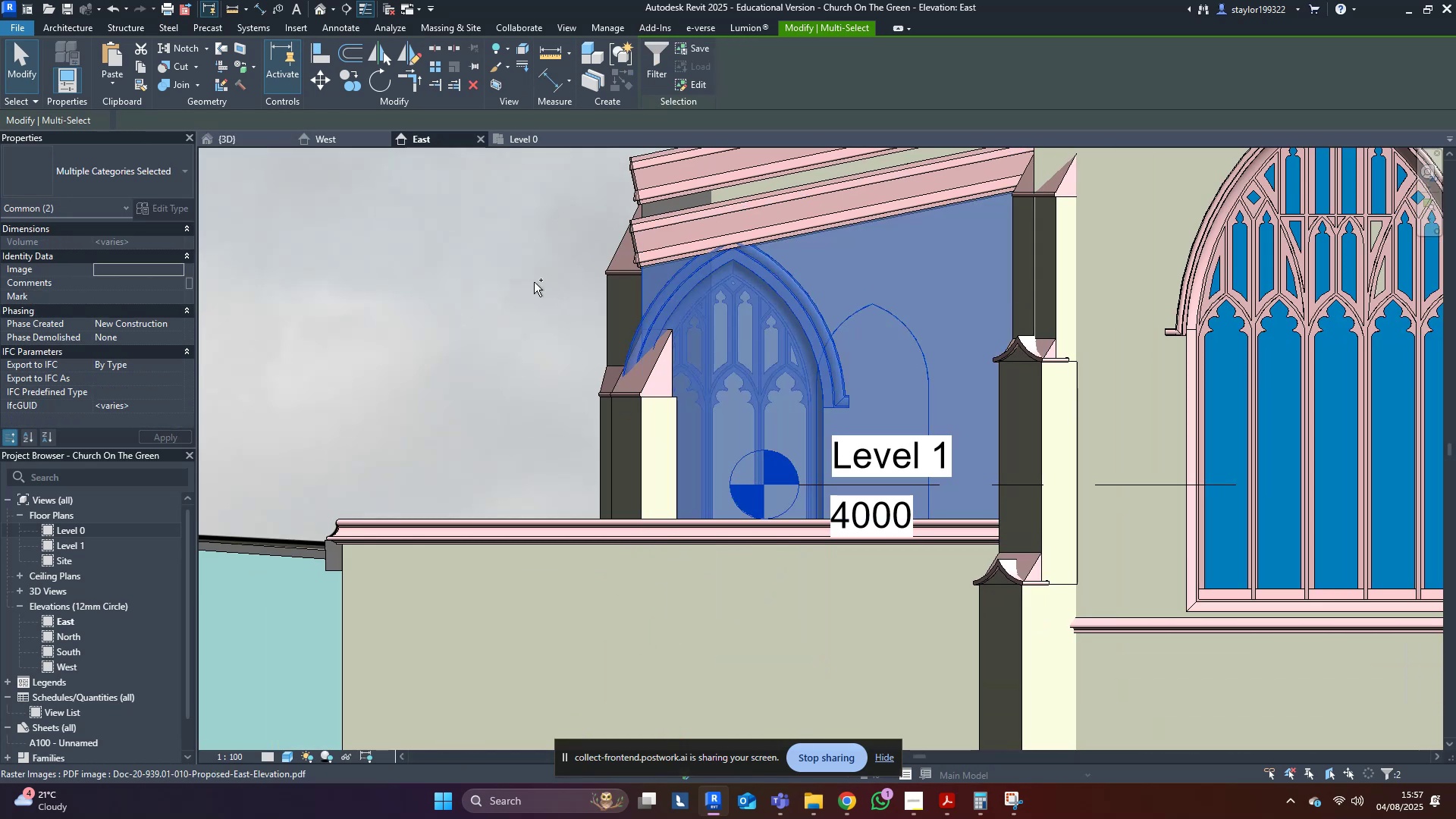 
left_click([534, 282])
 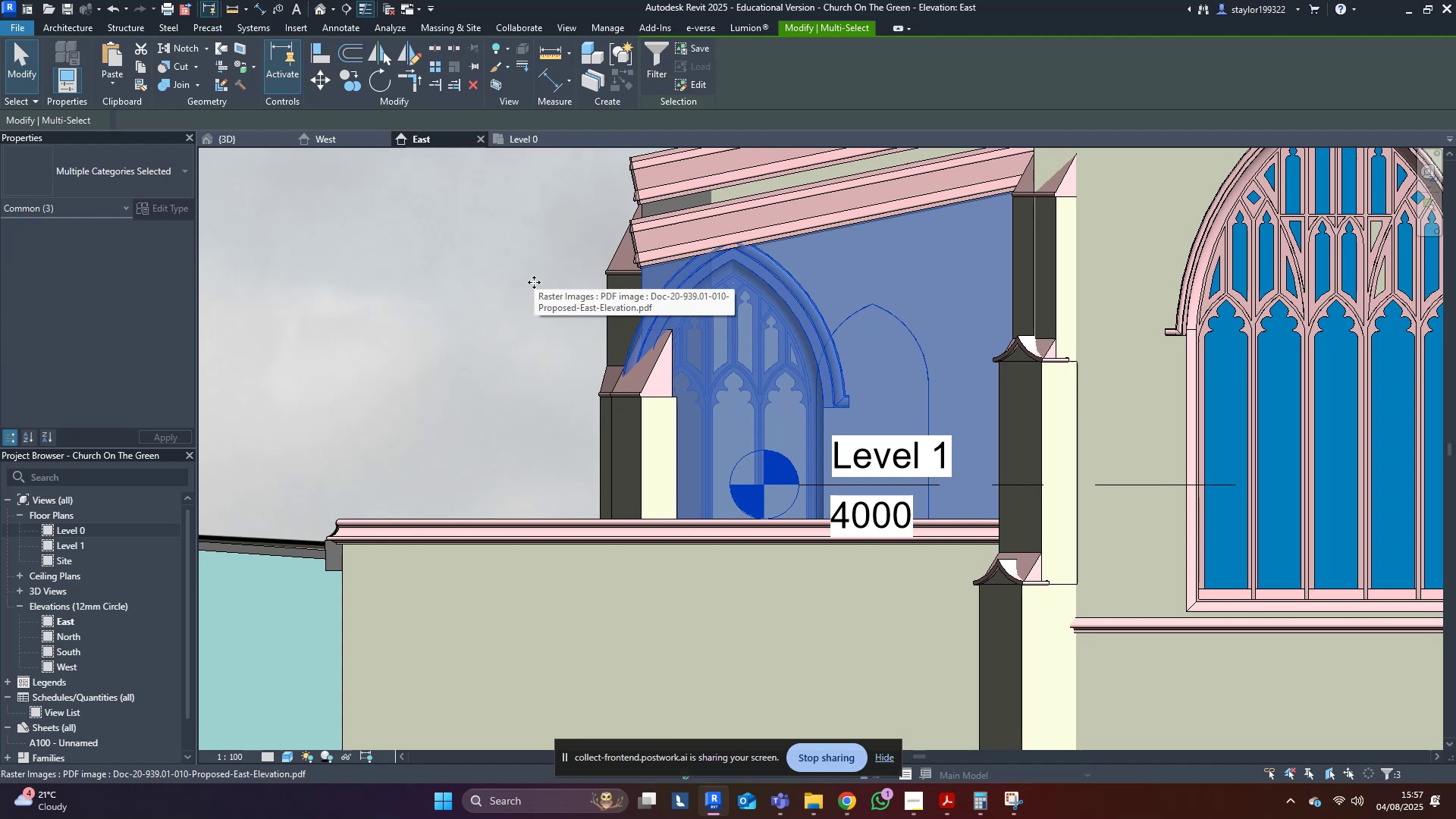 
type(hi)
 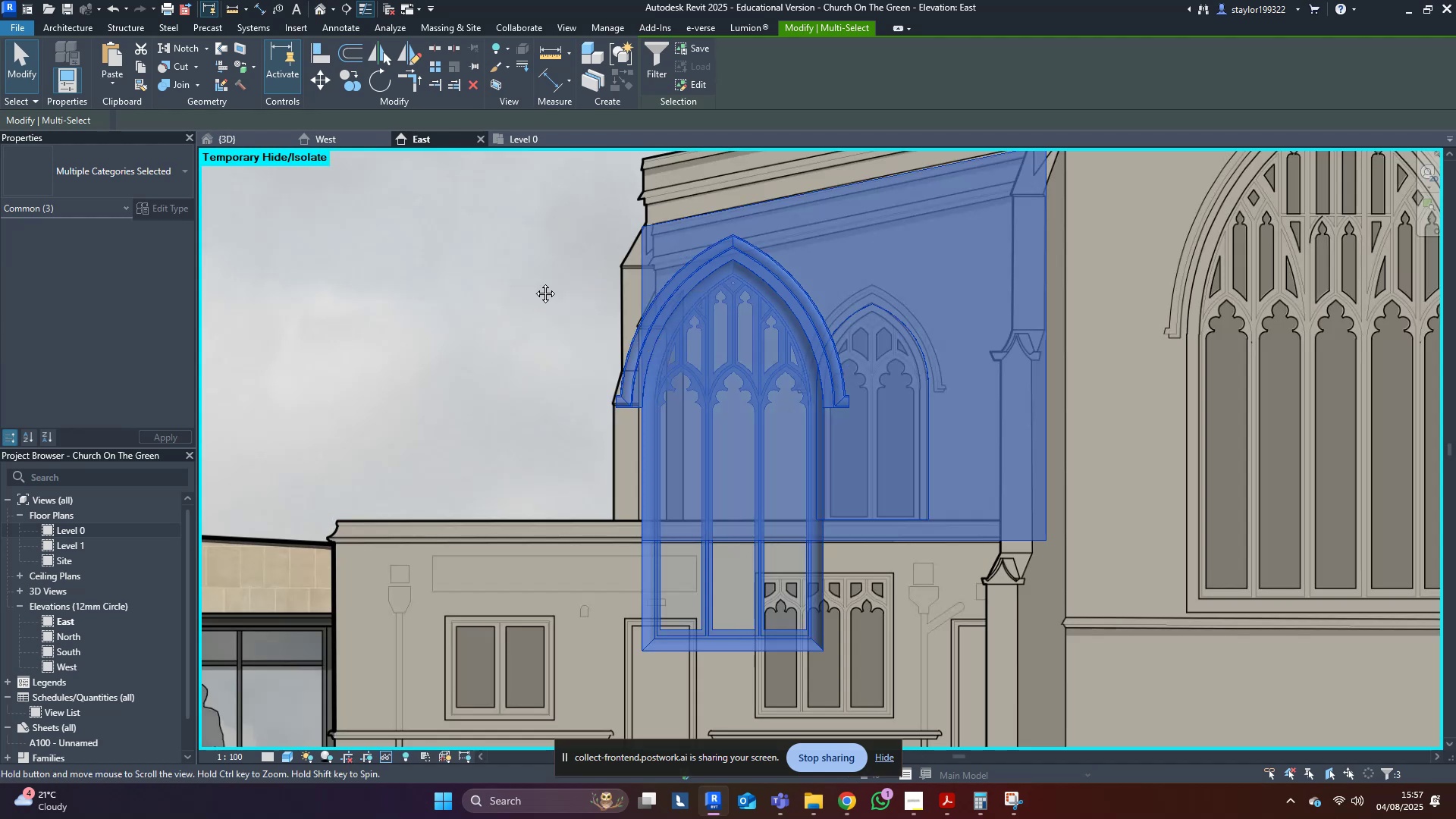 
middle_click([534, 282])
 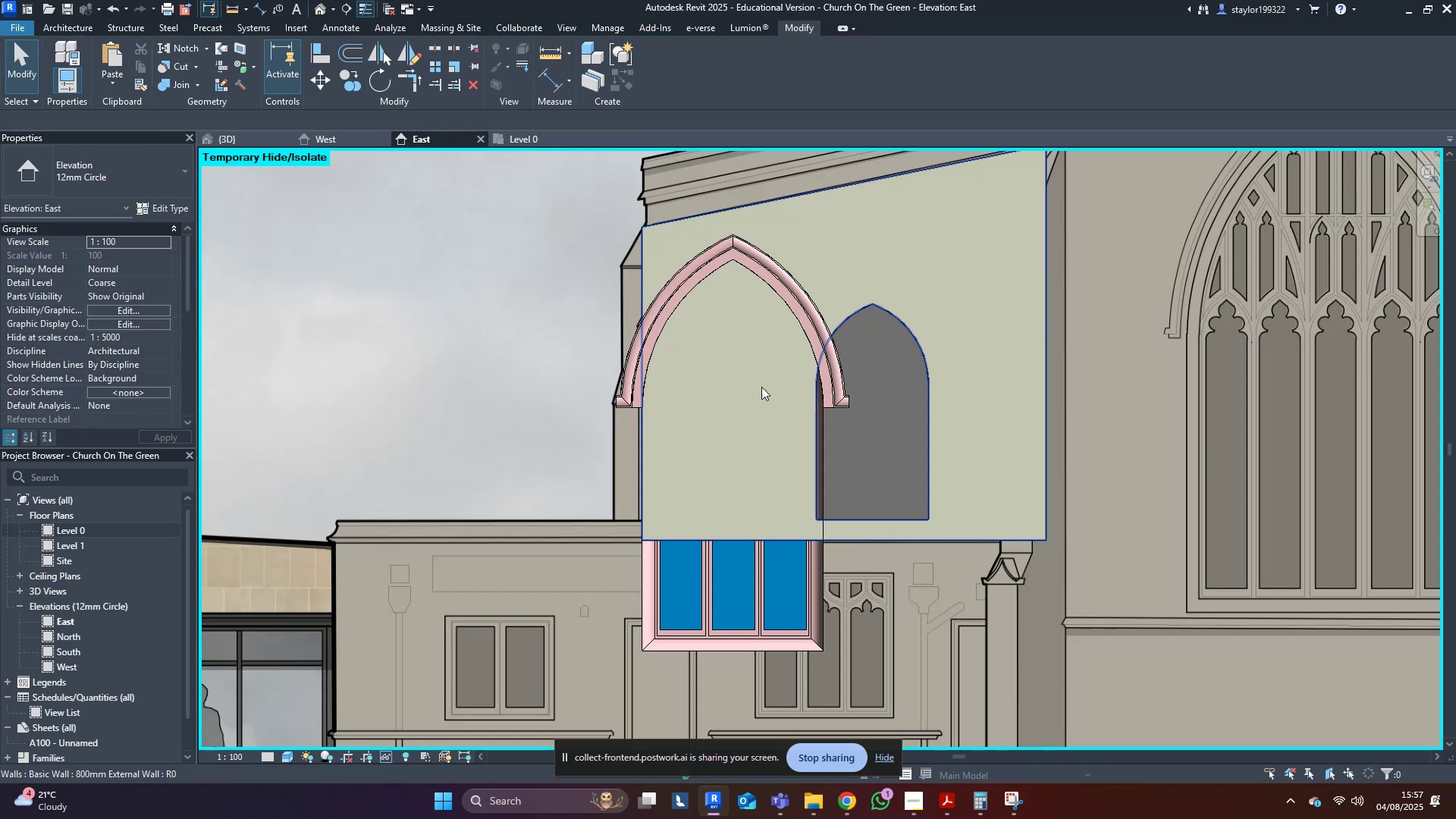 
left_click([761, 387])
 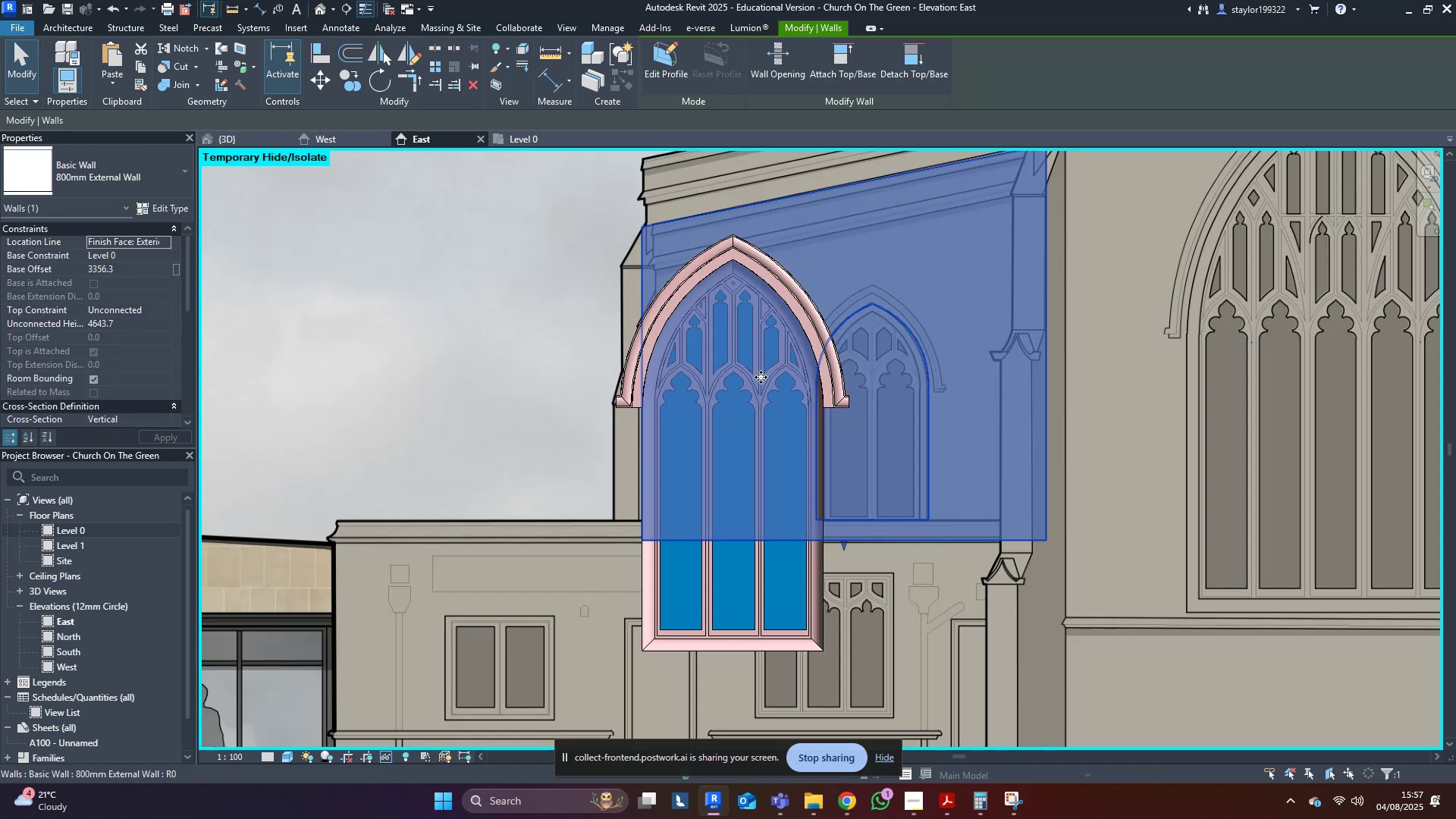 
key(Escape)
 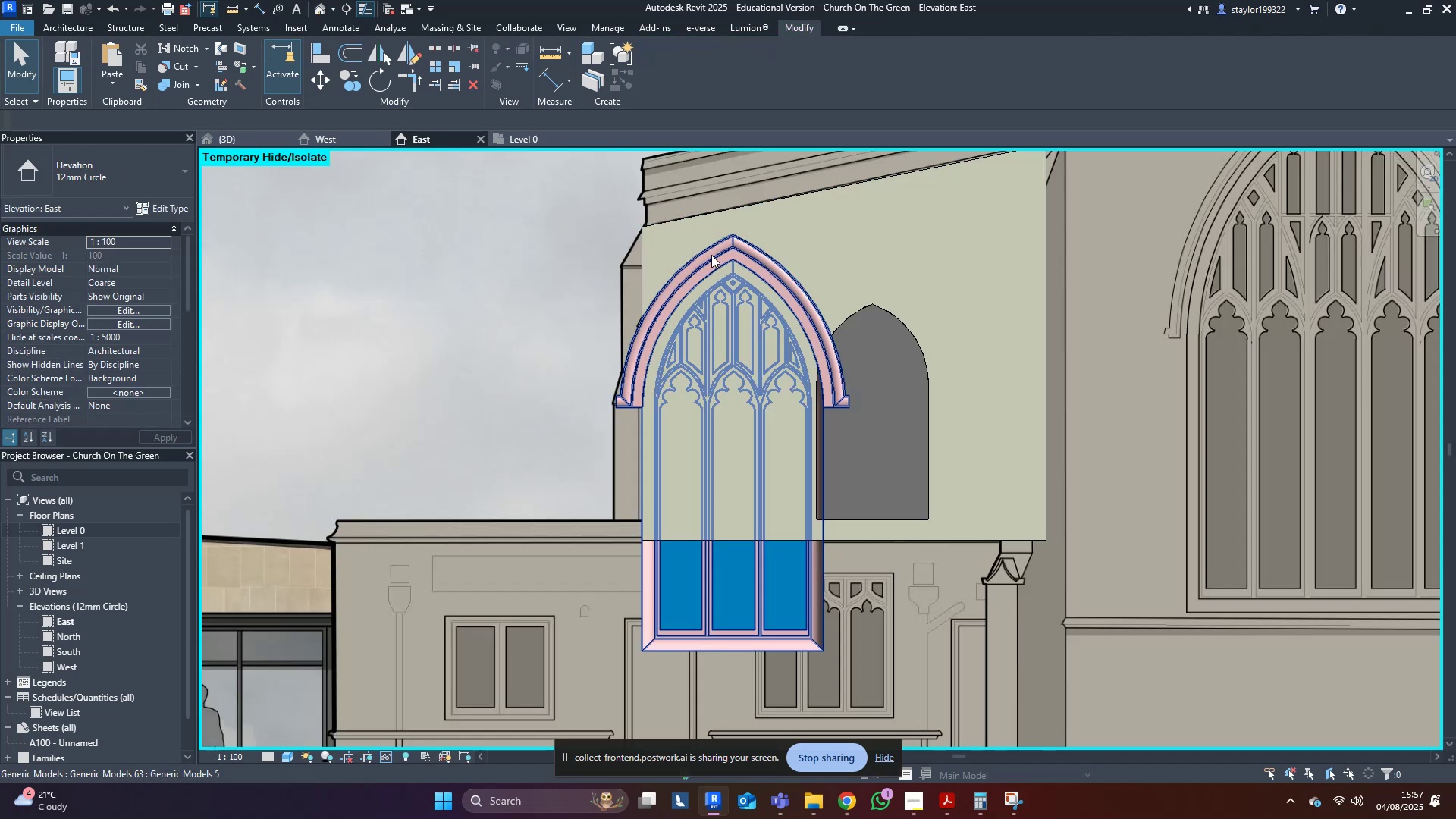 
left_click([722, 249])
 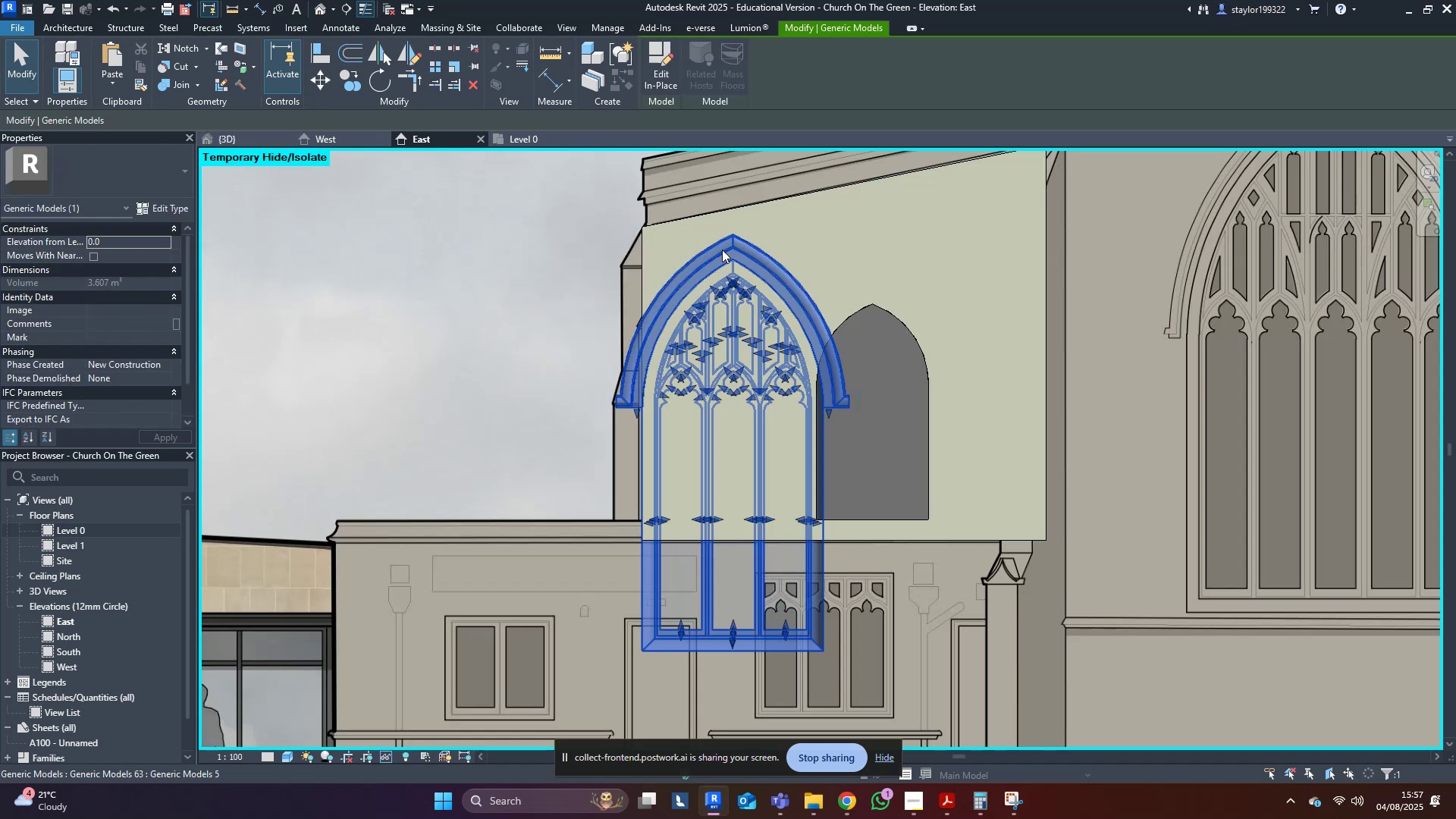 
scroll: coordinate [793, 314], scroll_direction: up, amount: 4.0
 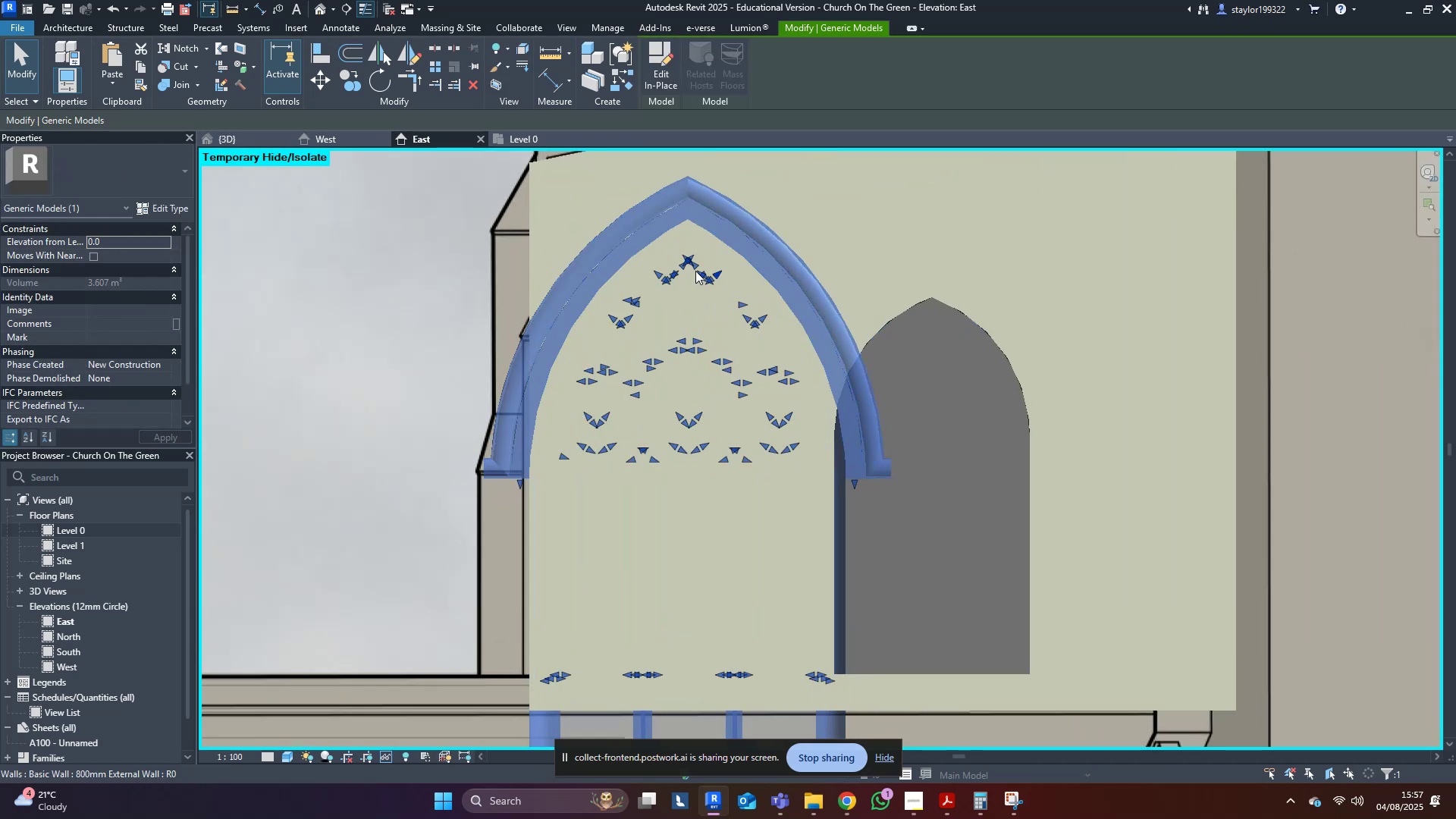 
type(wf)
 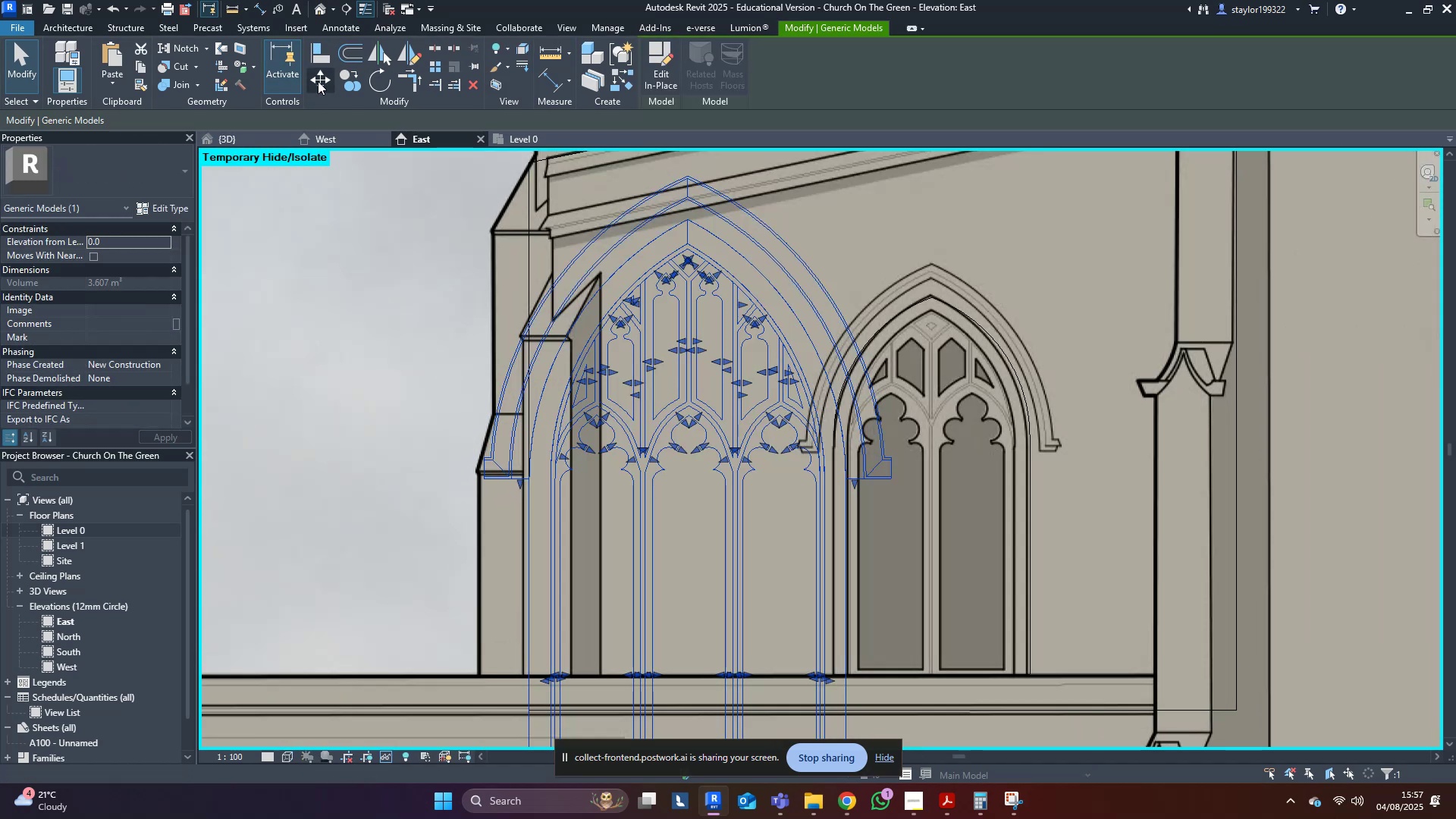 
left_click([320, 82])
 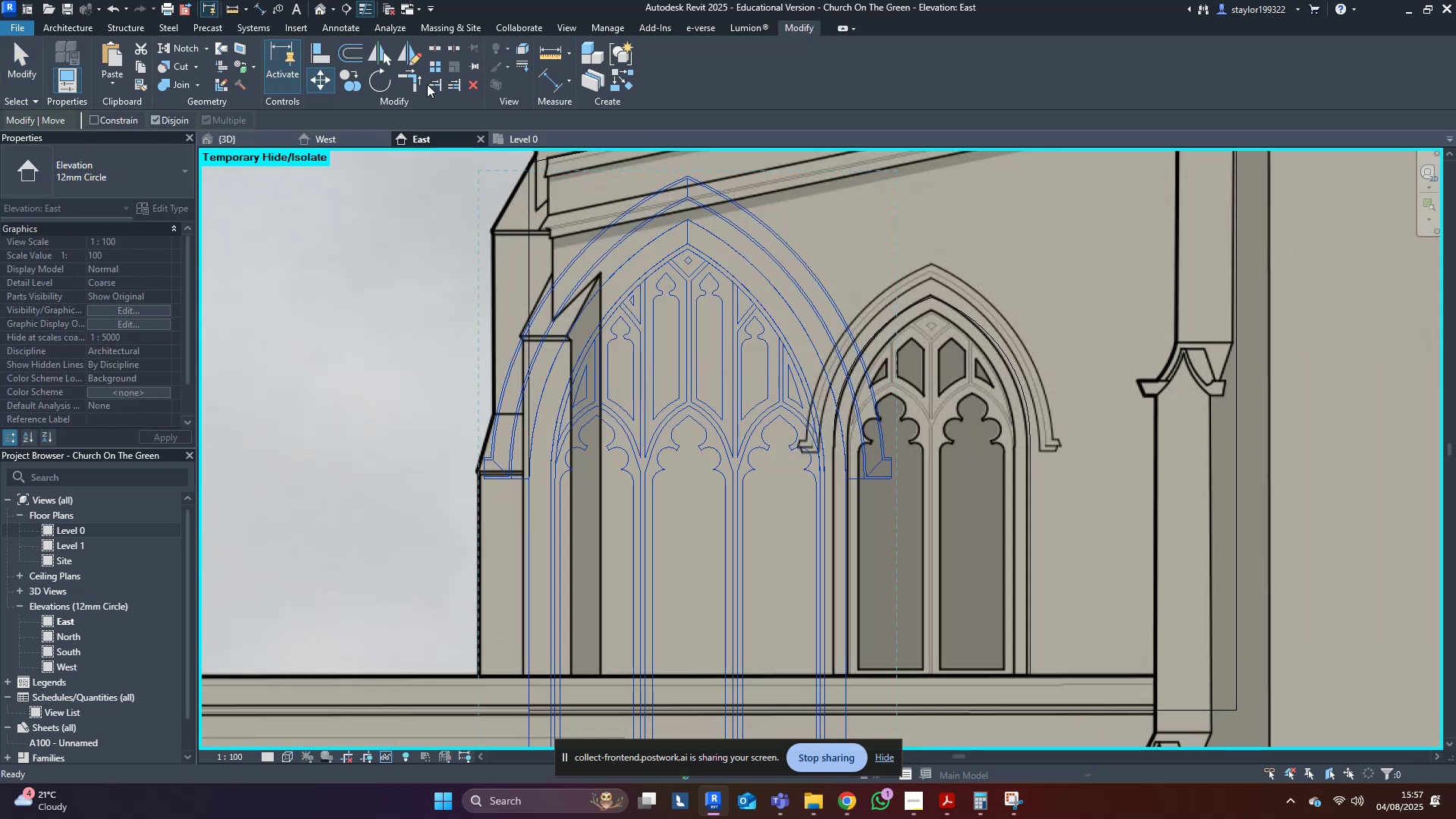 
scroll: coordinate [754, 216], scroll_direction: up, amount: 4.0
 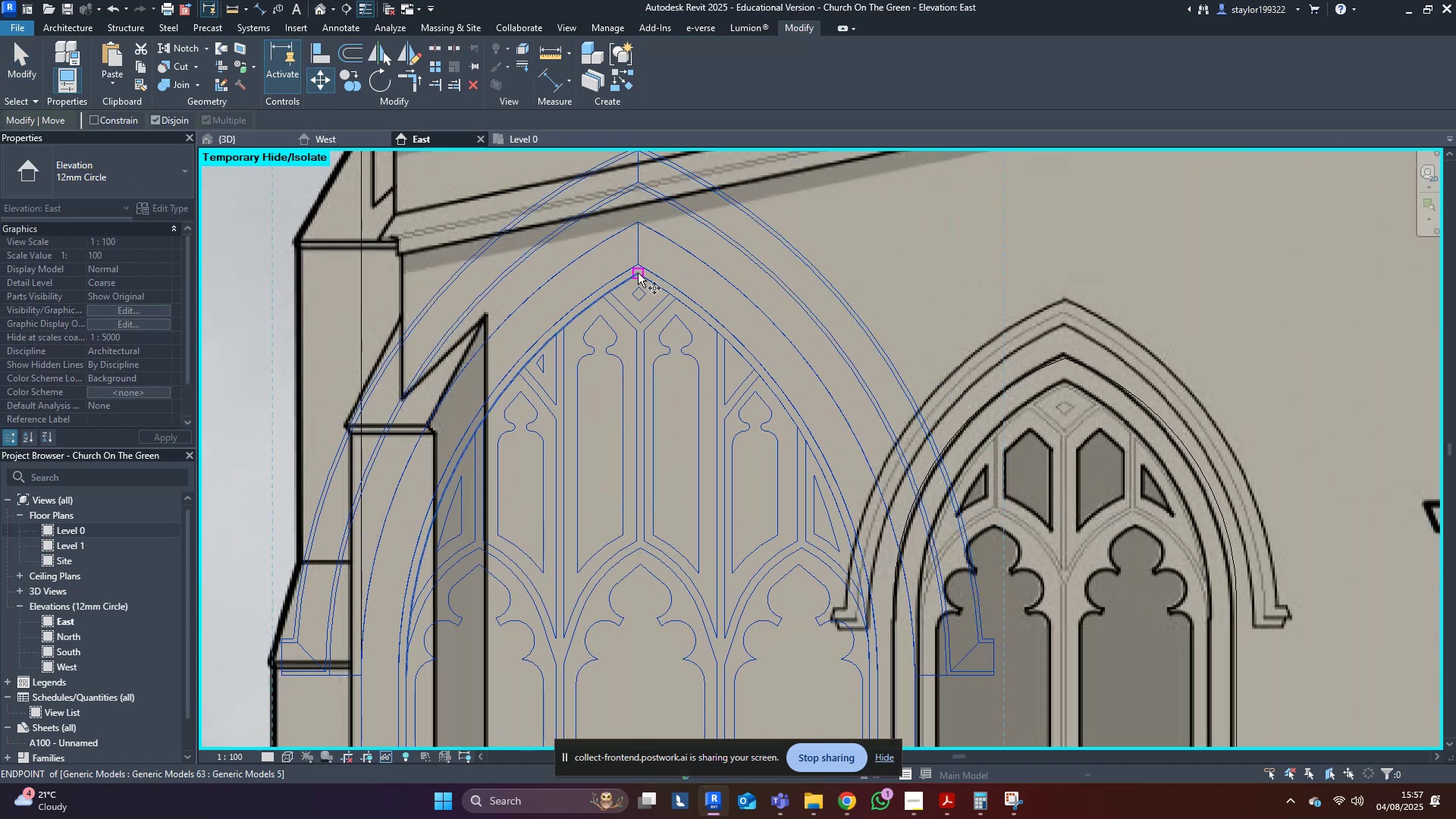 
left_click([638, 268])
 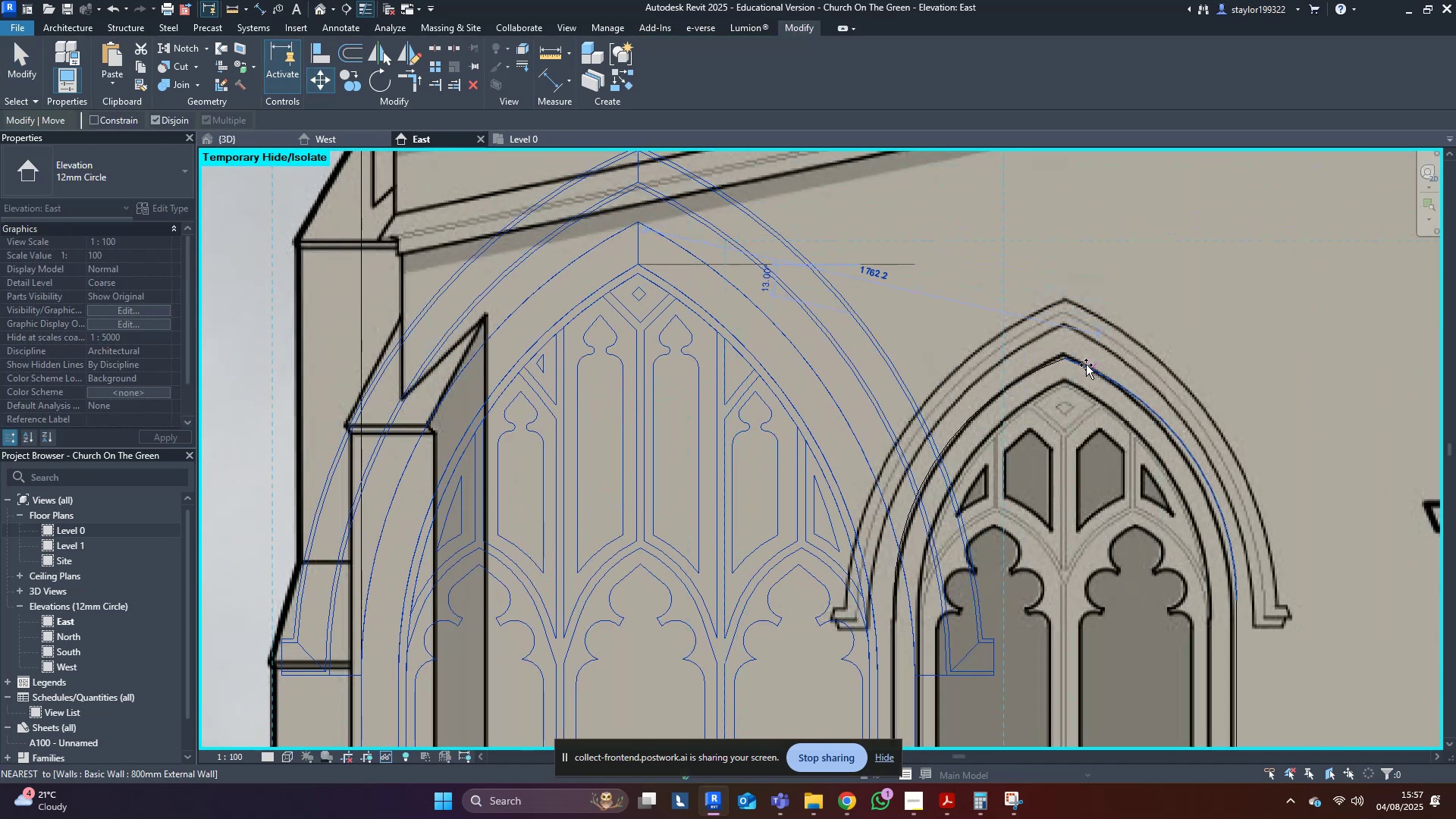 
hold_key(key=ControlLeft, duration=0.63)
left_click([1062, 358])
 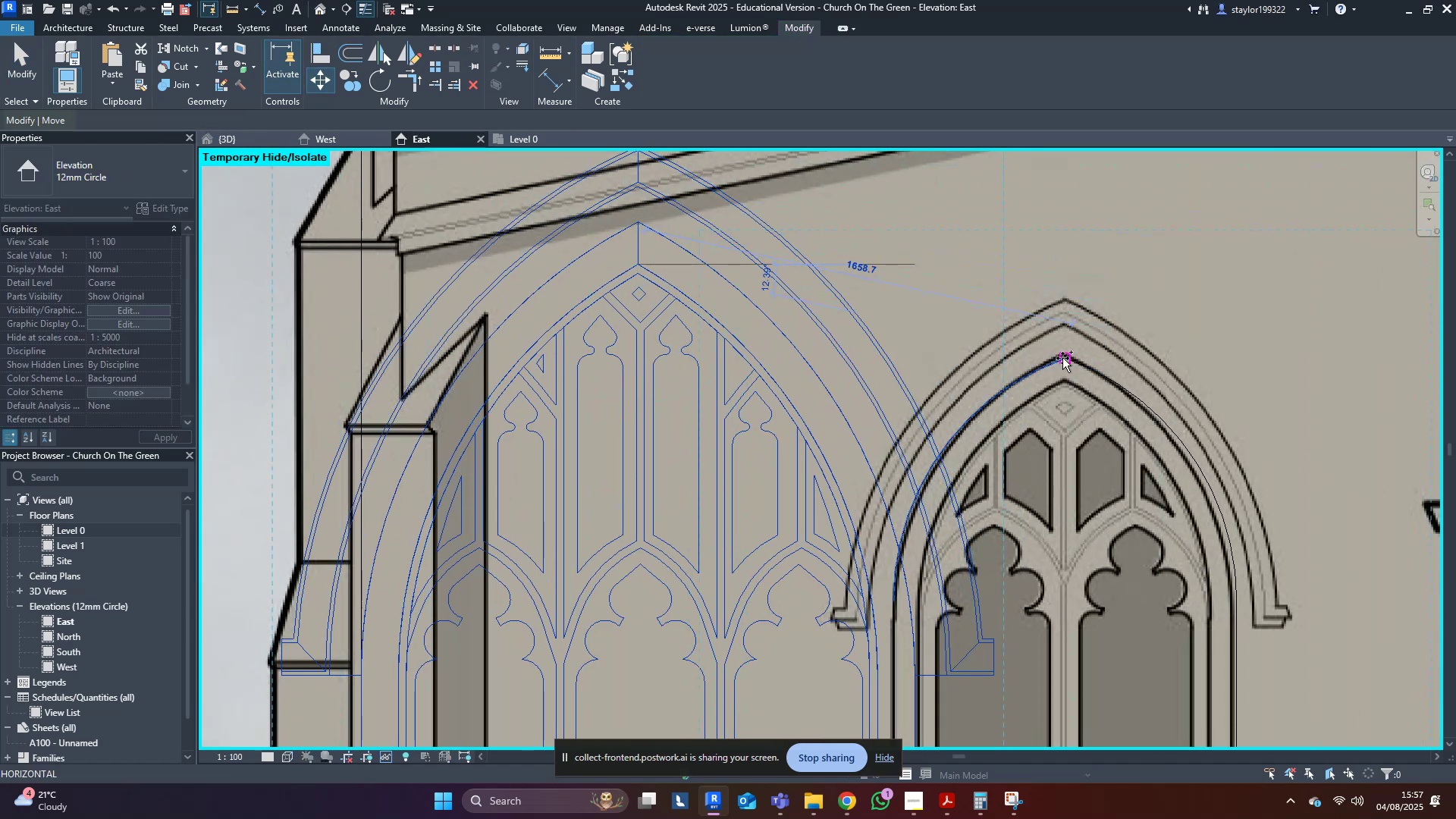 
key(Escape)
type(sd)
 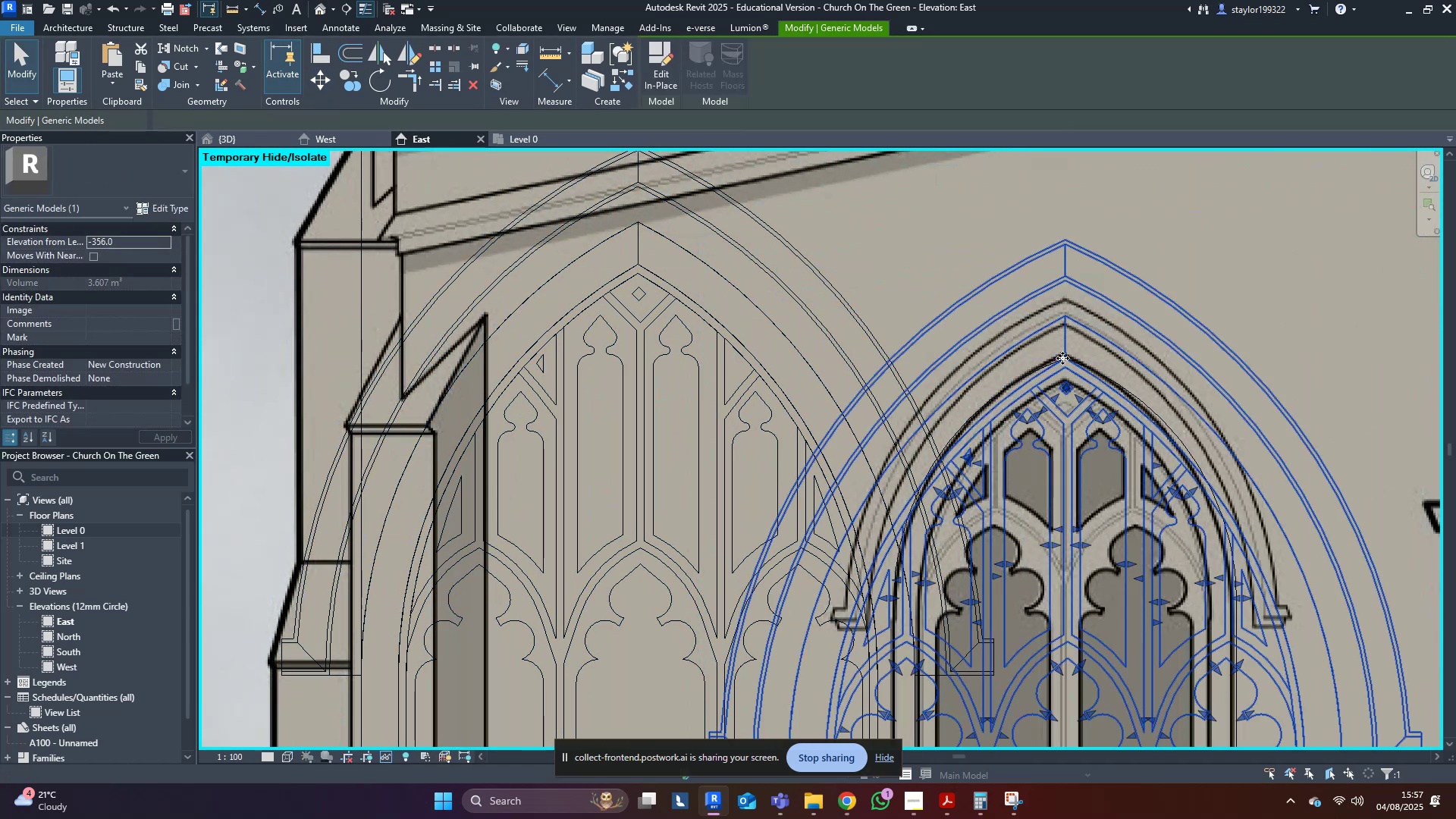 
scroll: coordinate [1062, 353], scroll_direction: down, amount: 10.0
 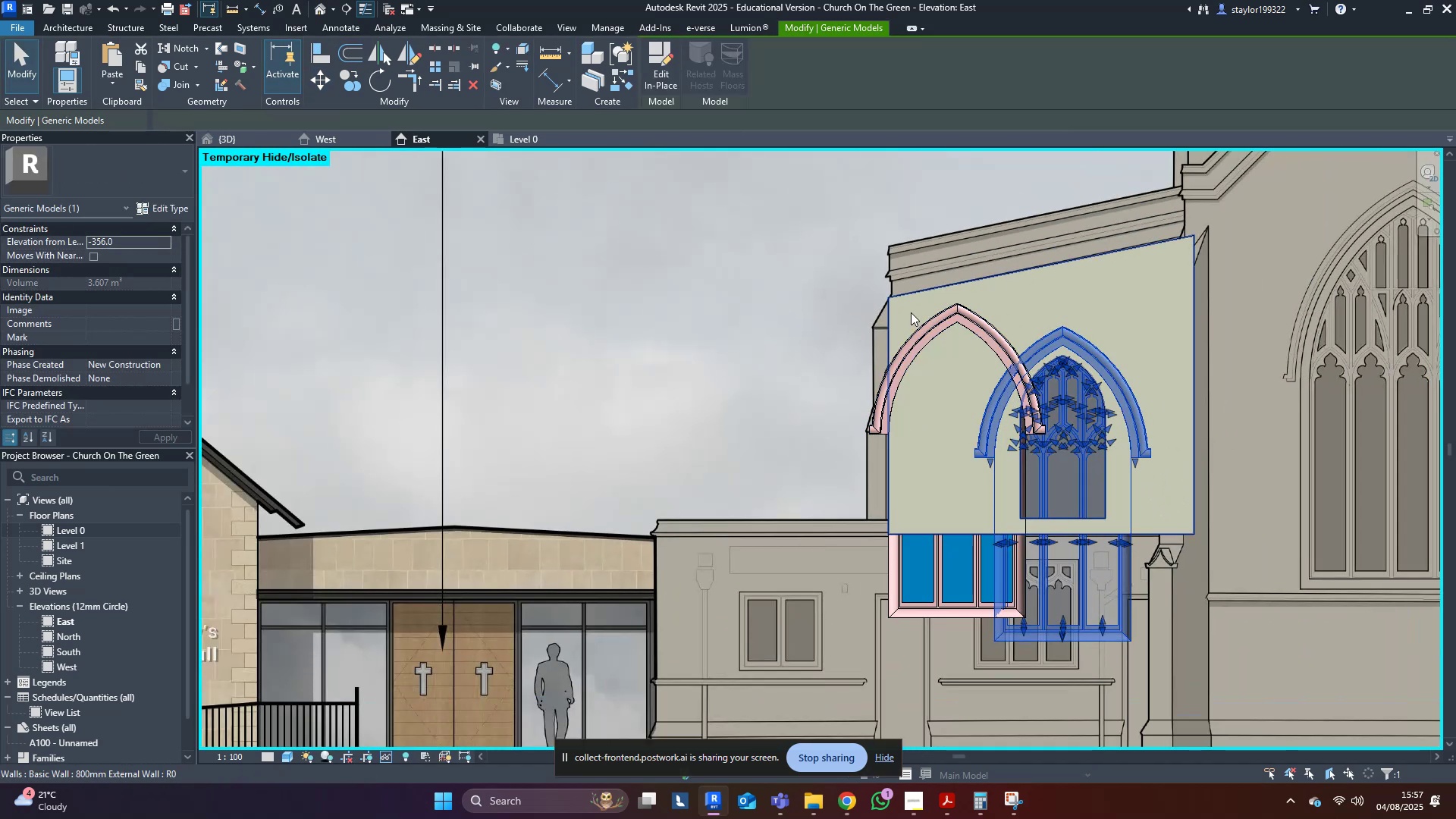 
key(Control+Z)
 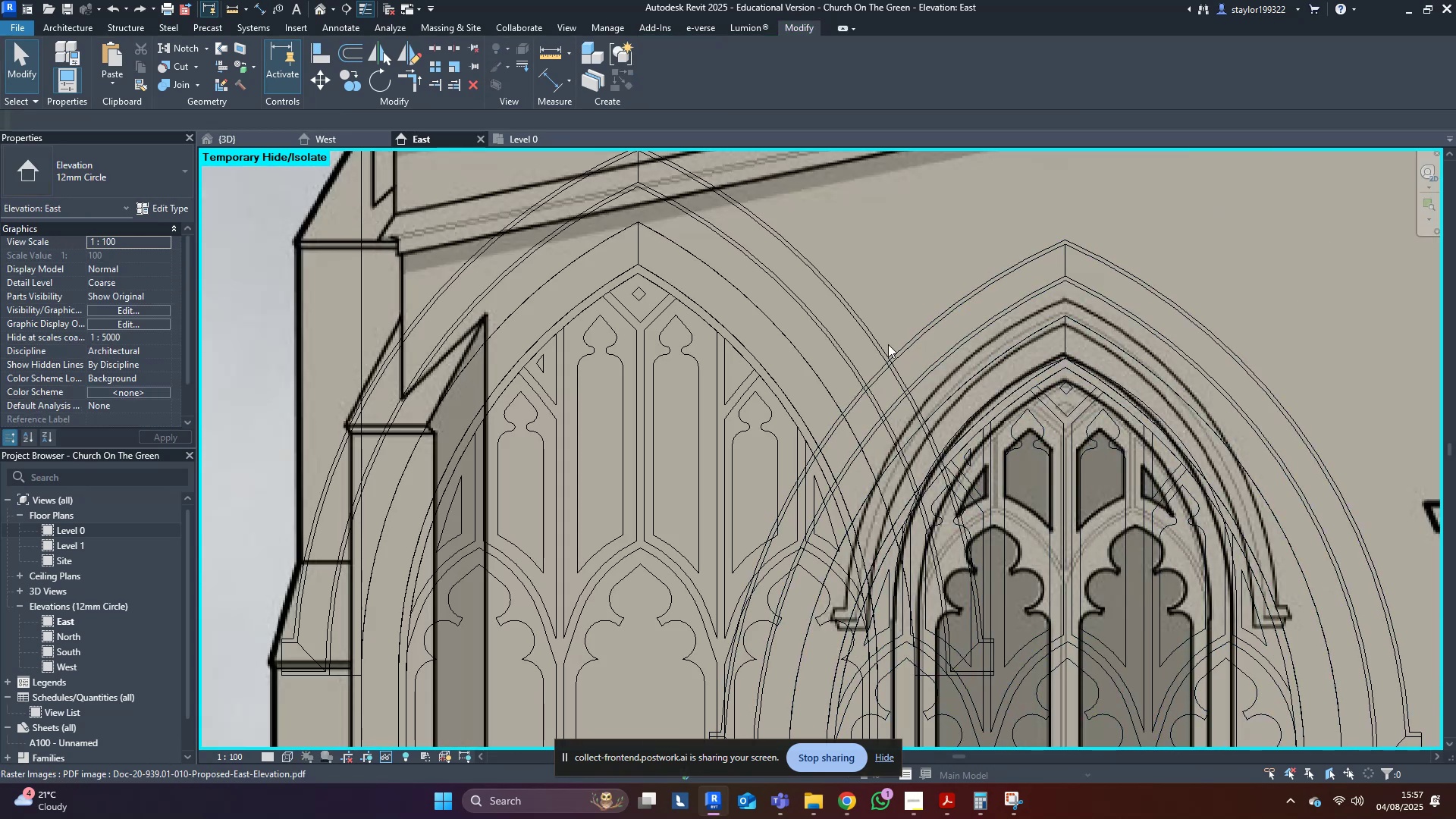 
key(Control+Backslash)
 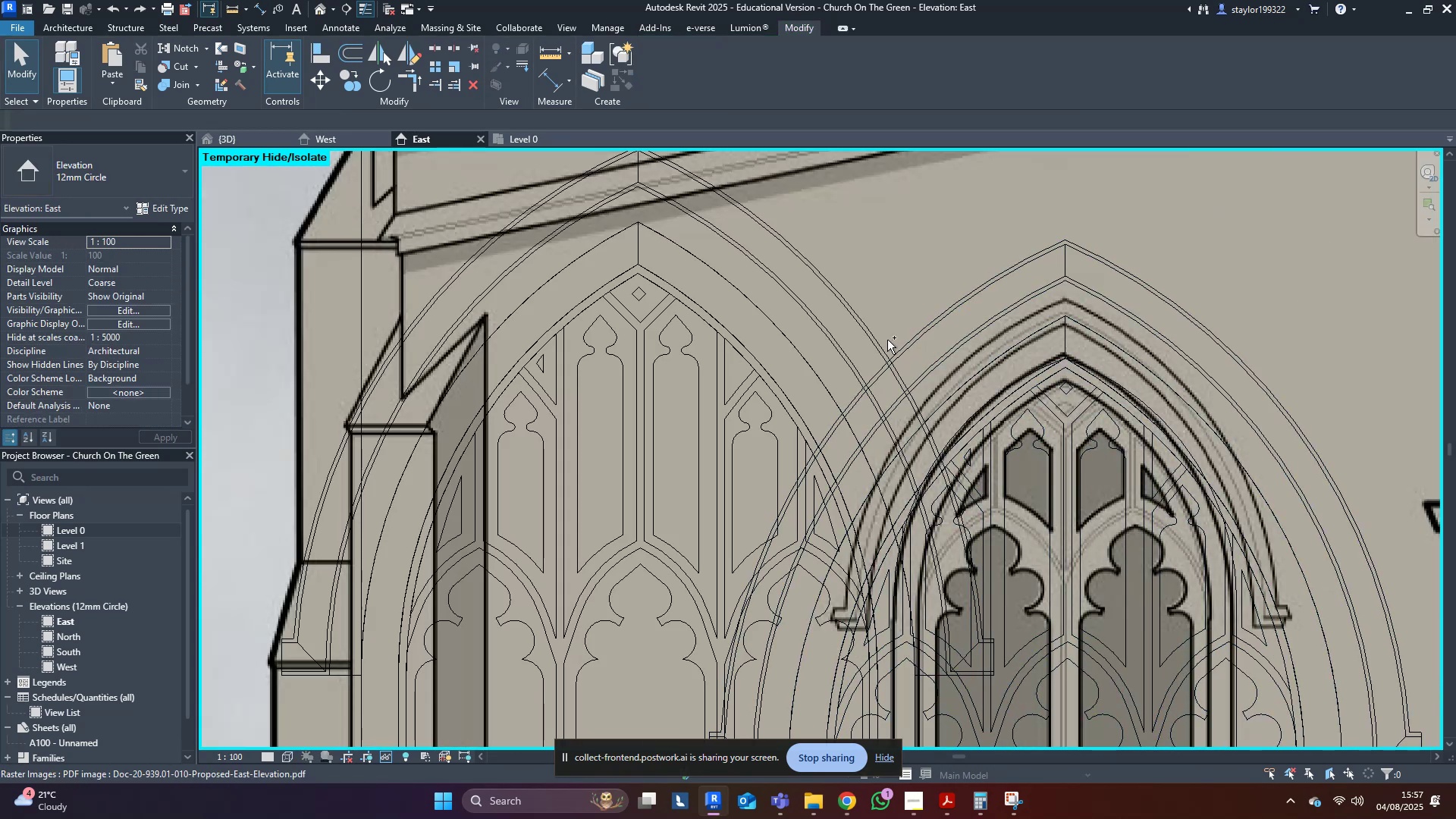 
key(Control+Z)
 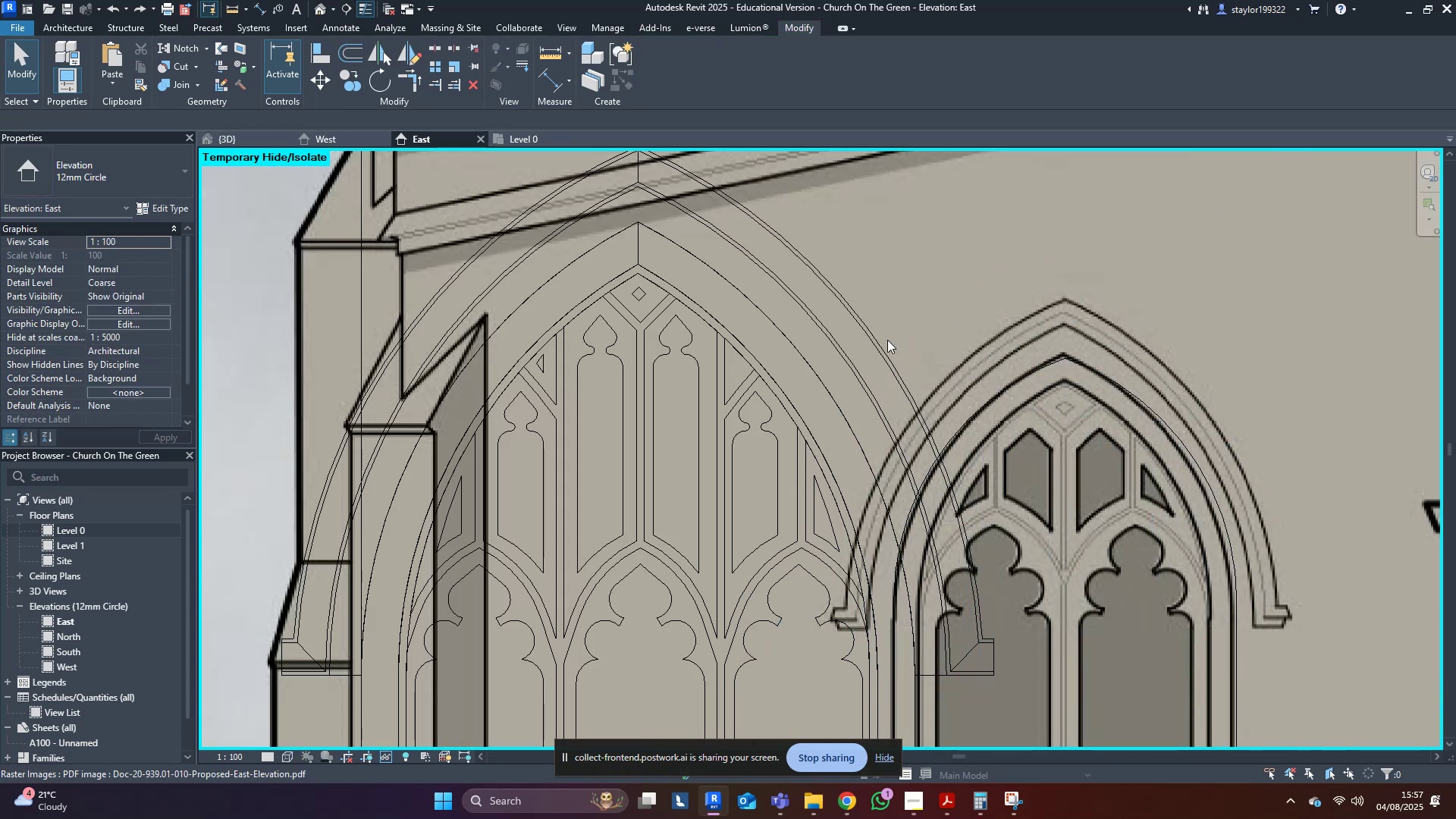 
scroll: coordinate [889, 340], scroll_direction: down, amount: 4.0
 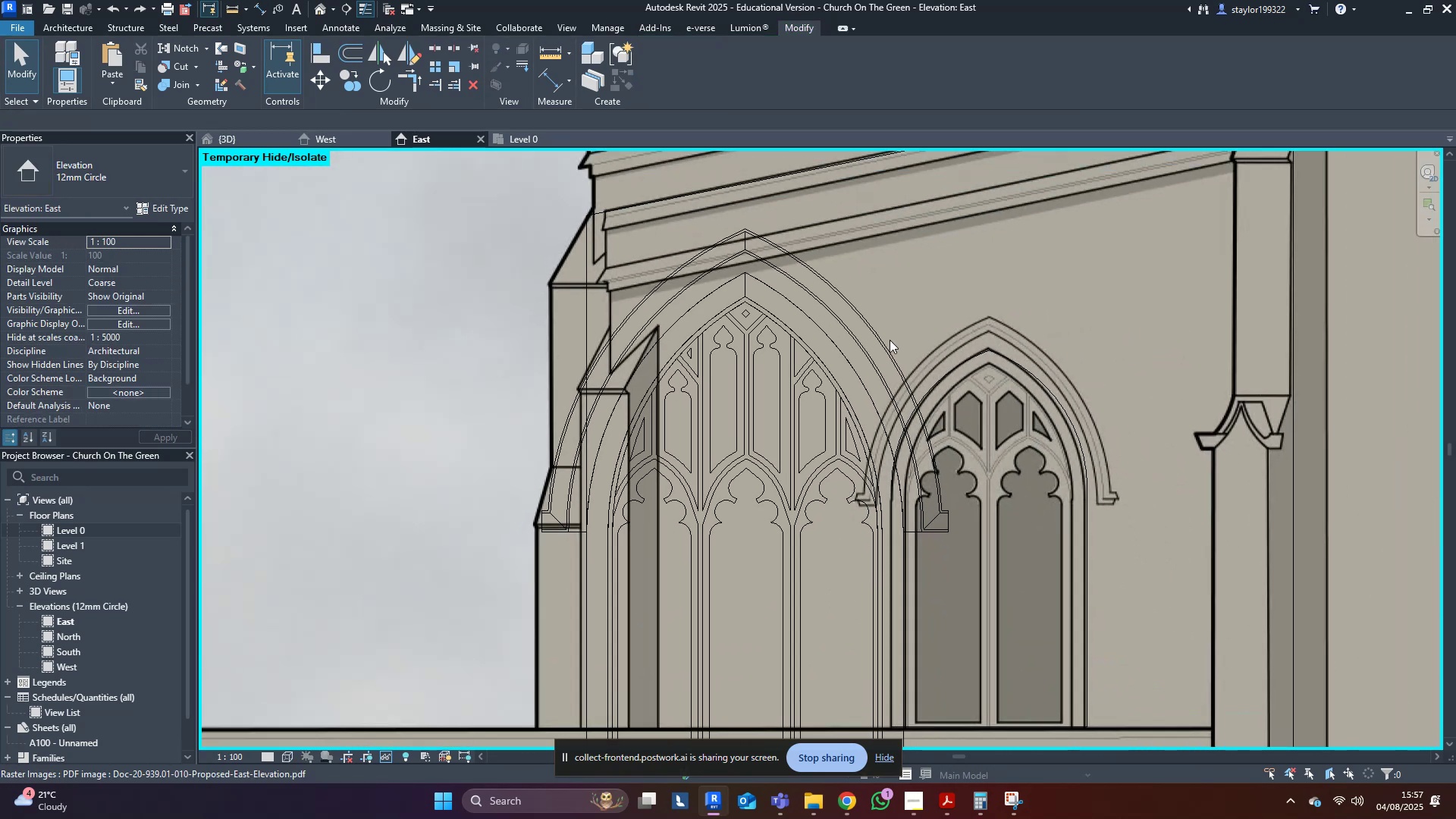 
type(sd)
key(Escape)
 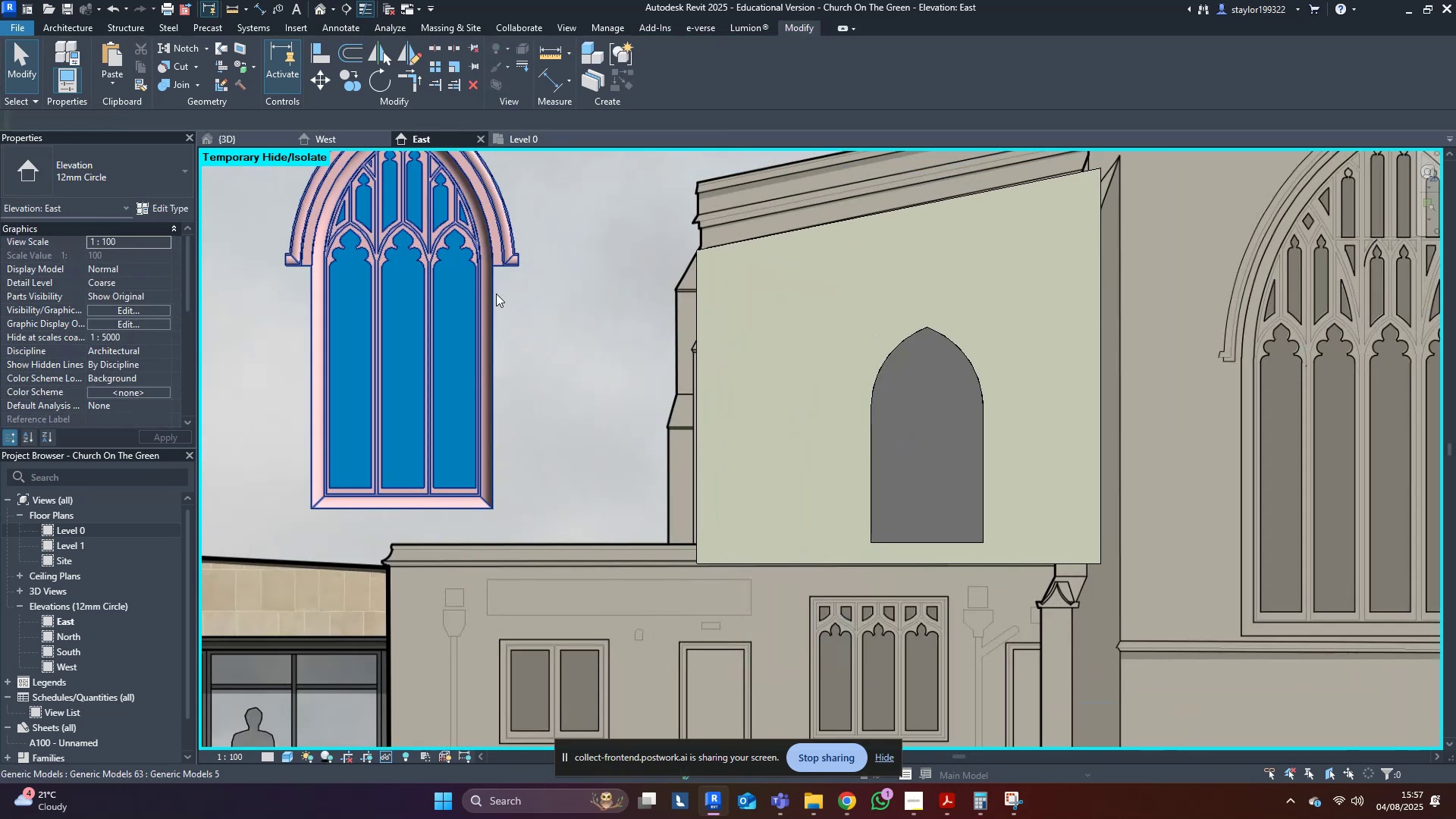 
scroll: coordinate [844, 297], scroll_direction: down, amount: 4.0
 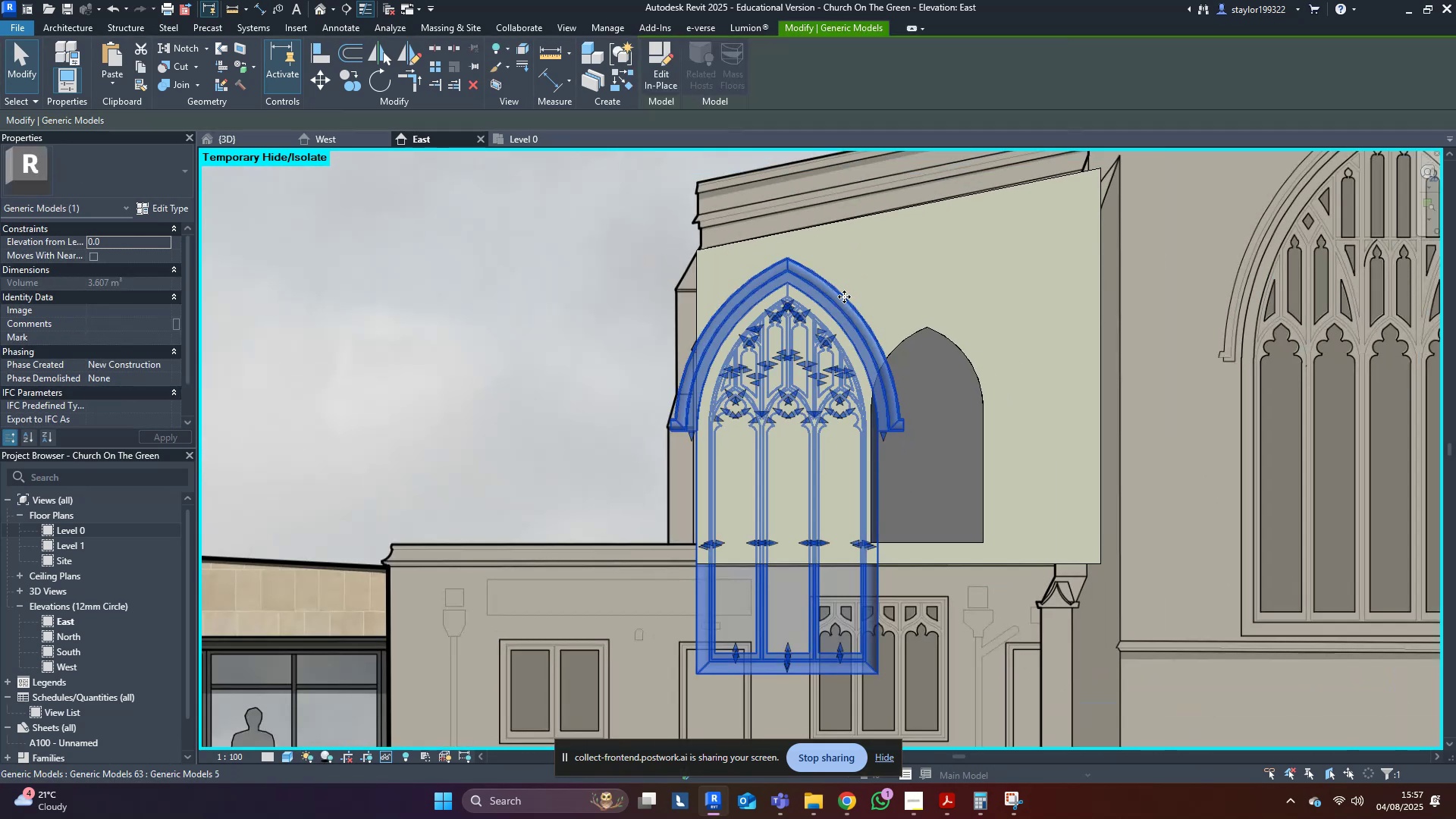 
left_click_drag(start_coordinate=[849, 300], to_coordinate=[464, 135])
 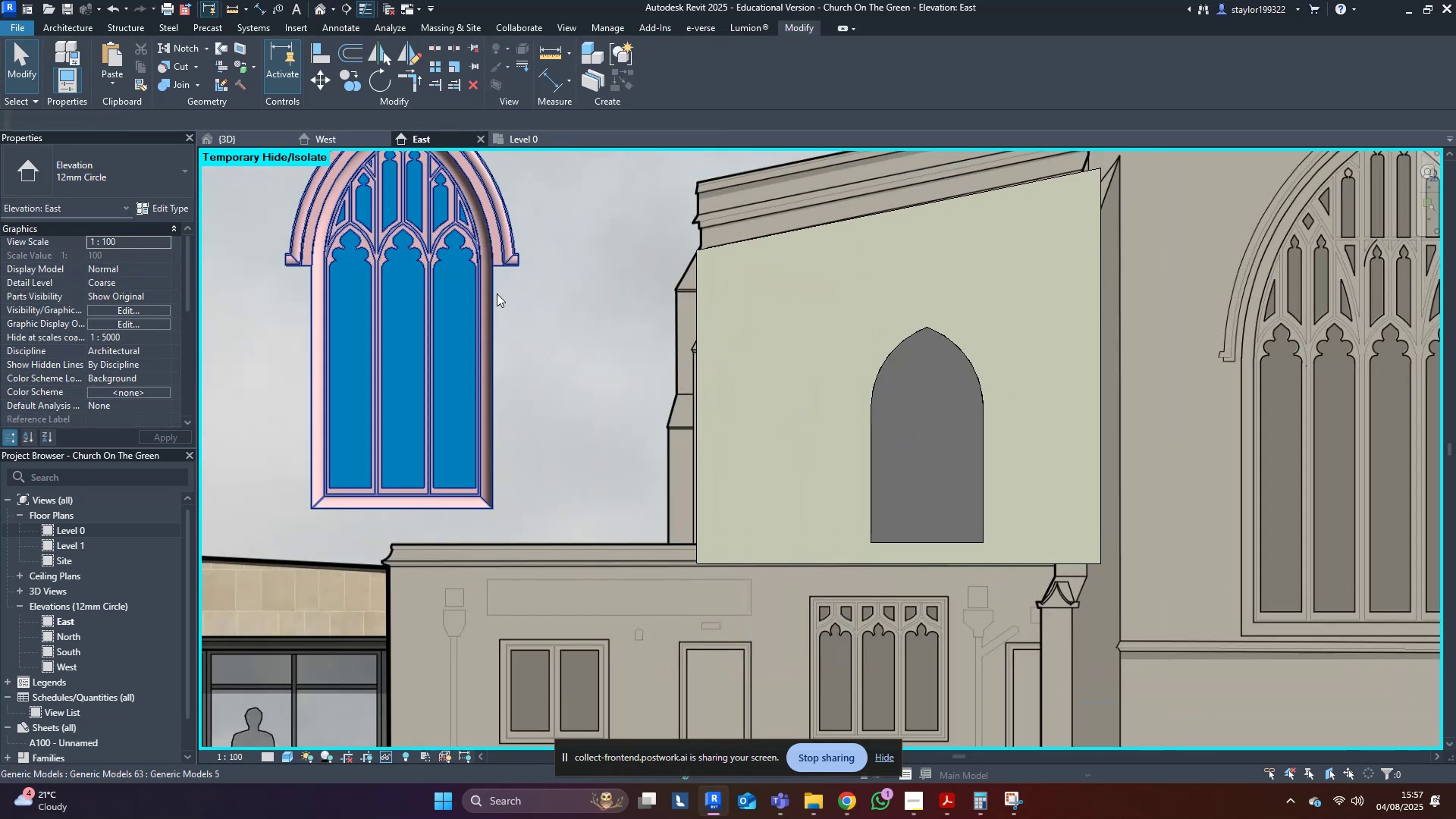 
double_click([496, 294])
 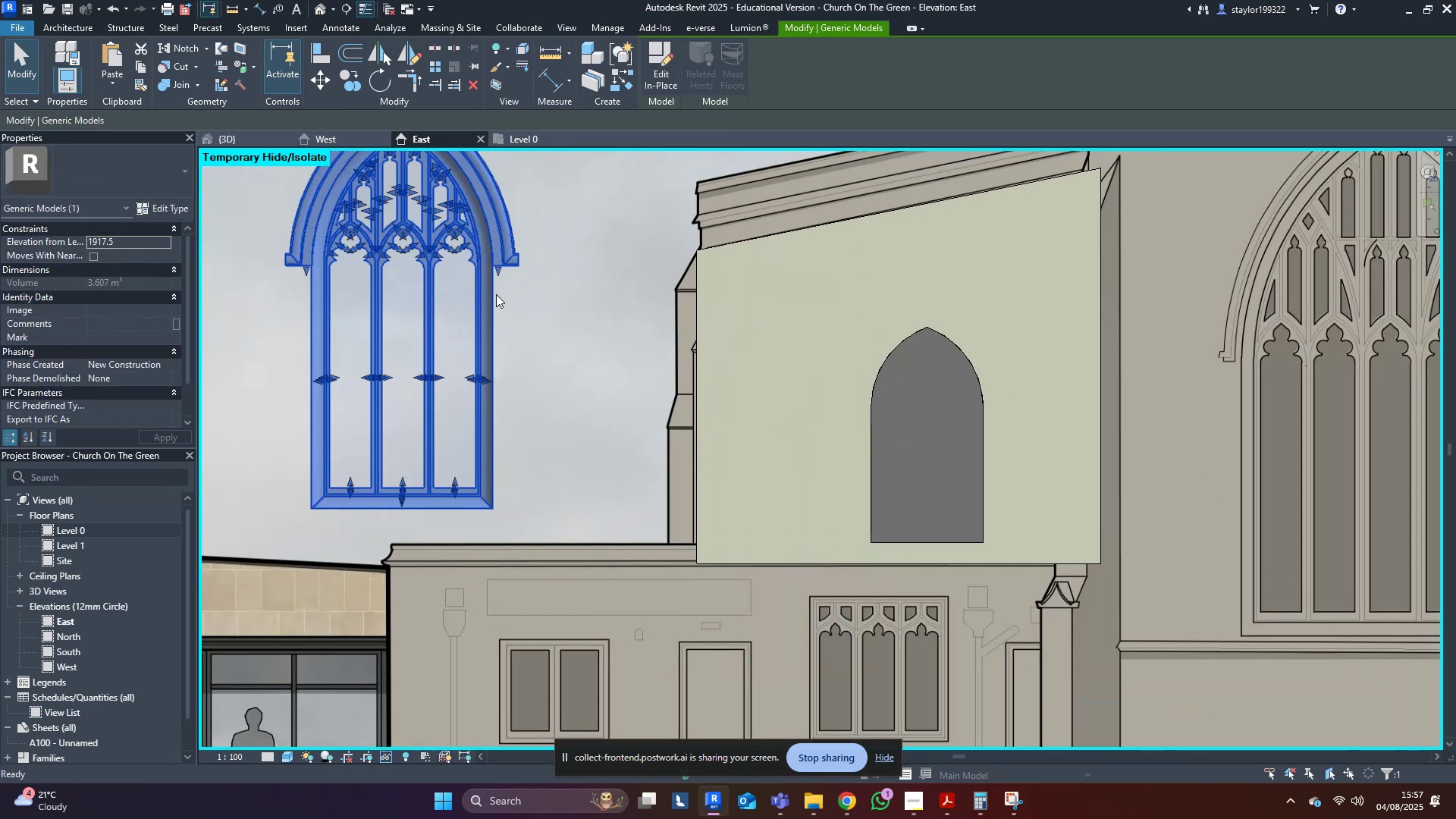 
triple_click([496, 294])
 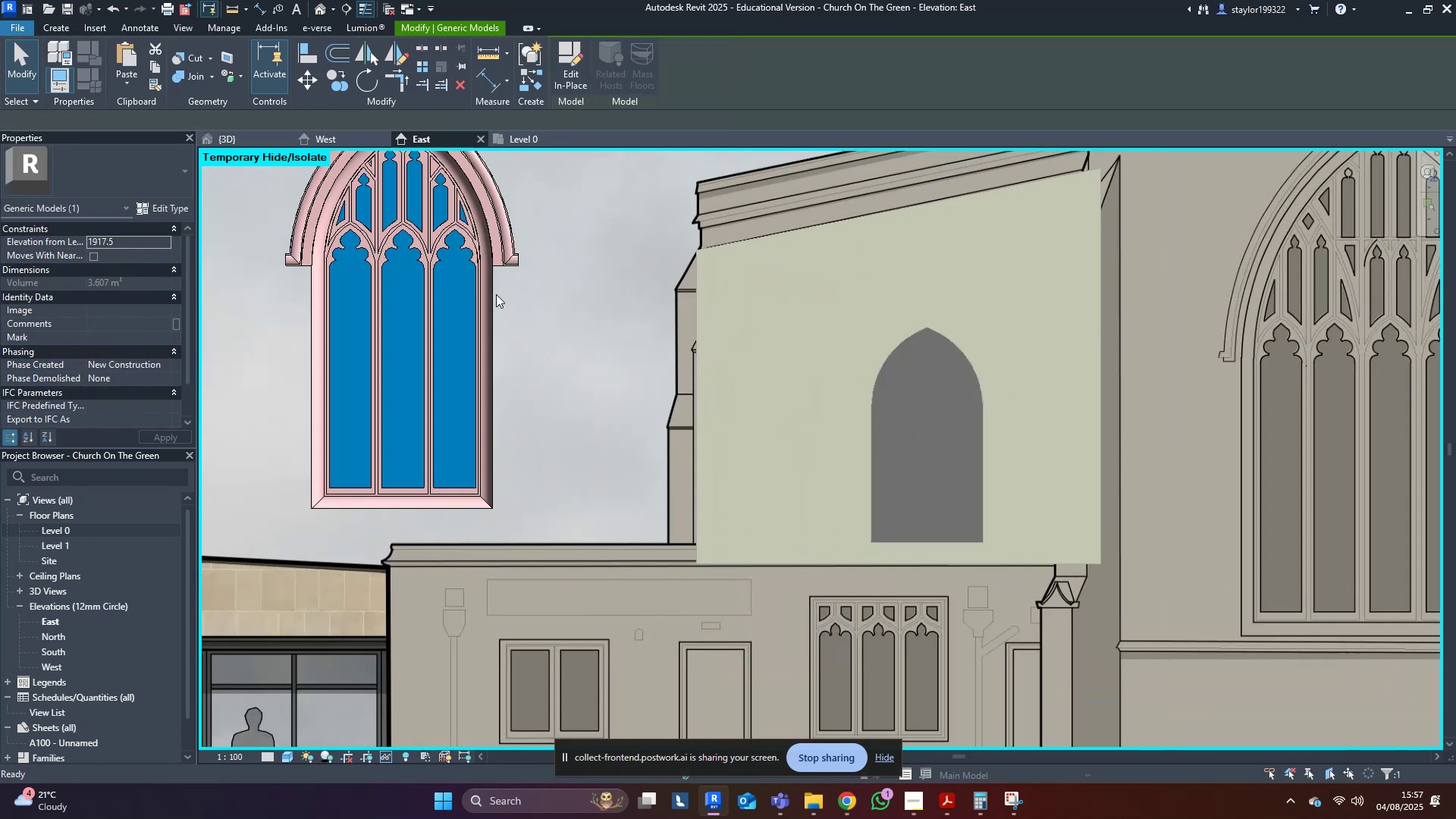 
triple_click([496, 294])
 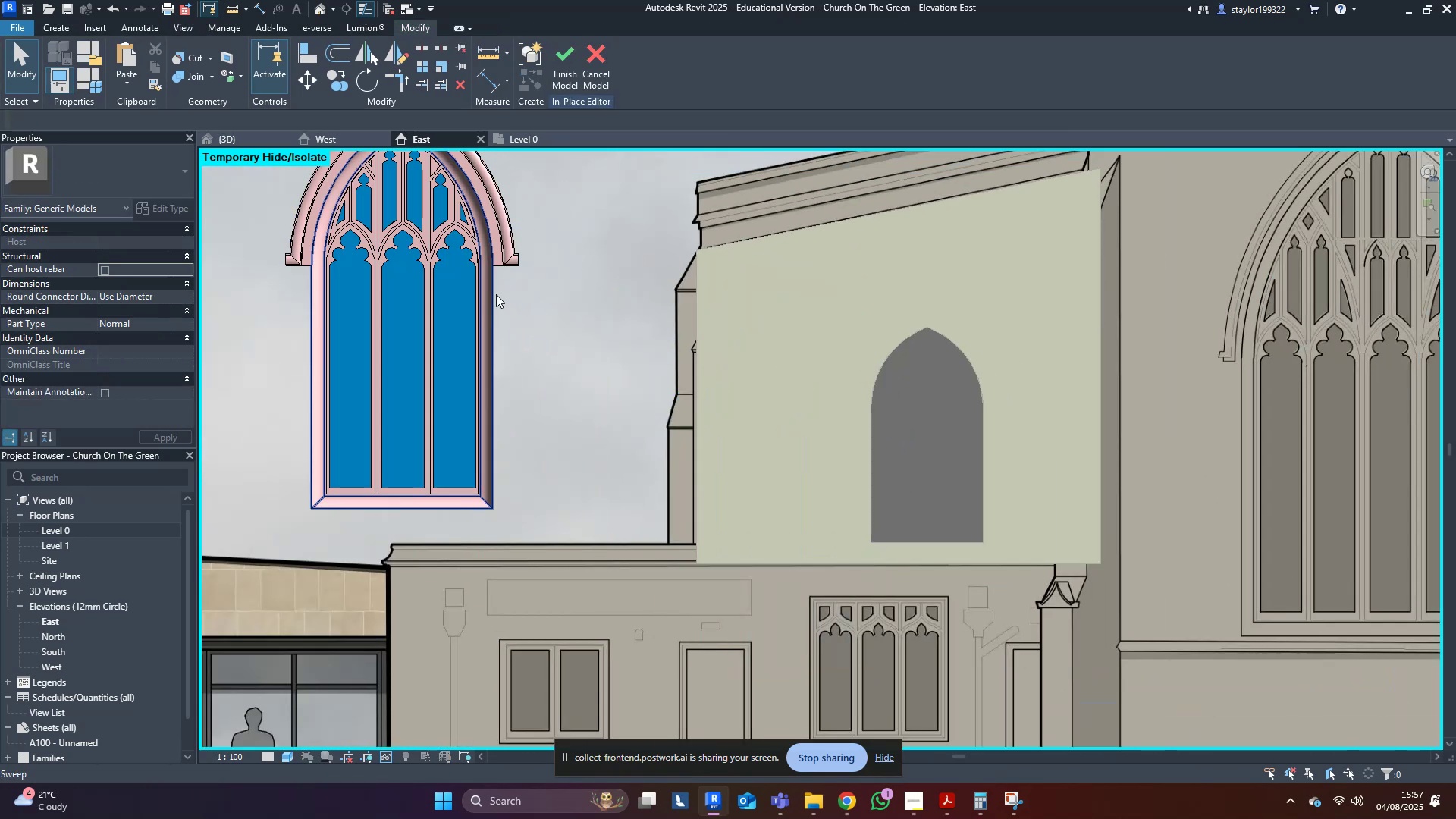 
triple_click([496, 294])
 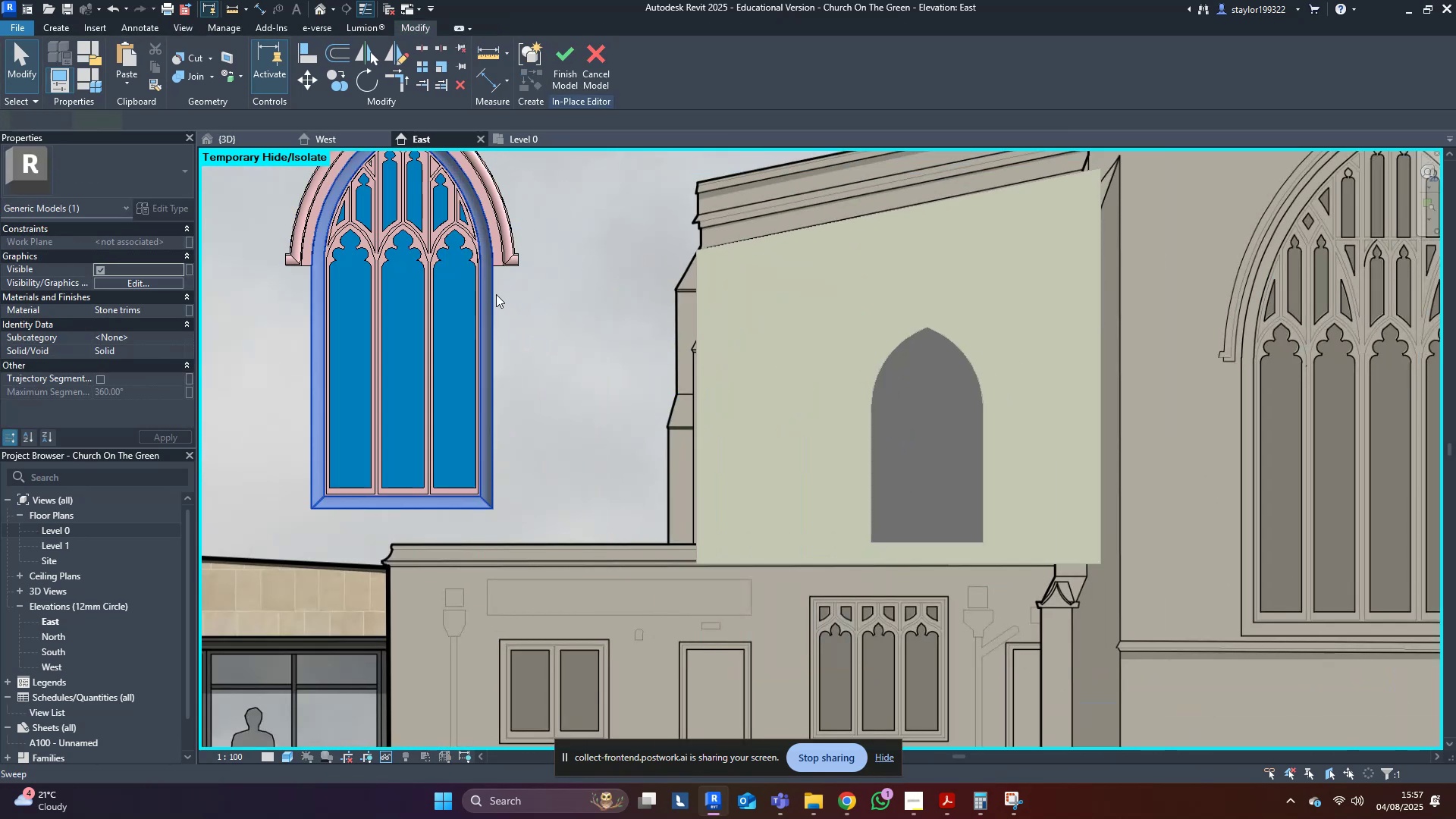 
triple_click([496, 294])
 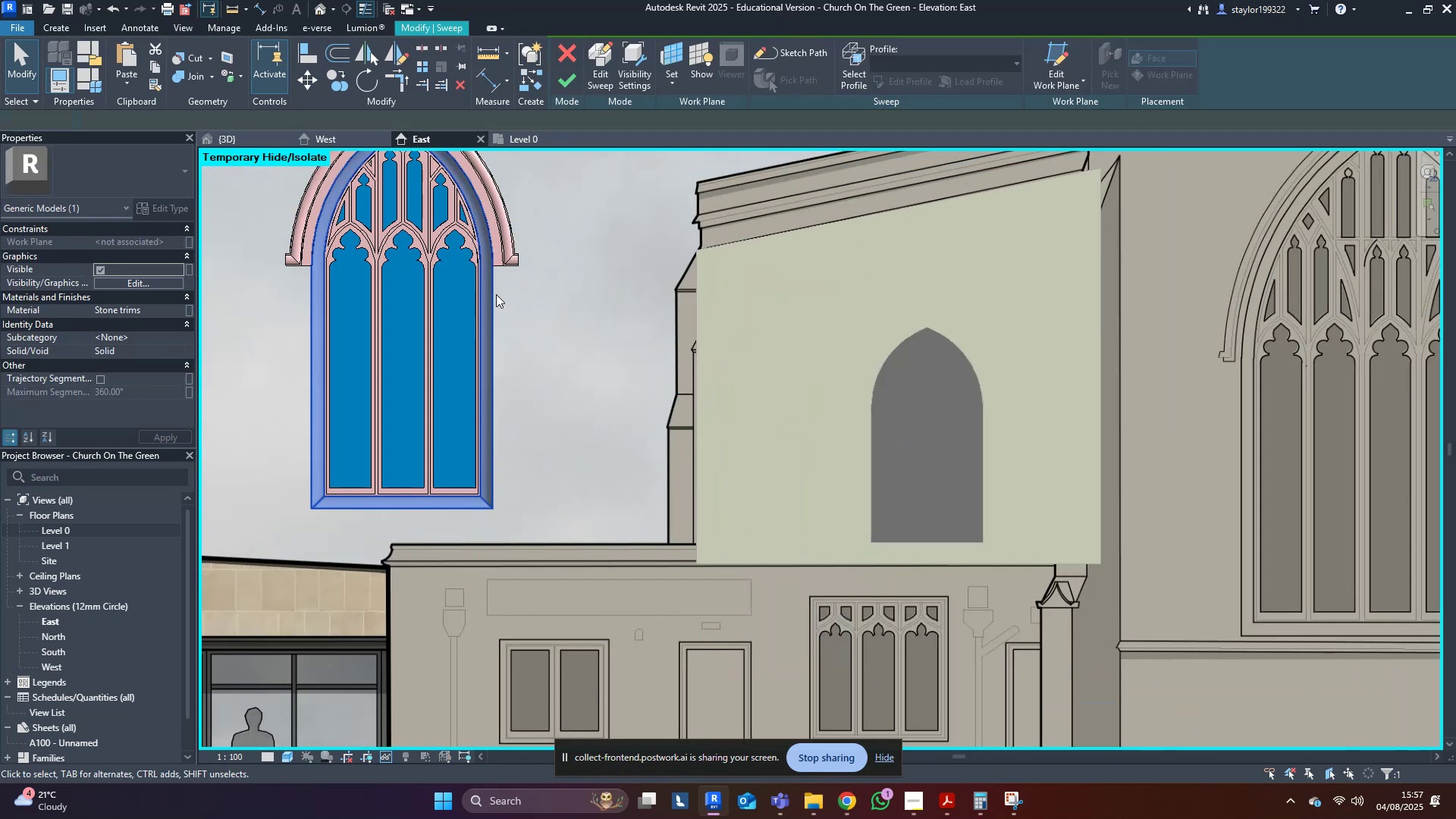 
triple_click([496, 294])
 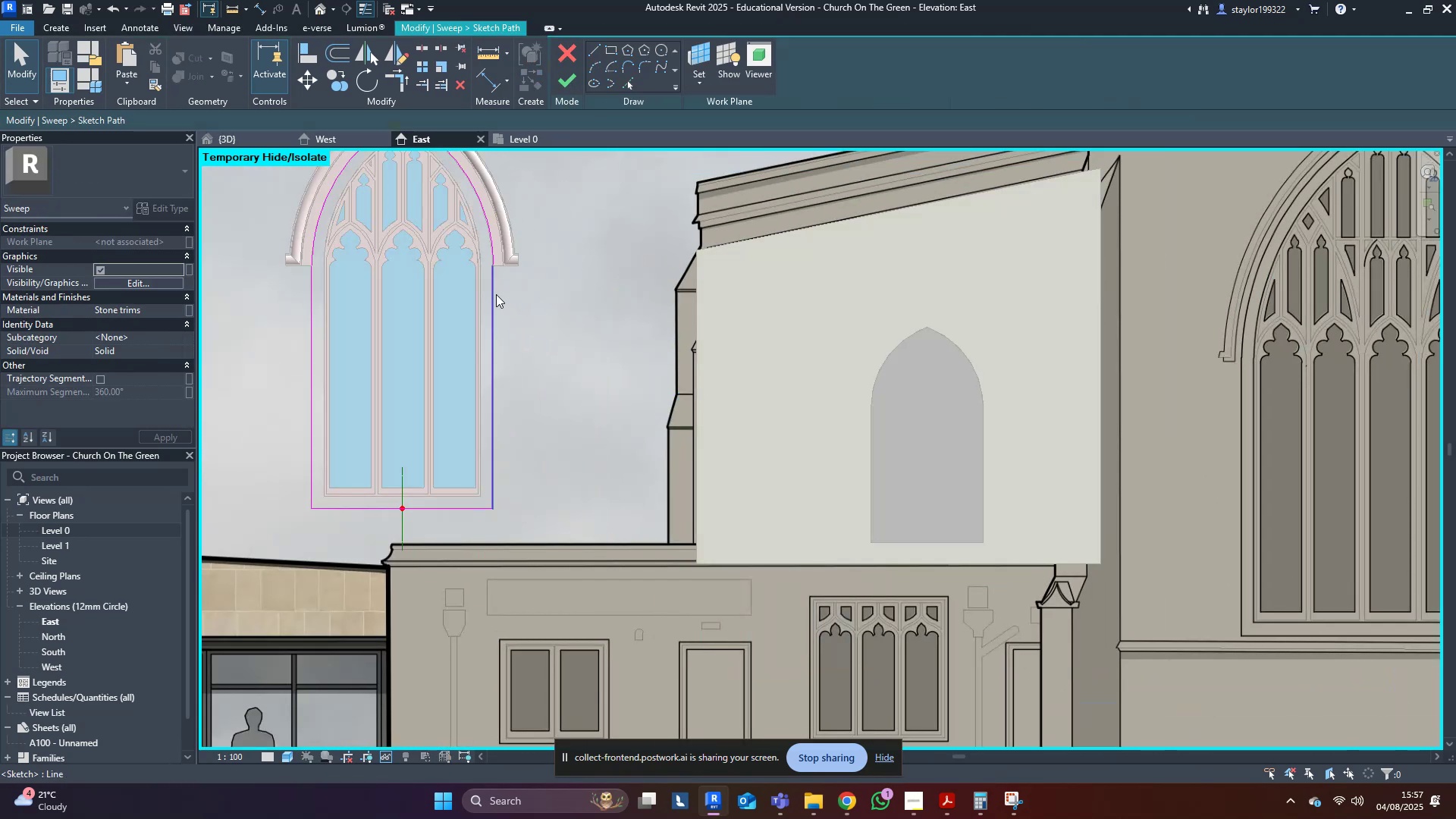 
key(Tab)
 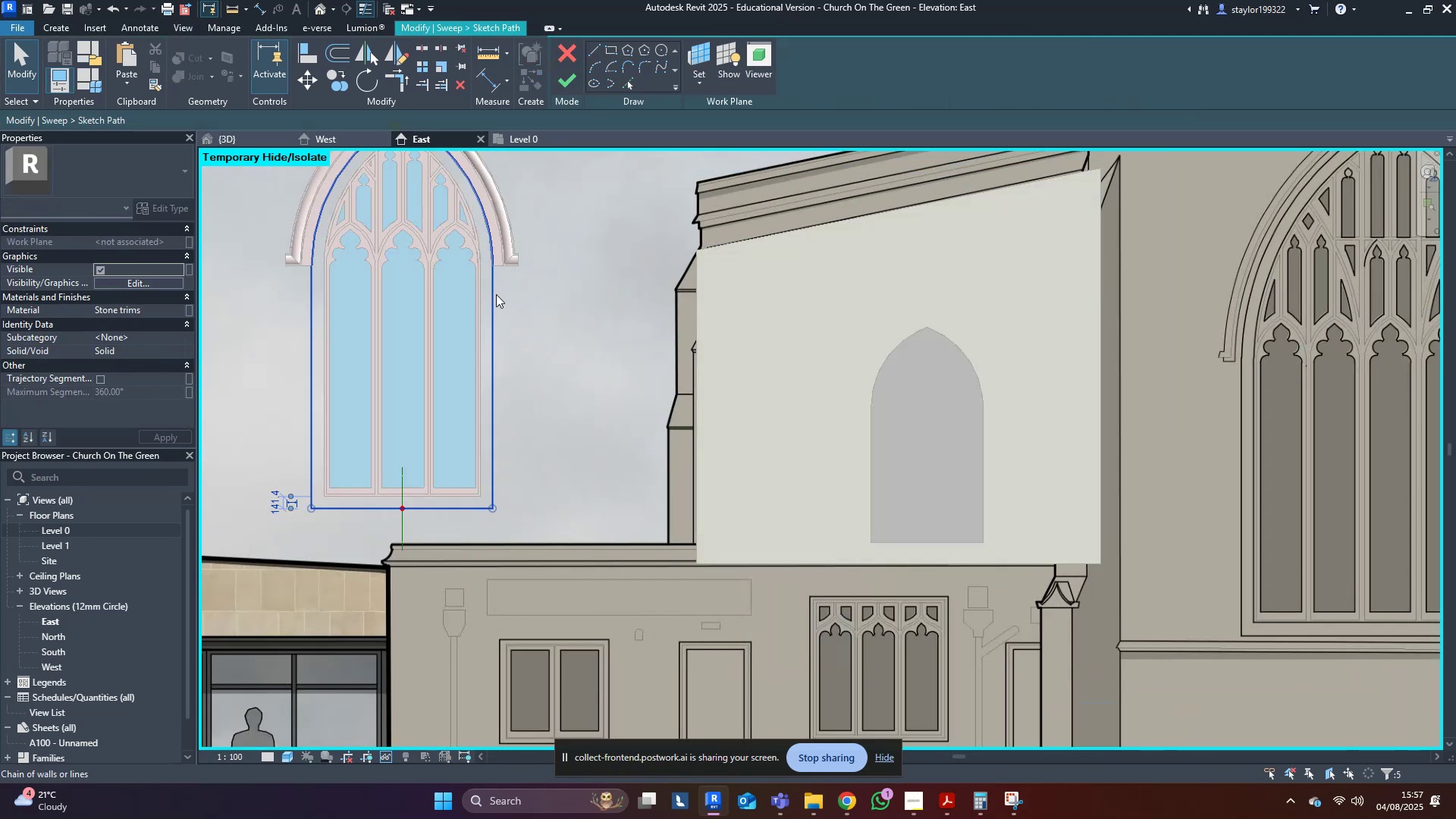 
left_click([496, 294])
 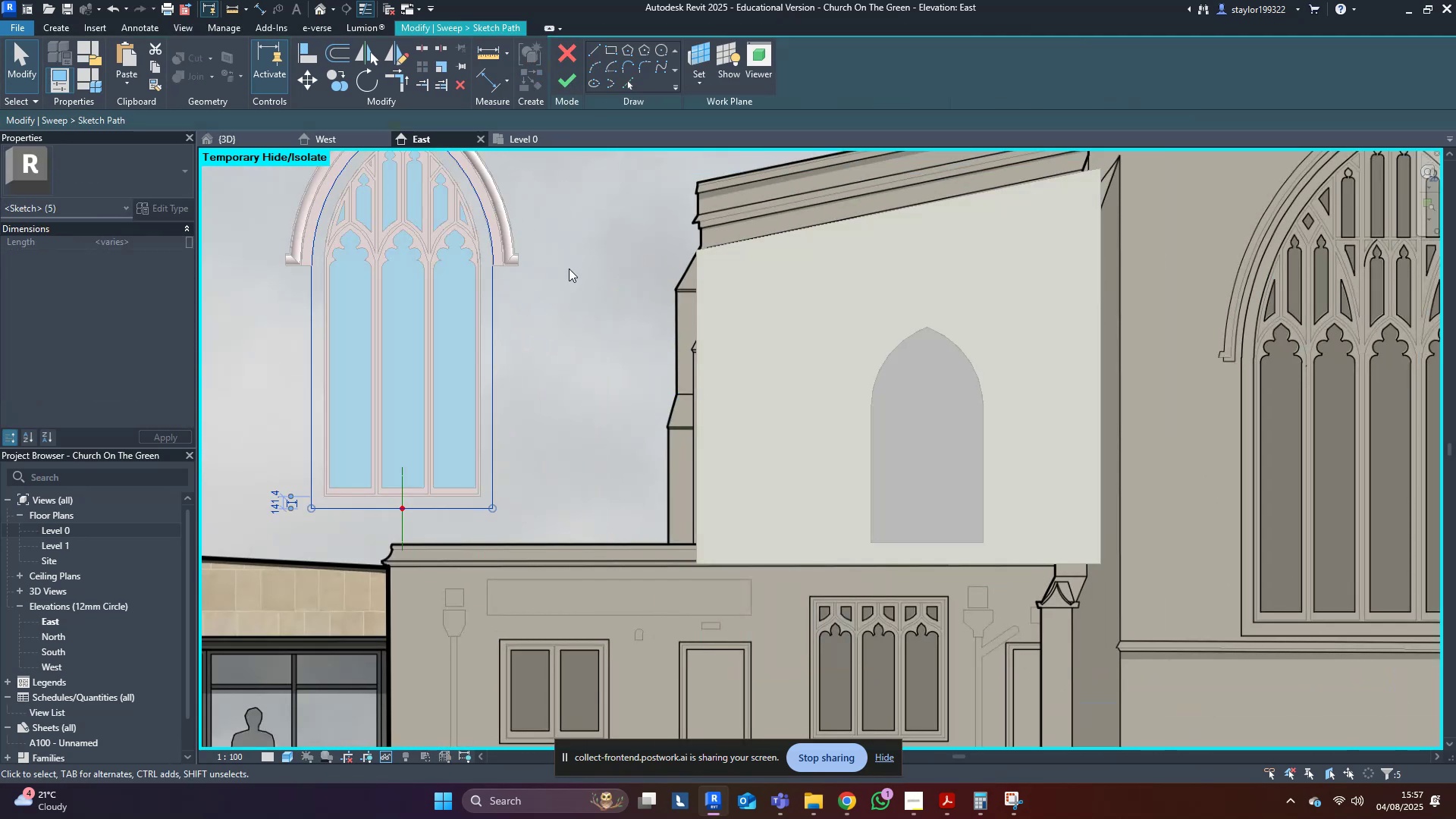 
key(Delete)
 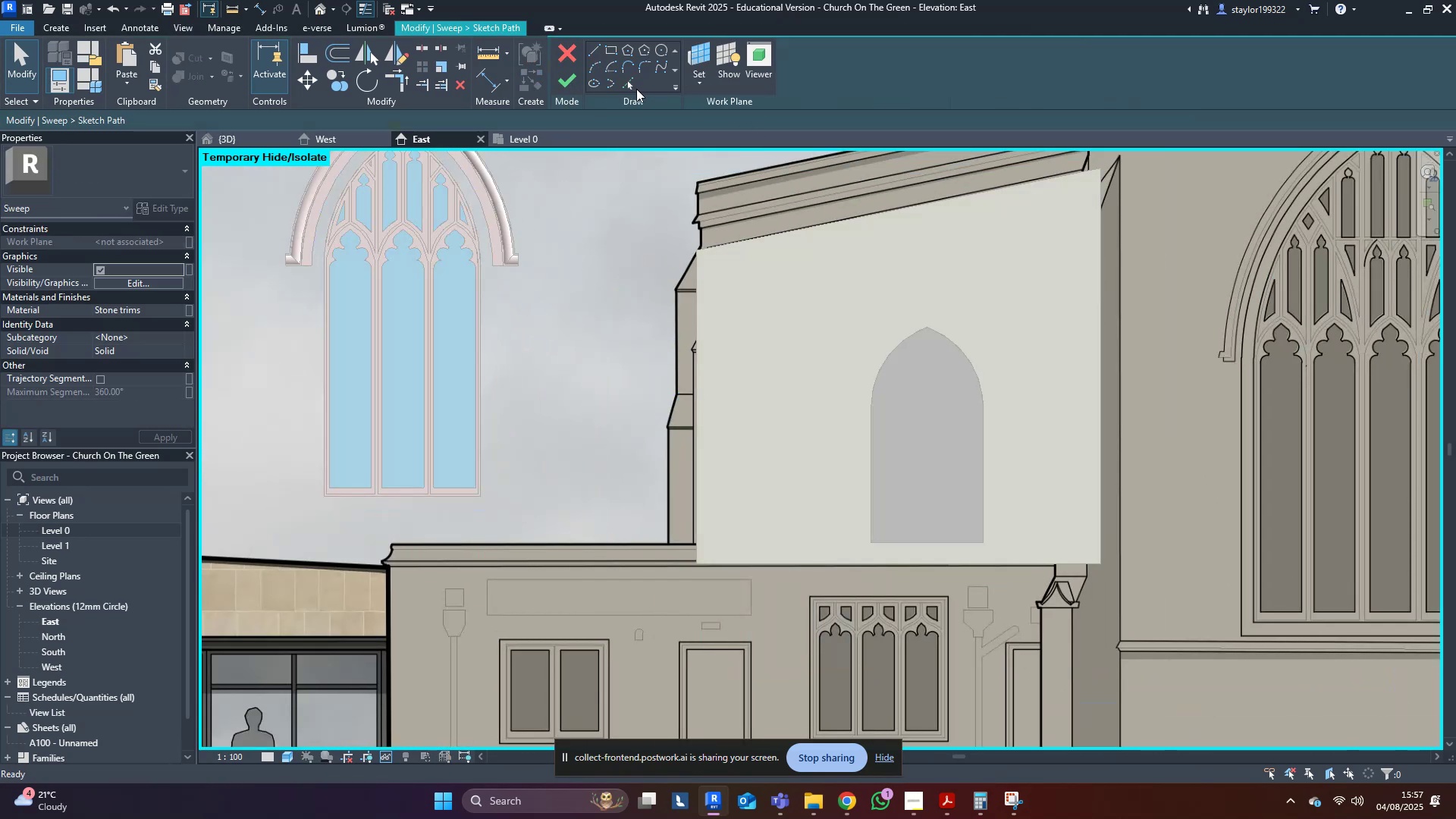 
left_click([631, 85])
 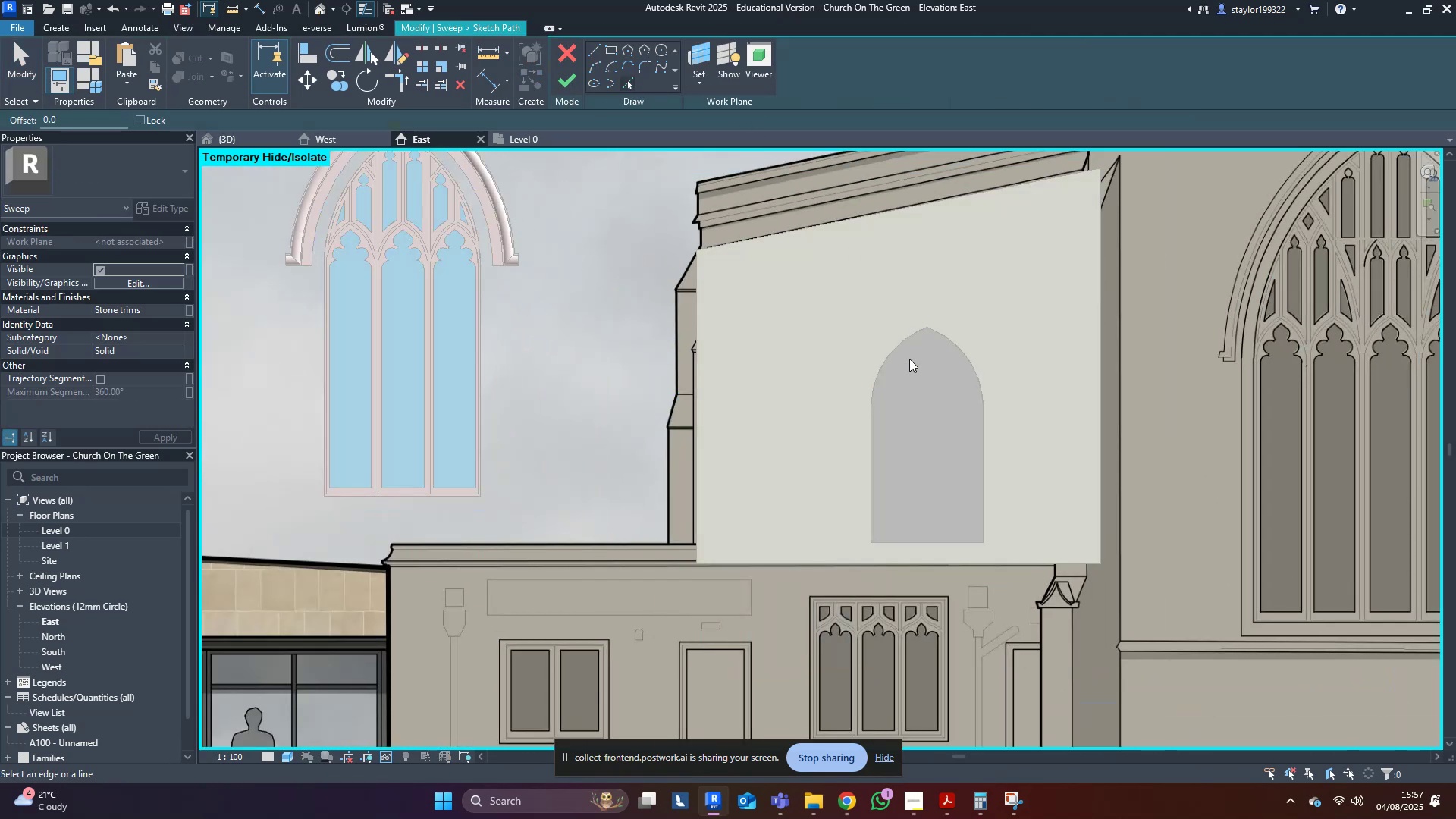 
key(Tab)
 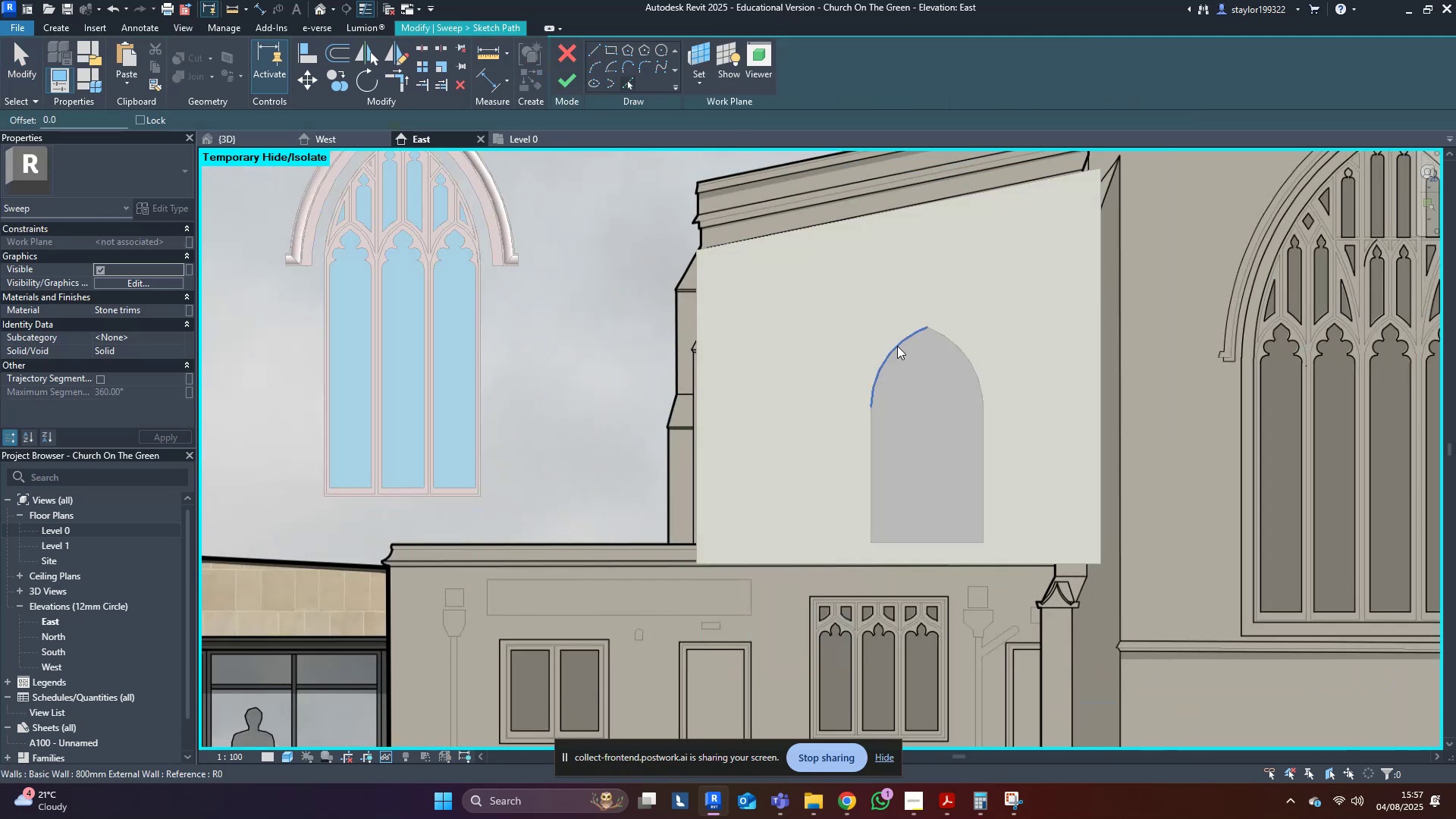 
key(Tab)
 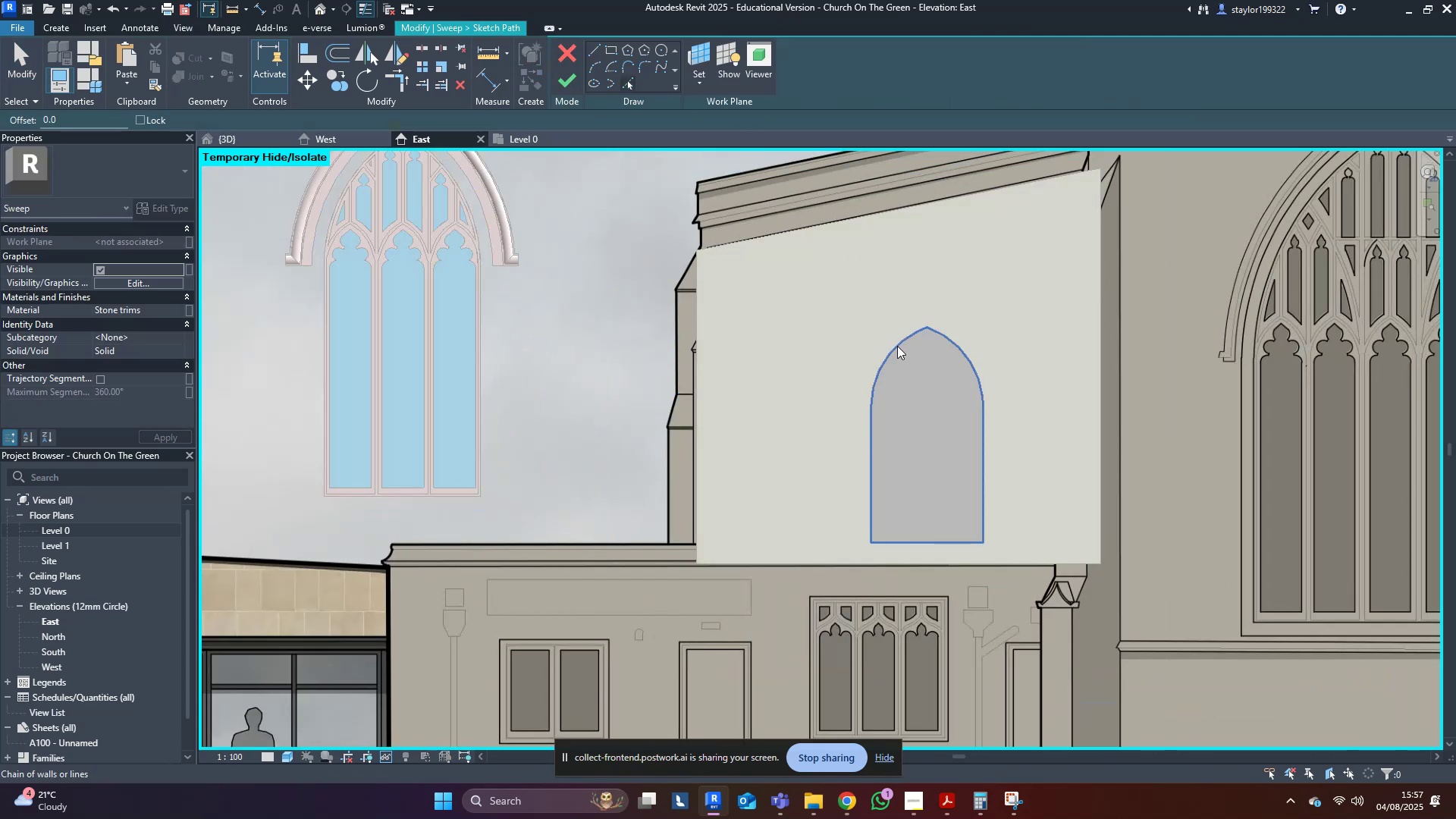 
left_click([897, 346])
 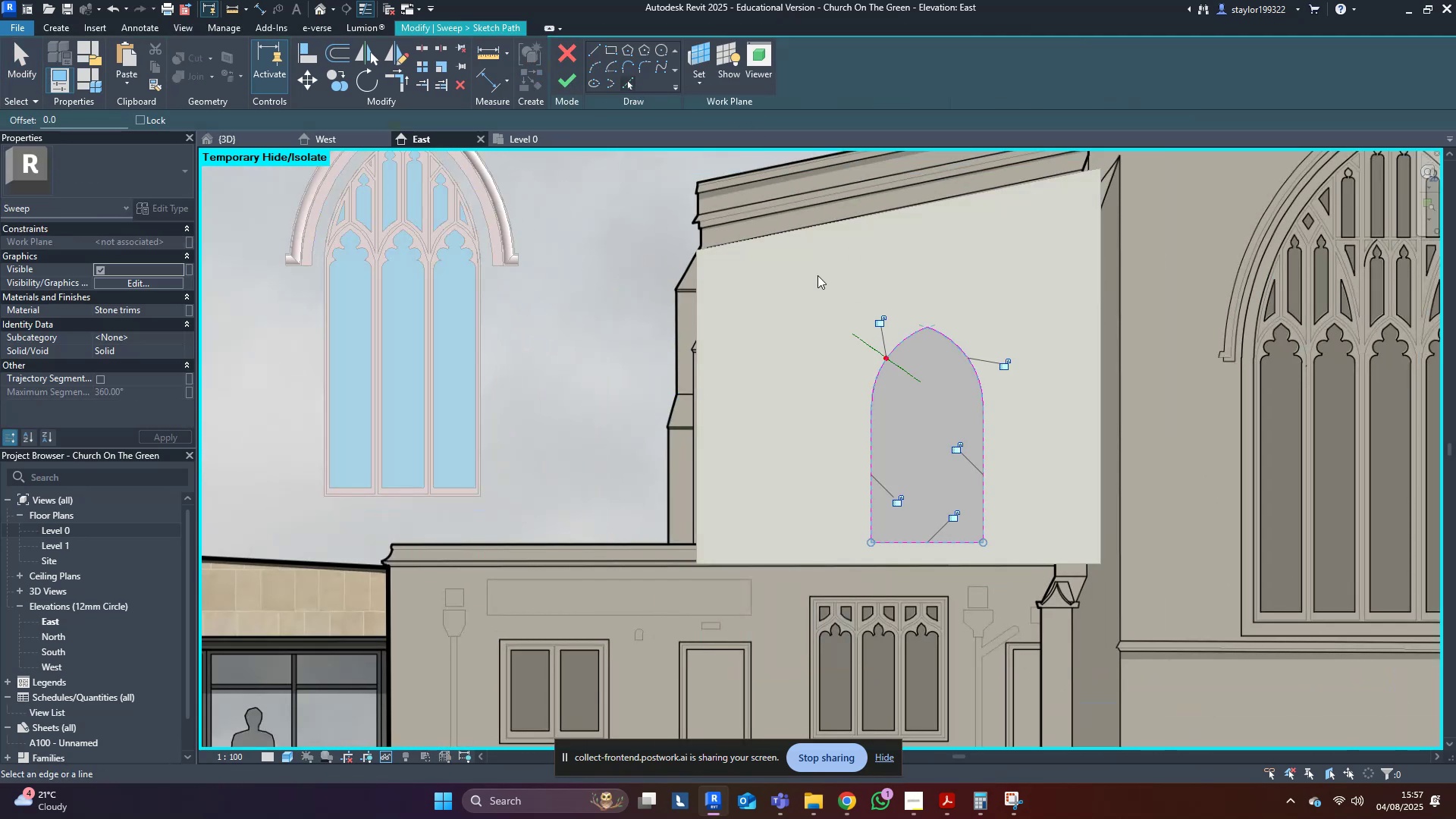 
middle_click([810, 271])
 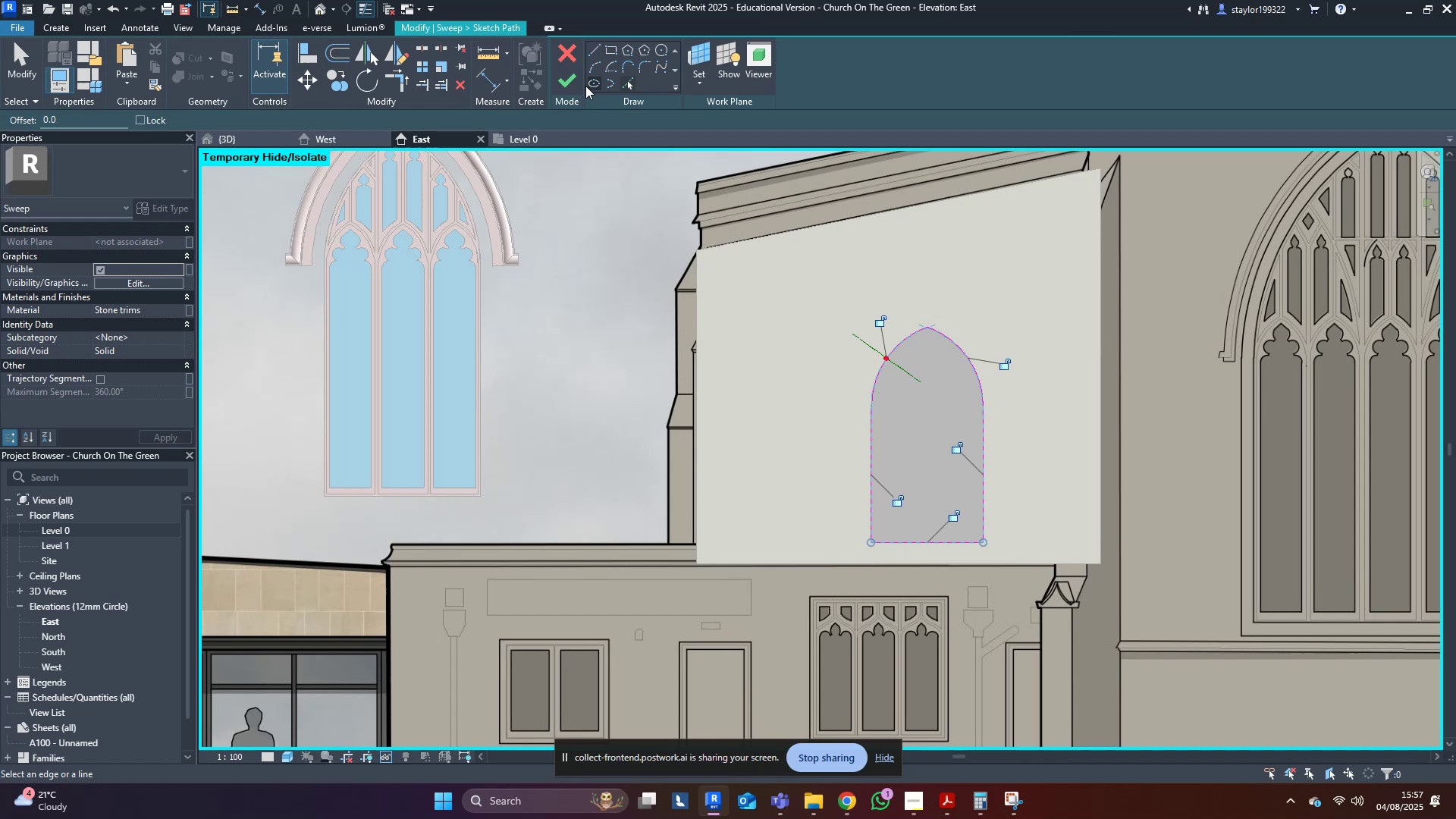 
left_click([573, 75])
 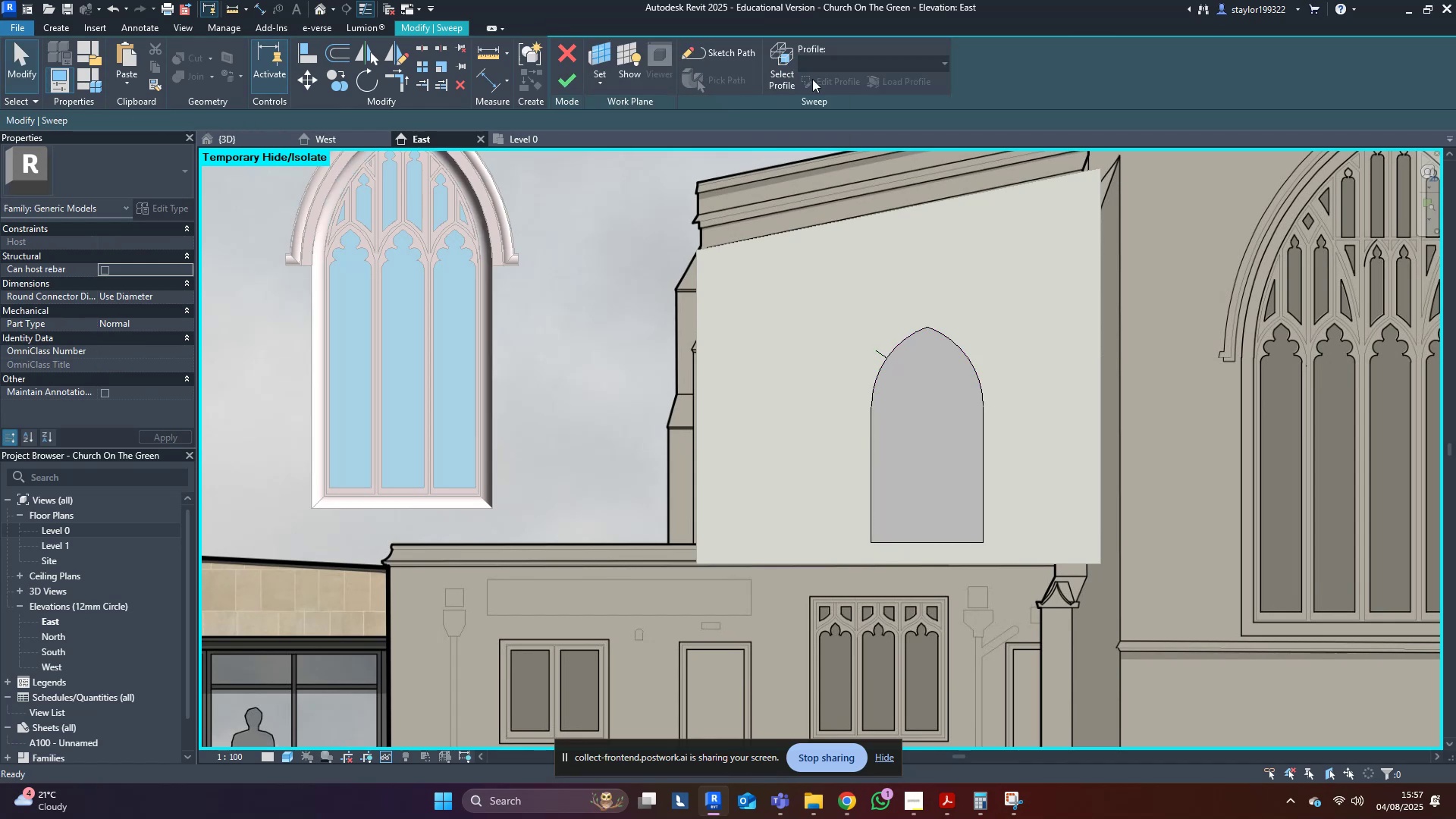 
left_click([784, 58])
 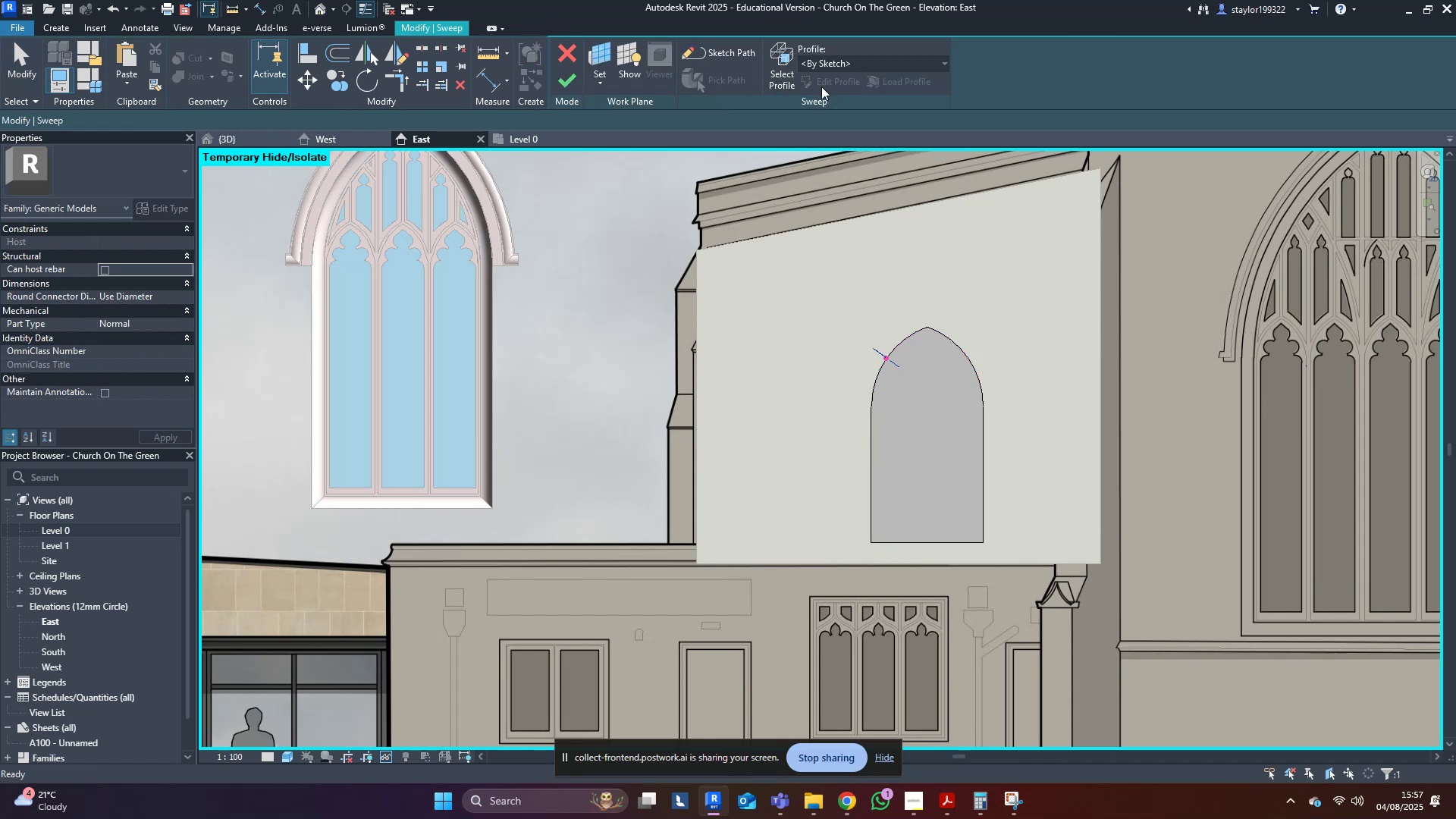 
left_click([823, 86])
 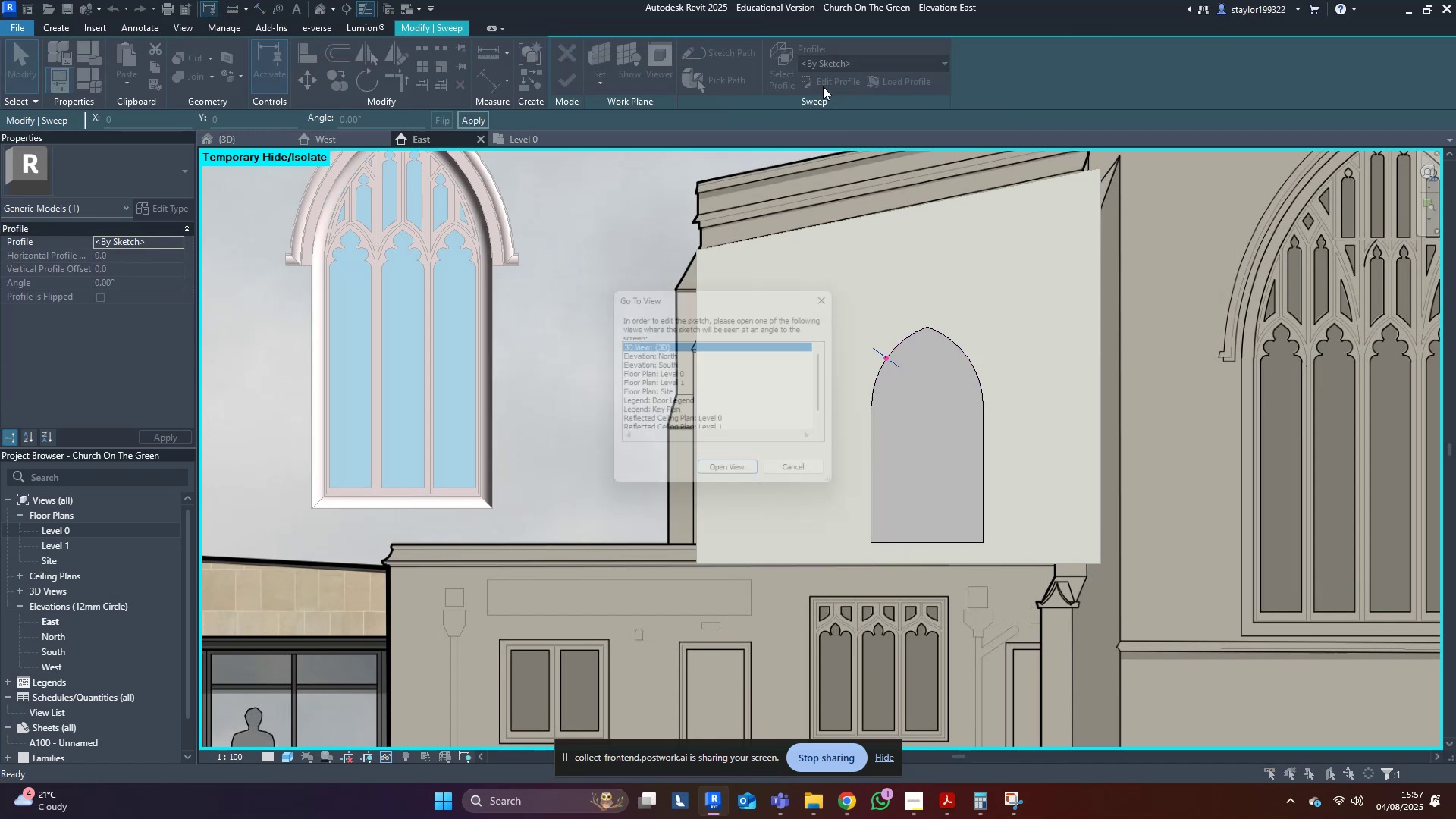 
key(Shift+ShiftLeft)
 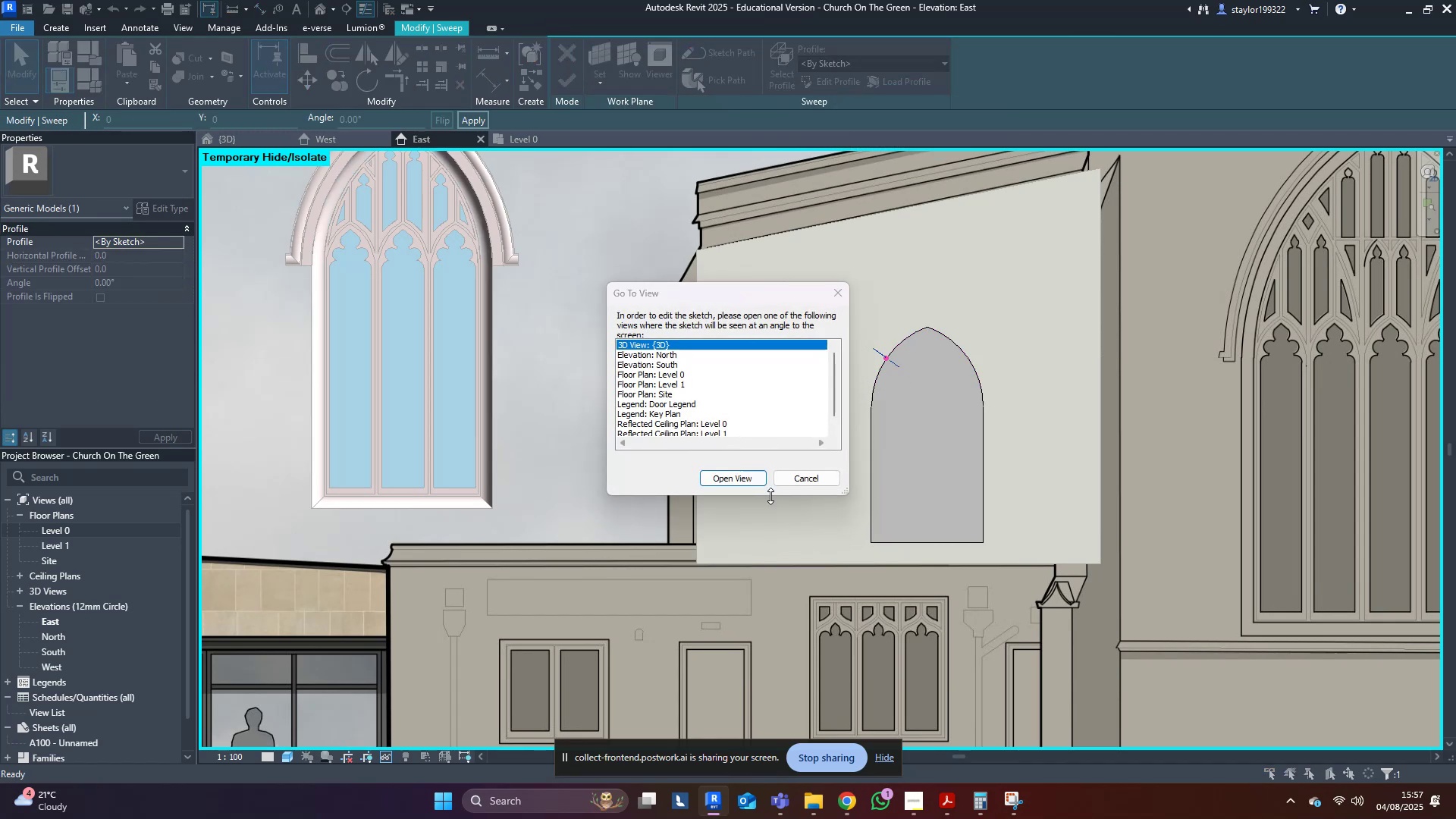 
left_click([739, 483])
 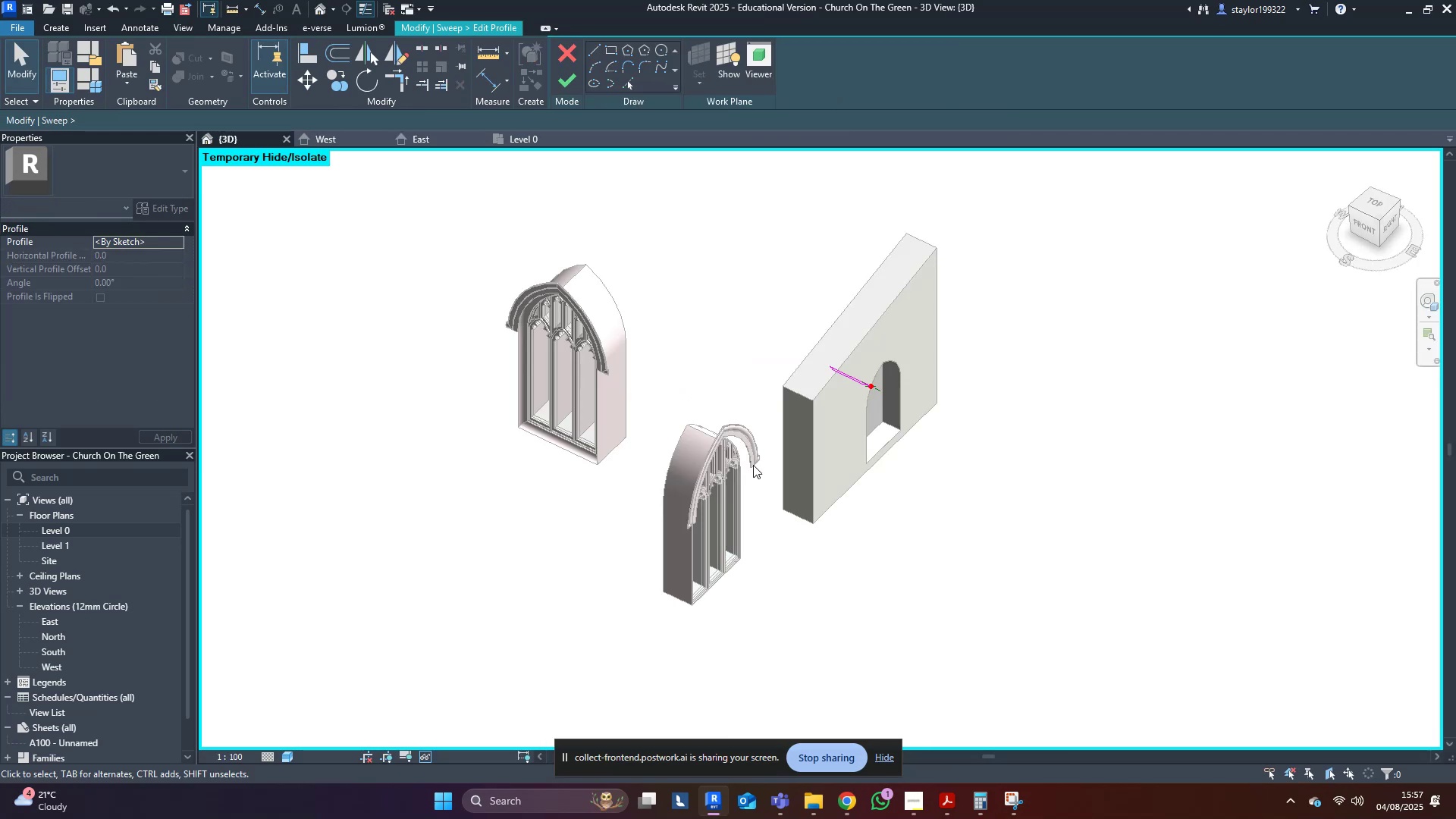 
key(Shift+ShiftLeft)
 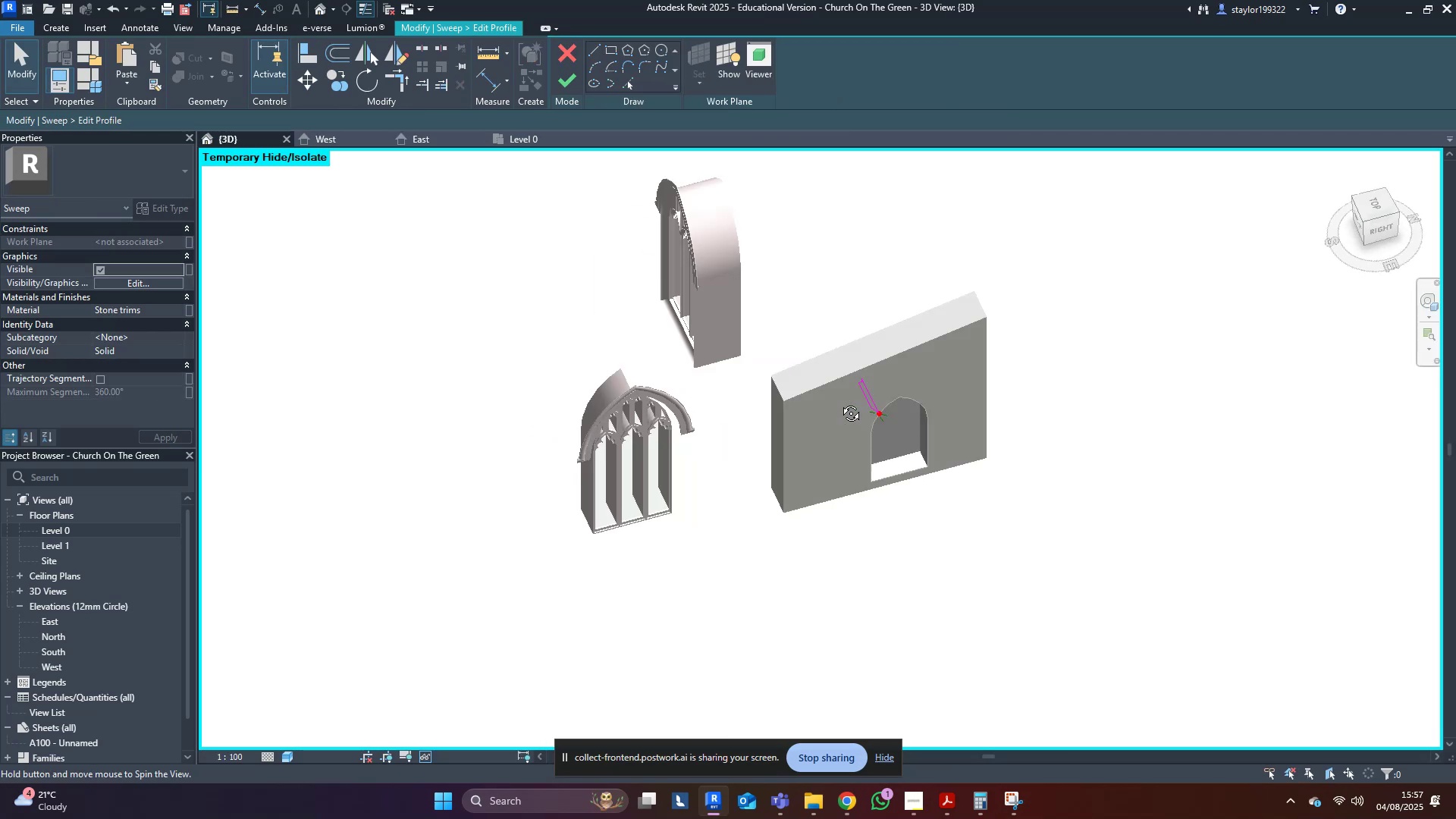 
scroll: coordinate [888, 421], scroll_direction: up, amount: 6.0
 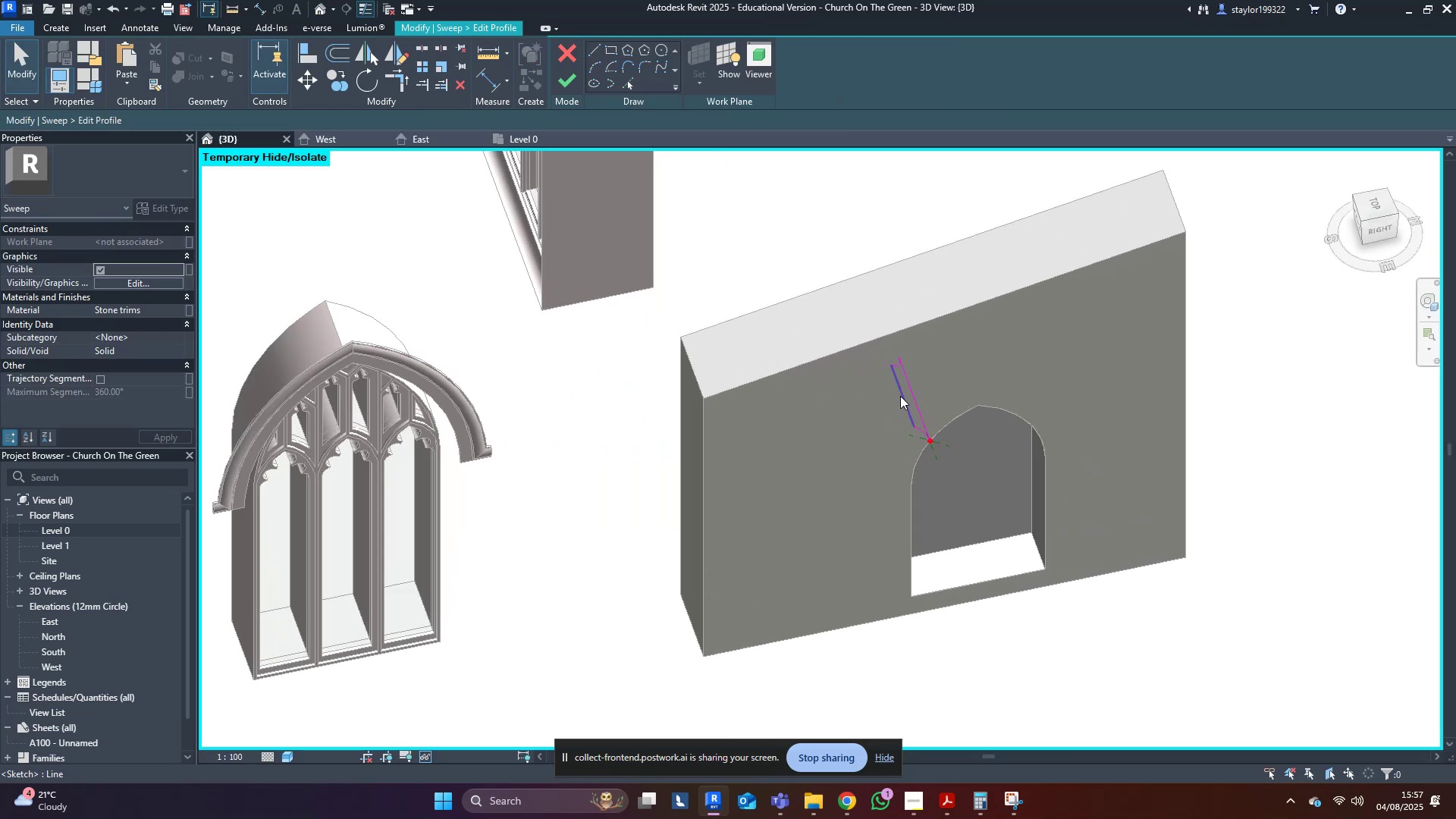 
key(Tab)
 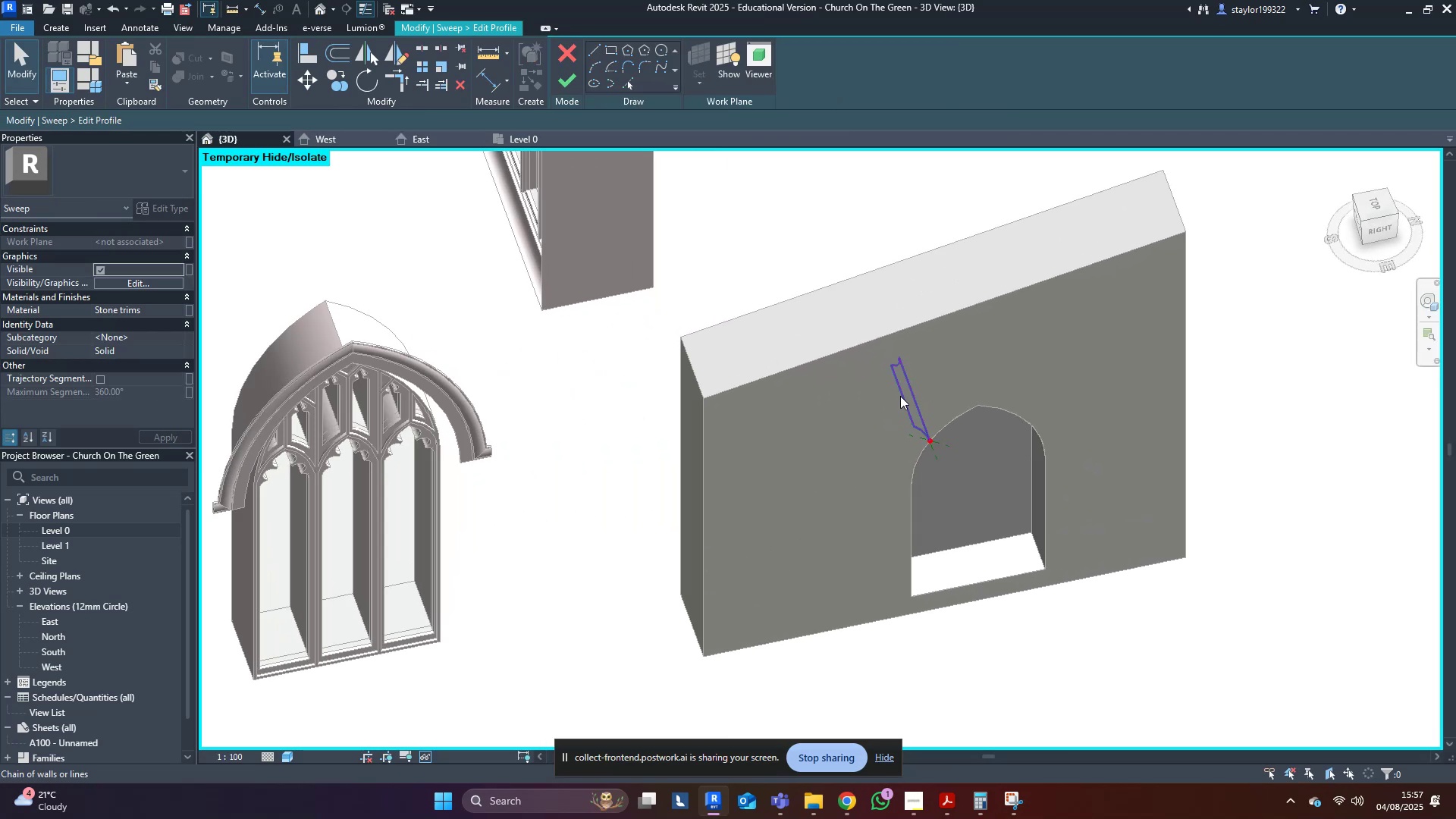 
left_click([900, 396])
 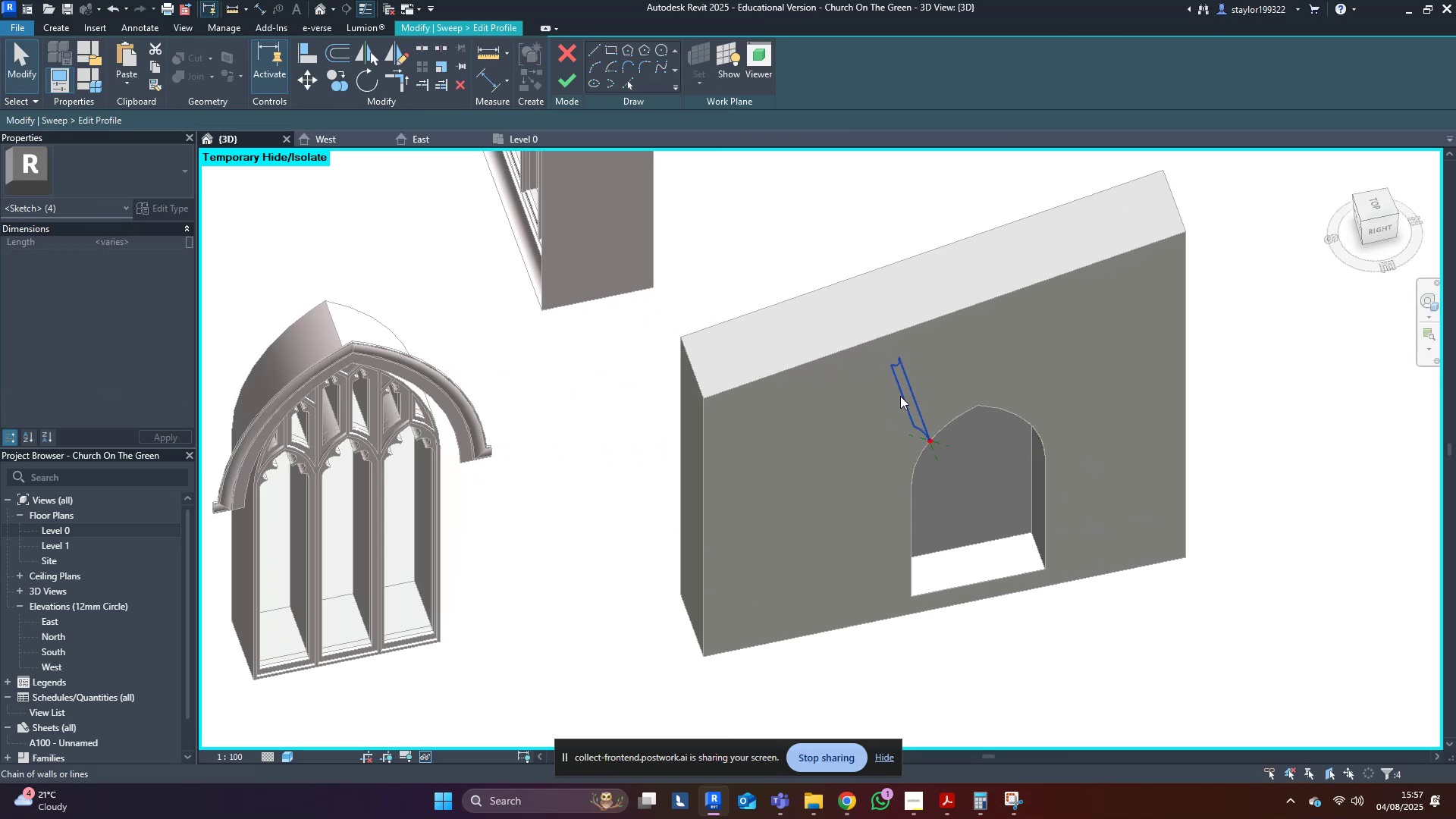 
type(dm)
 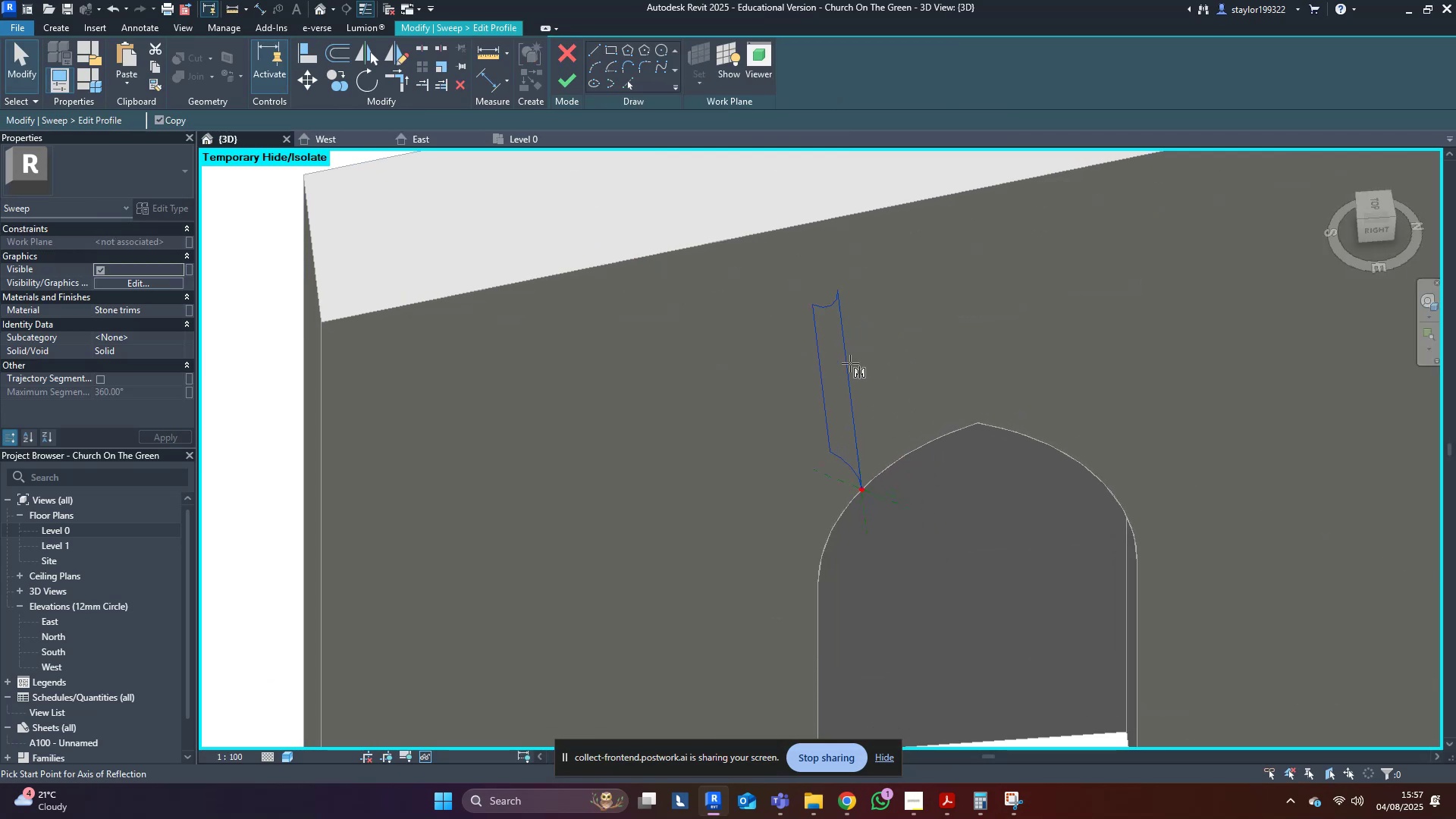 
scroll: coordinate [954, 406], scroll_direction: up, amount: 6.0
 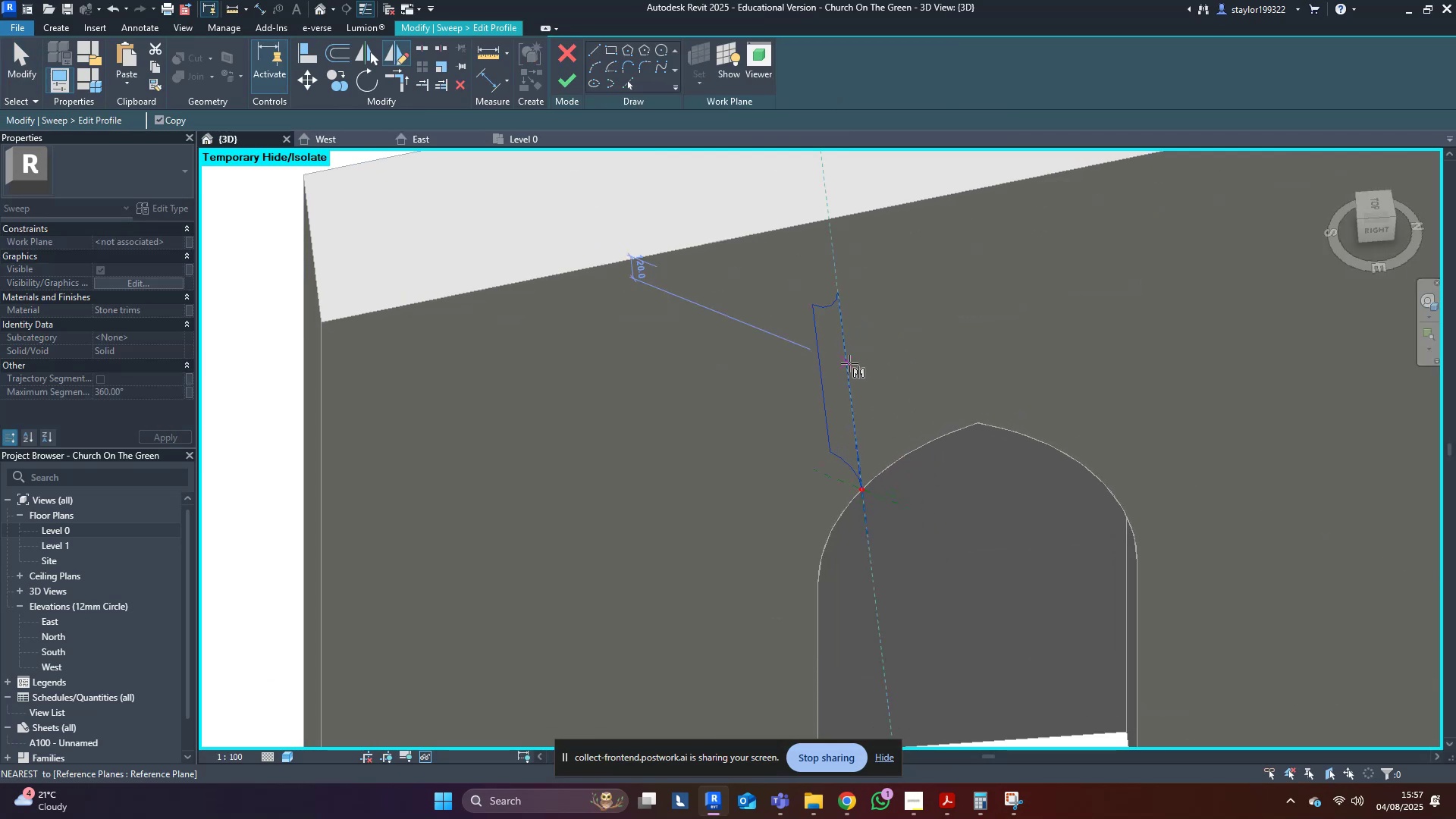 
left_click([848, 363])
 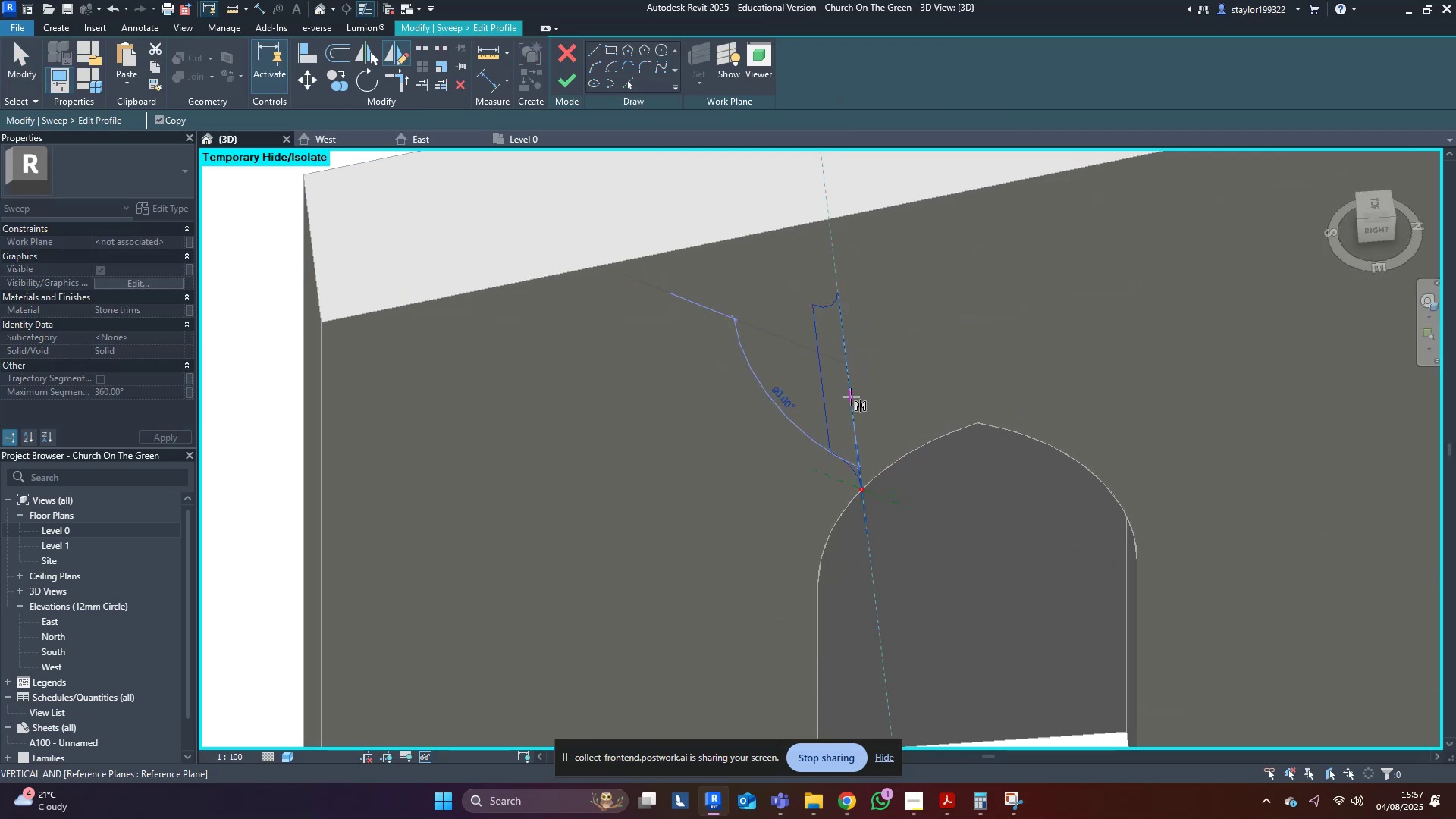 
hold_key(key=ControlLeft, duration=0.5)
 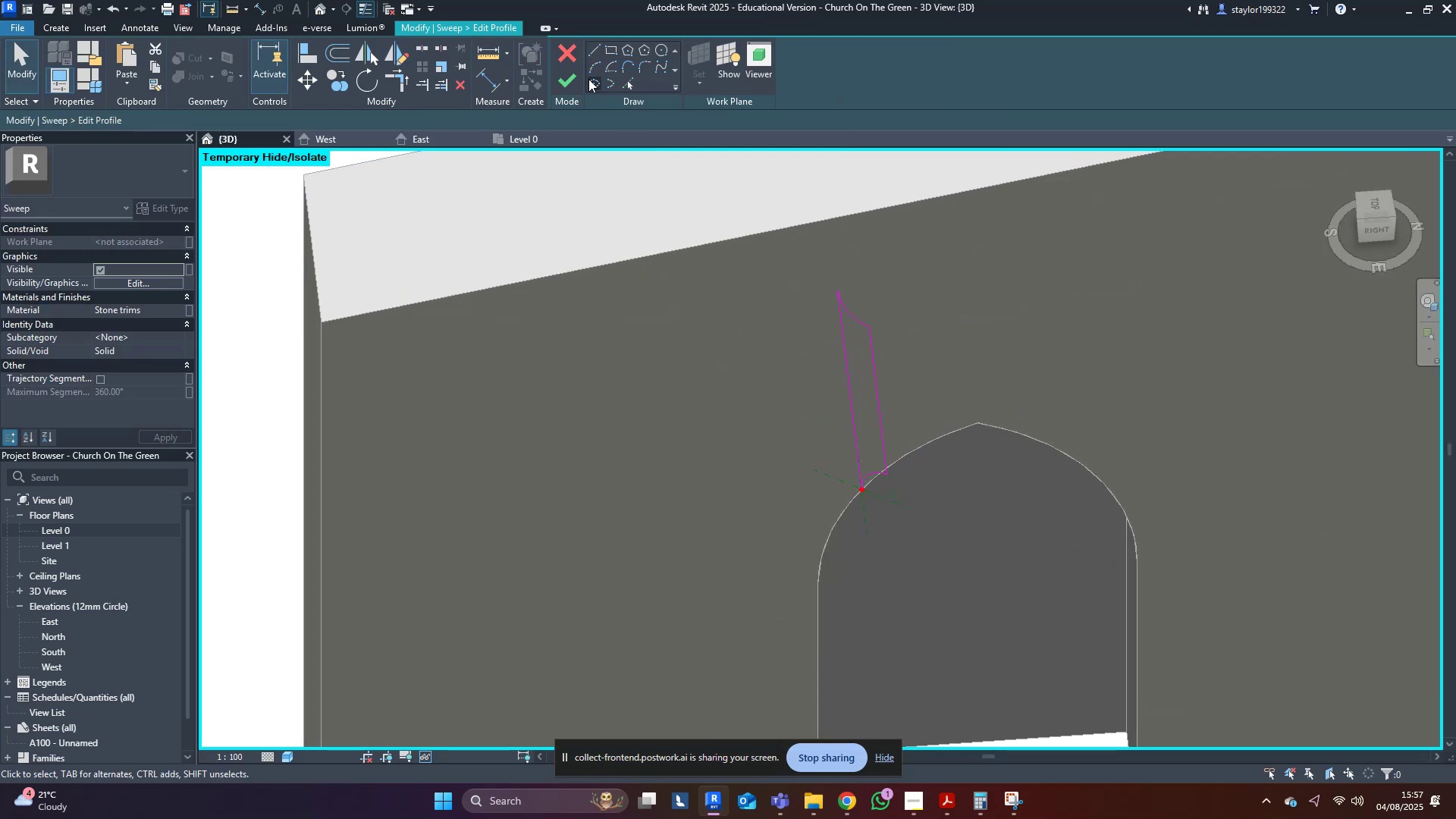 
left_click([560, 78])
 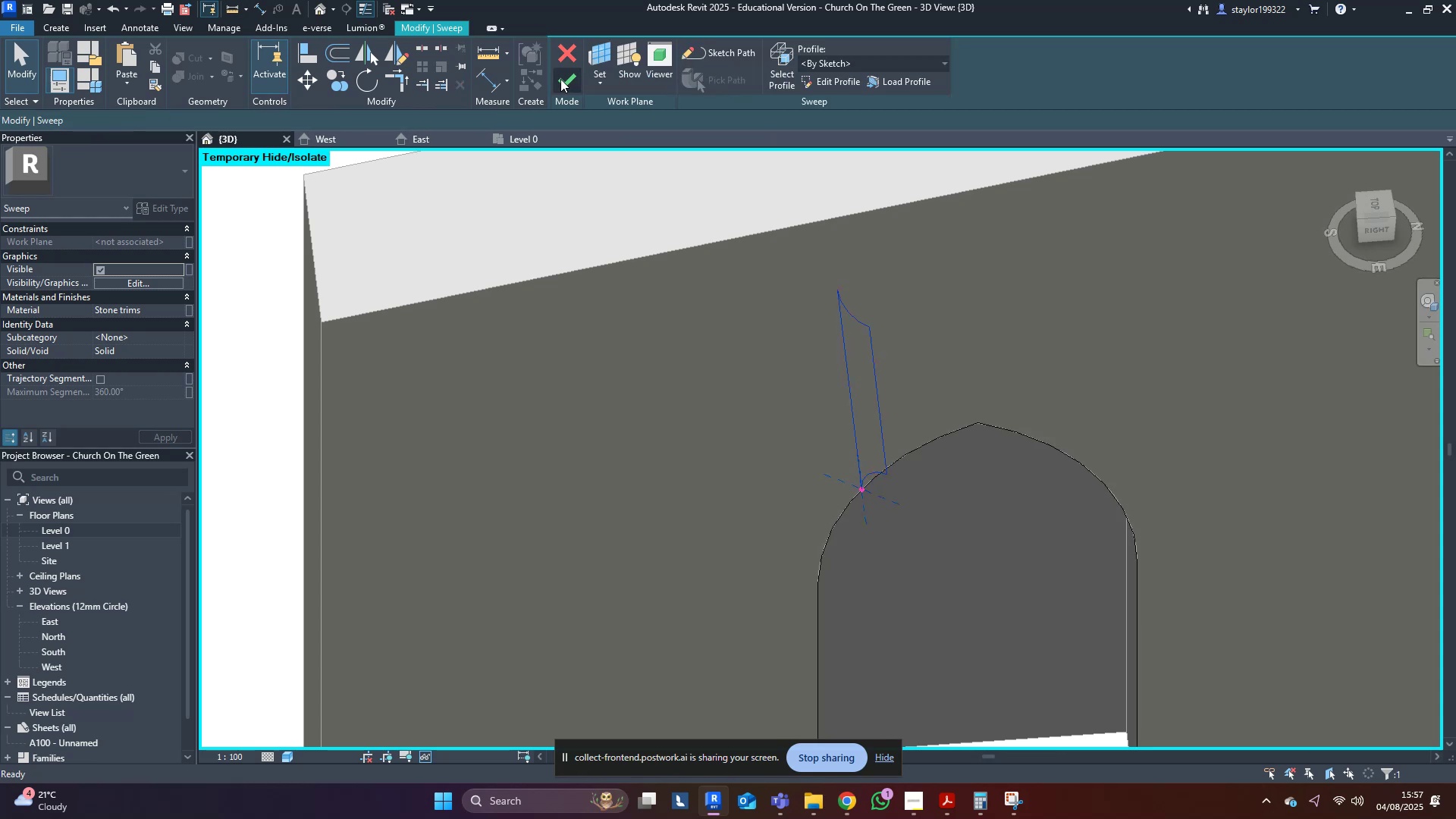 
left_click([560, 79])
 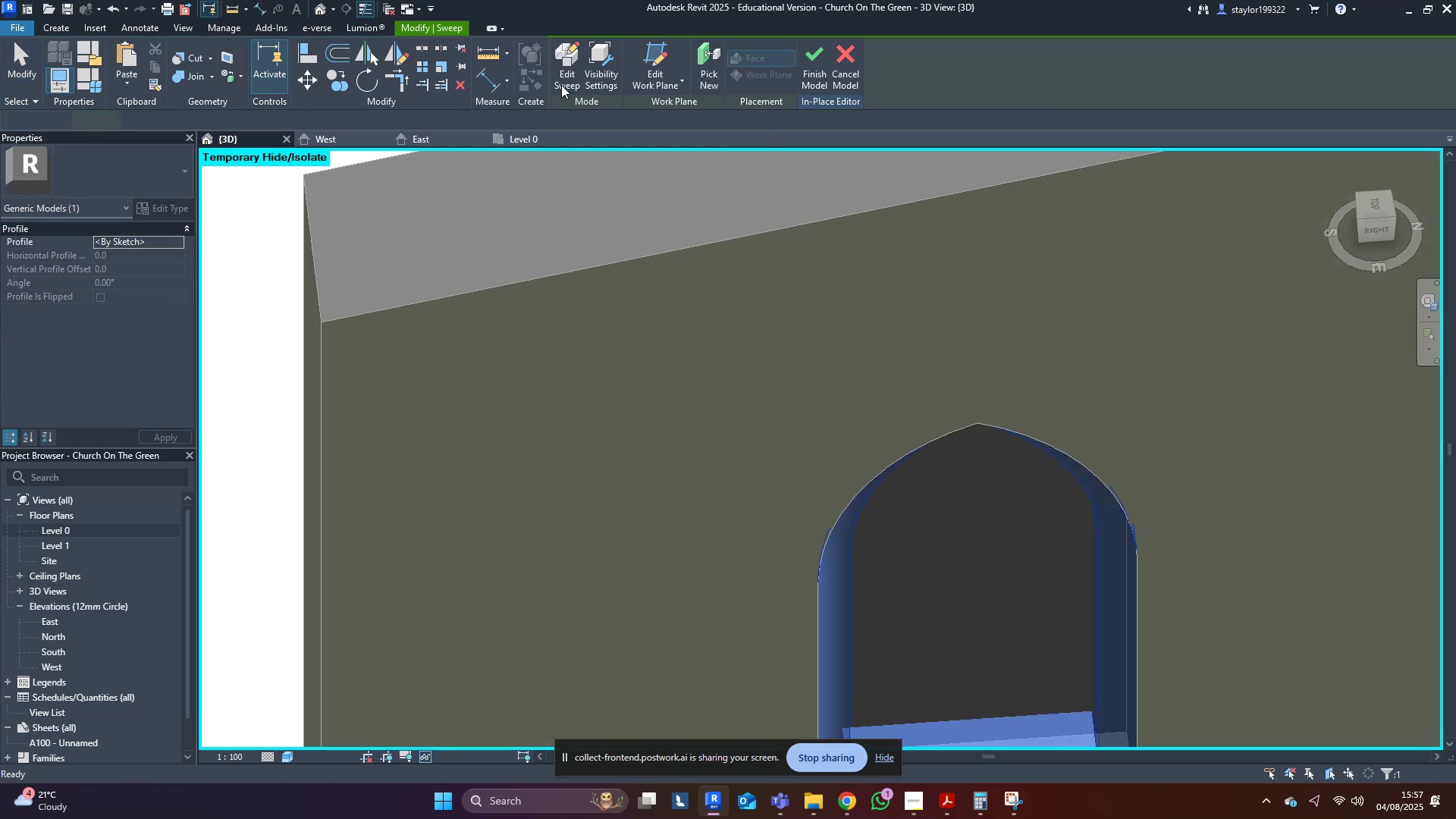 
key(Escape)
 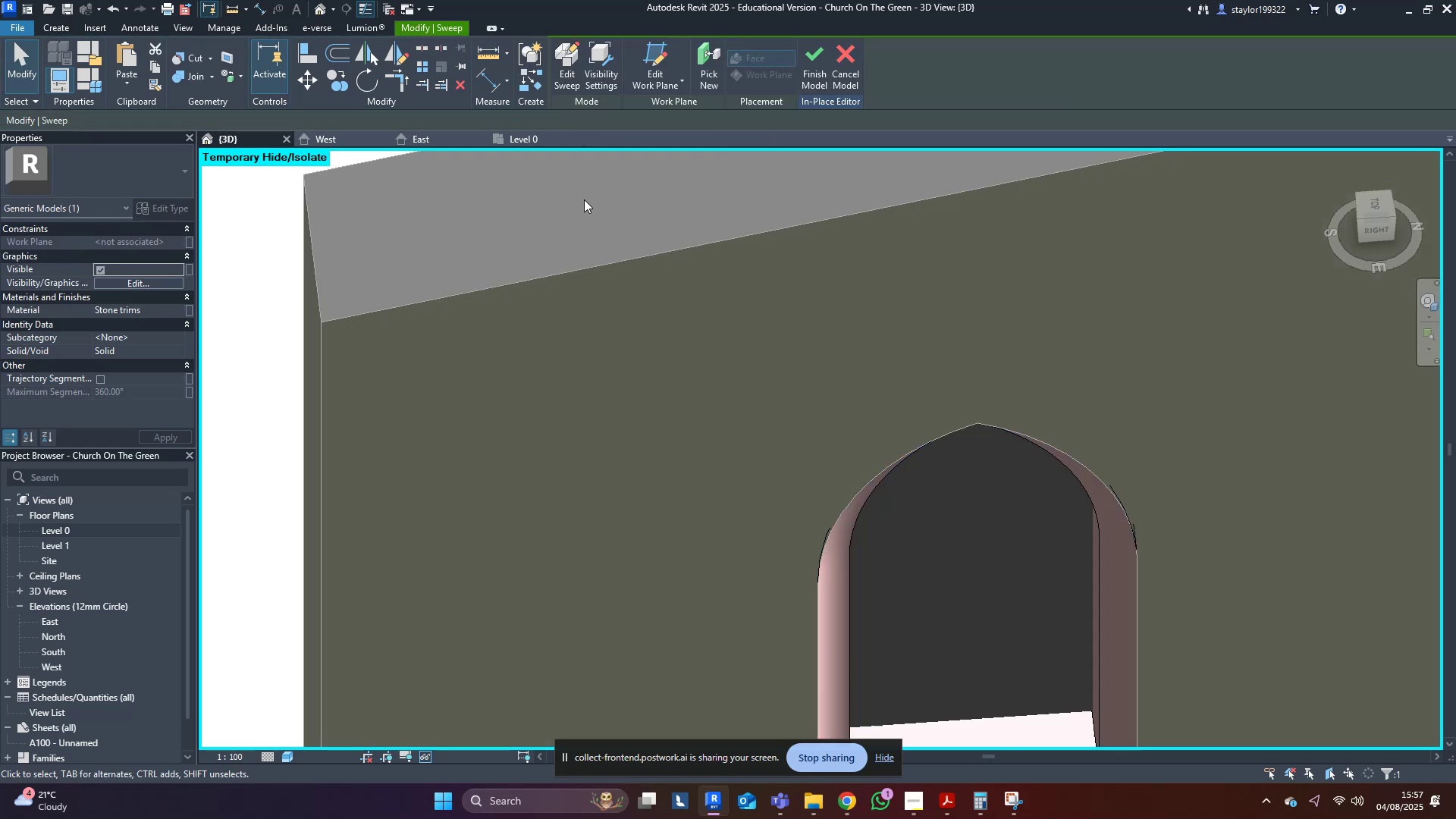 
scroll: coordinate [651, 300], scroll_direction: down, amount: 10.0
 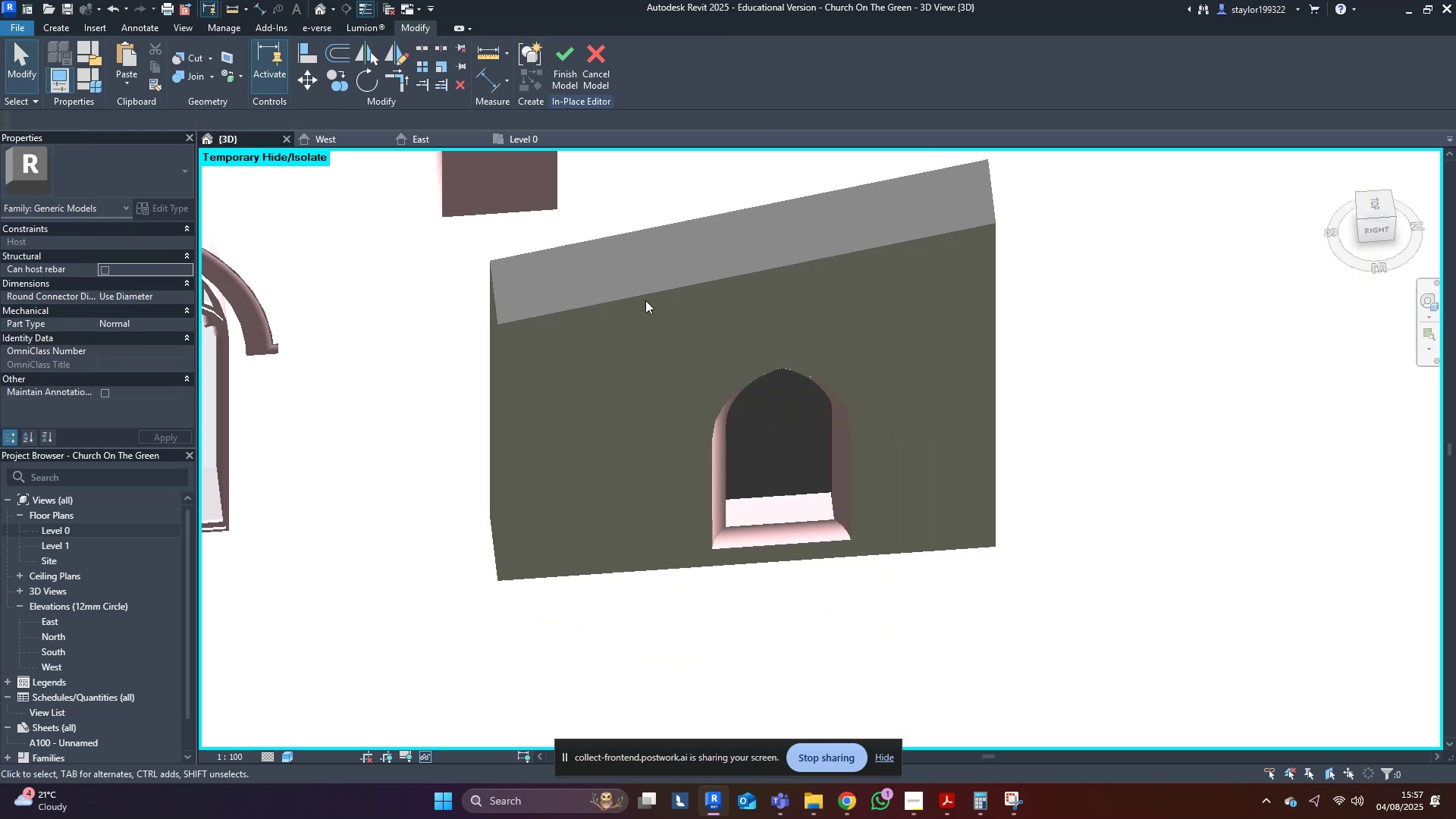 
hold_key(key=ShiftLeft, duration=0.49)
 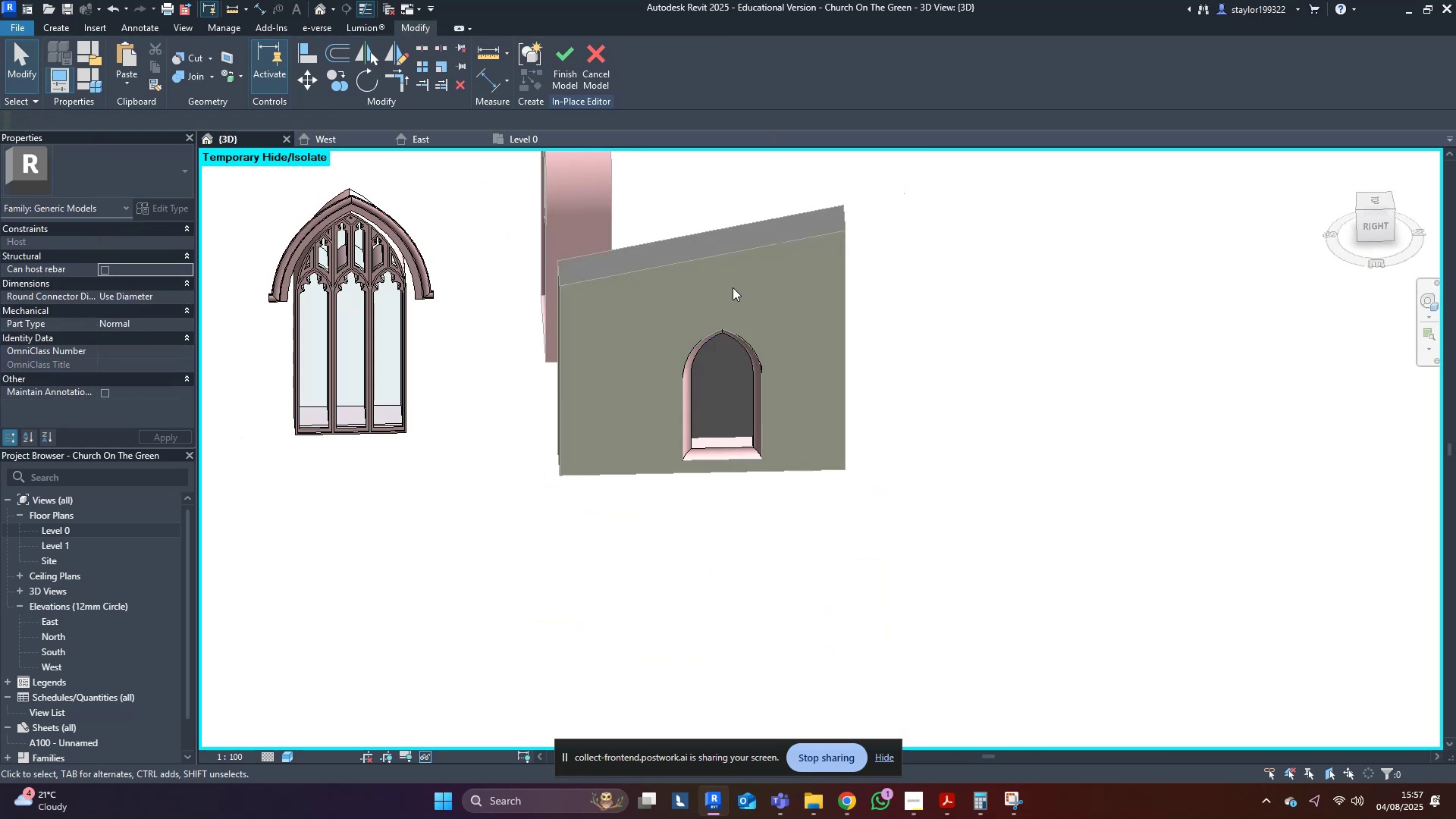 
scroll: coordinate [434, 425], scroll_direction: up, amount: 4.0
 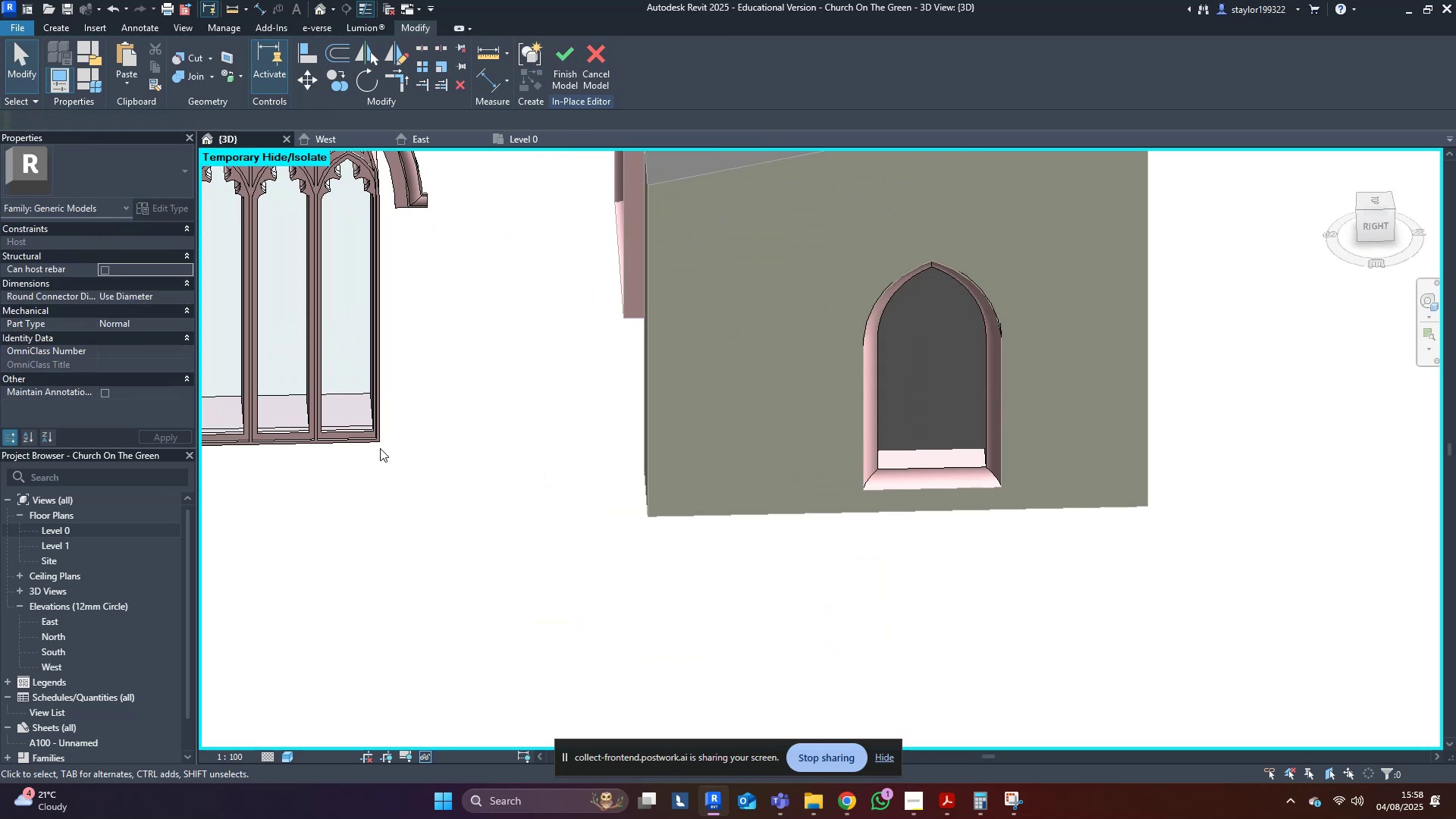 
left_click([379, 447])
 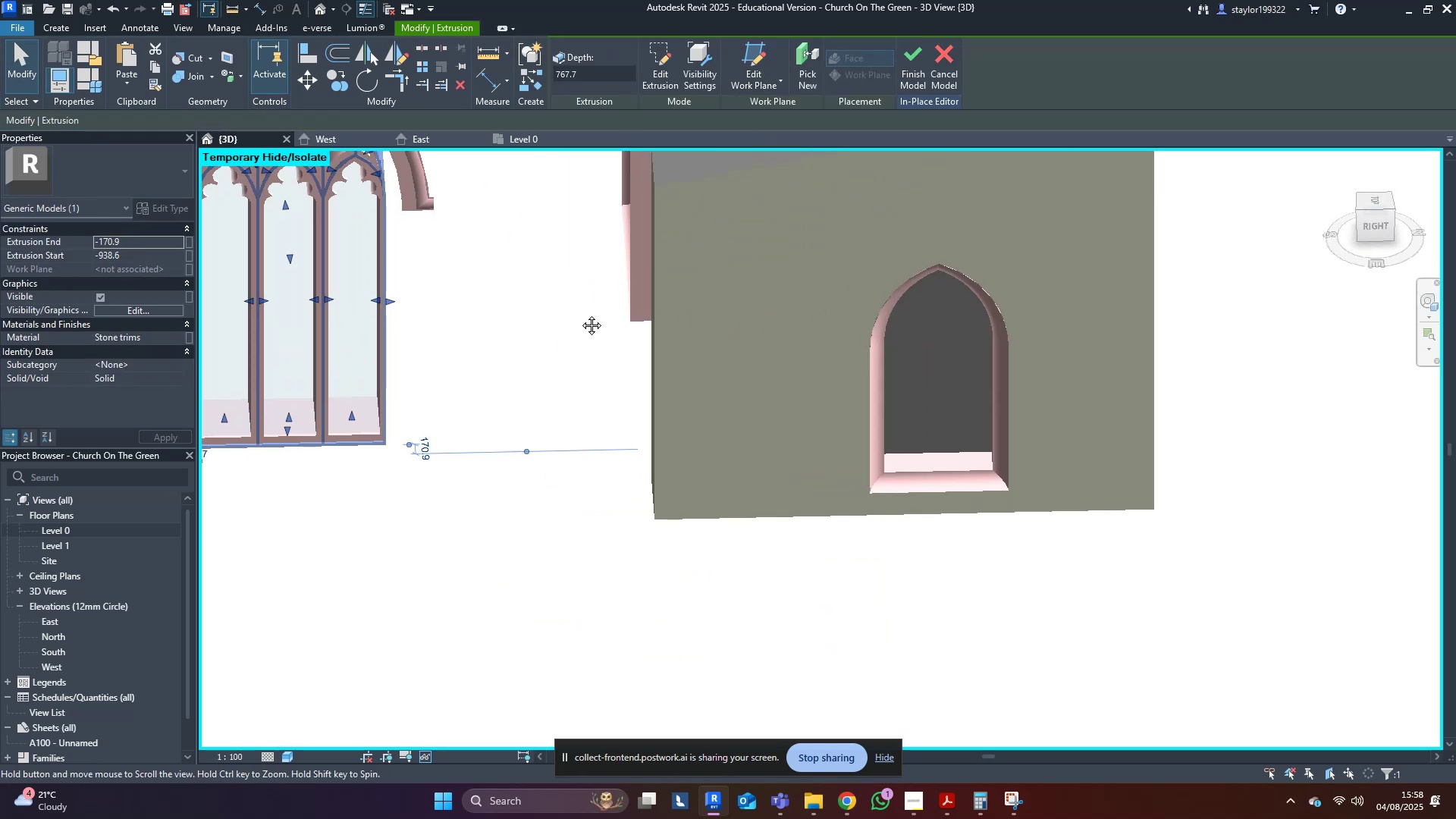 
scroll: coordinate [692, 356], scroll_direction: down, amount: 2.0
 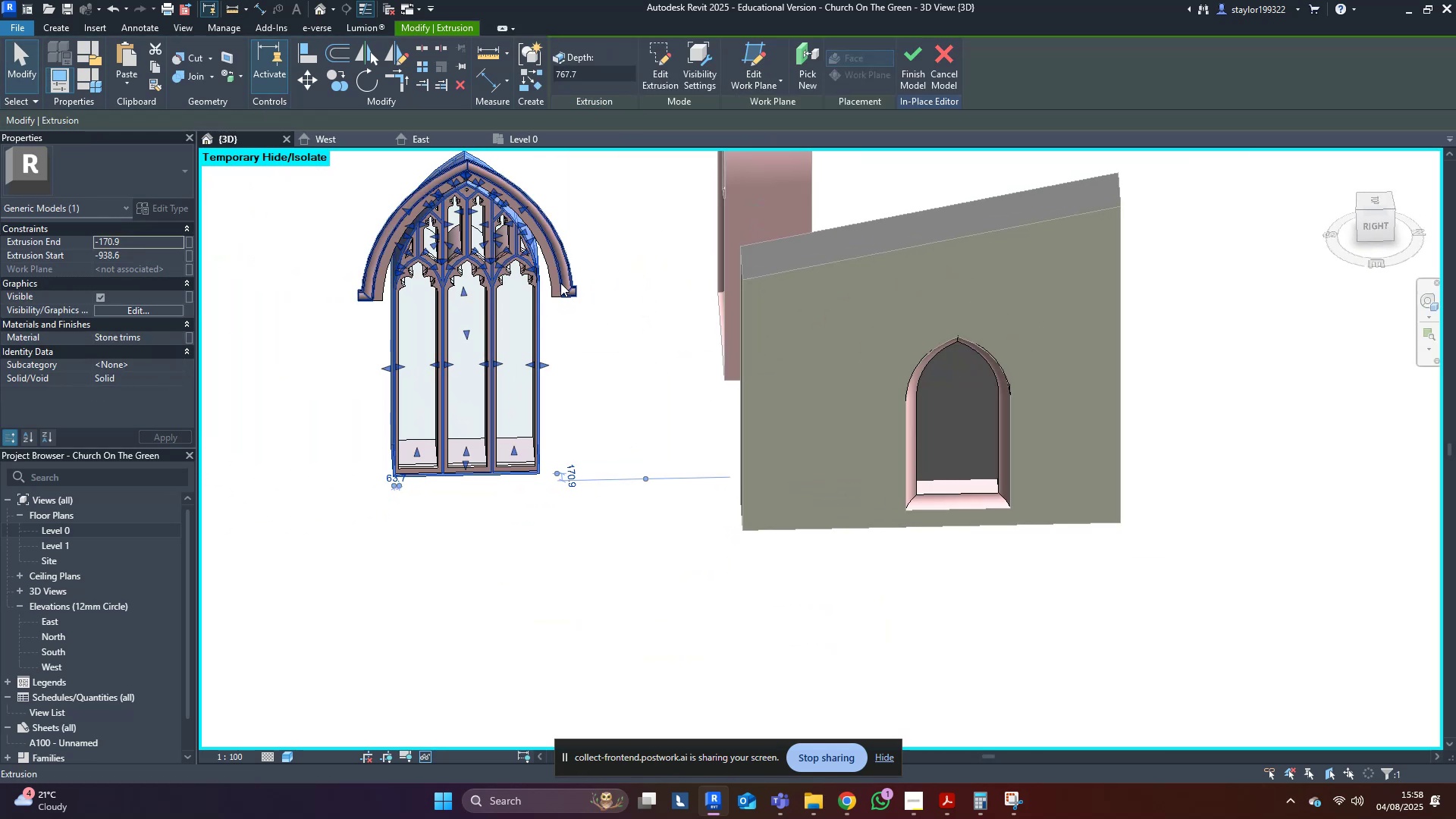 
double_click([559, 286])
 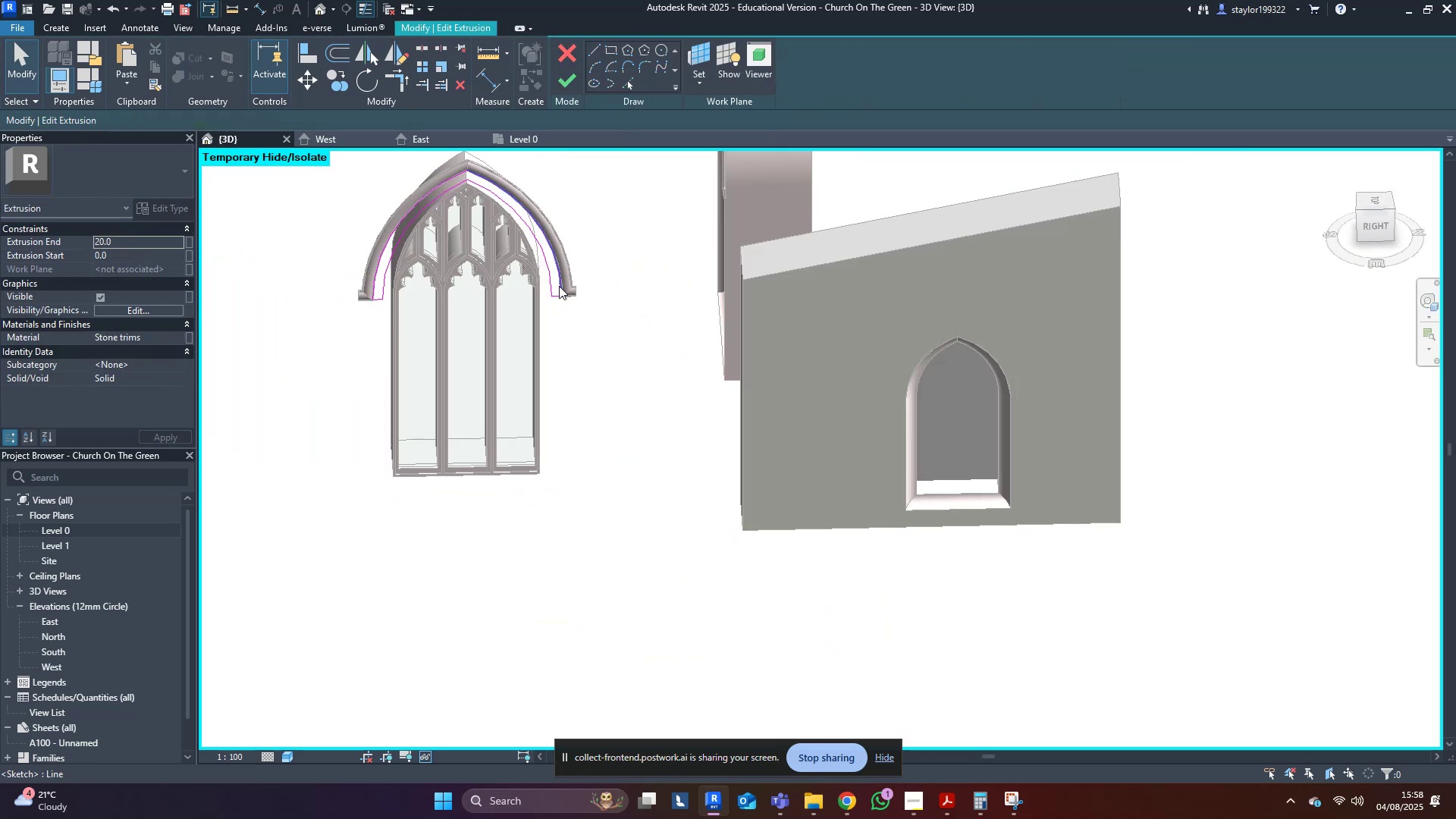 
key(Tab)
 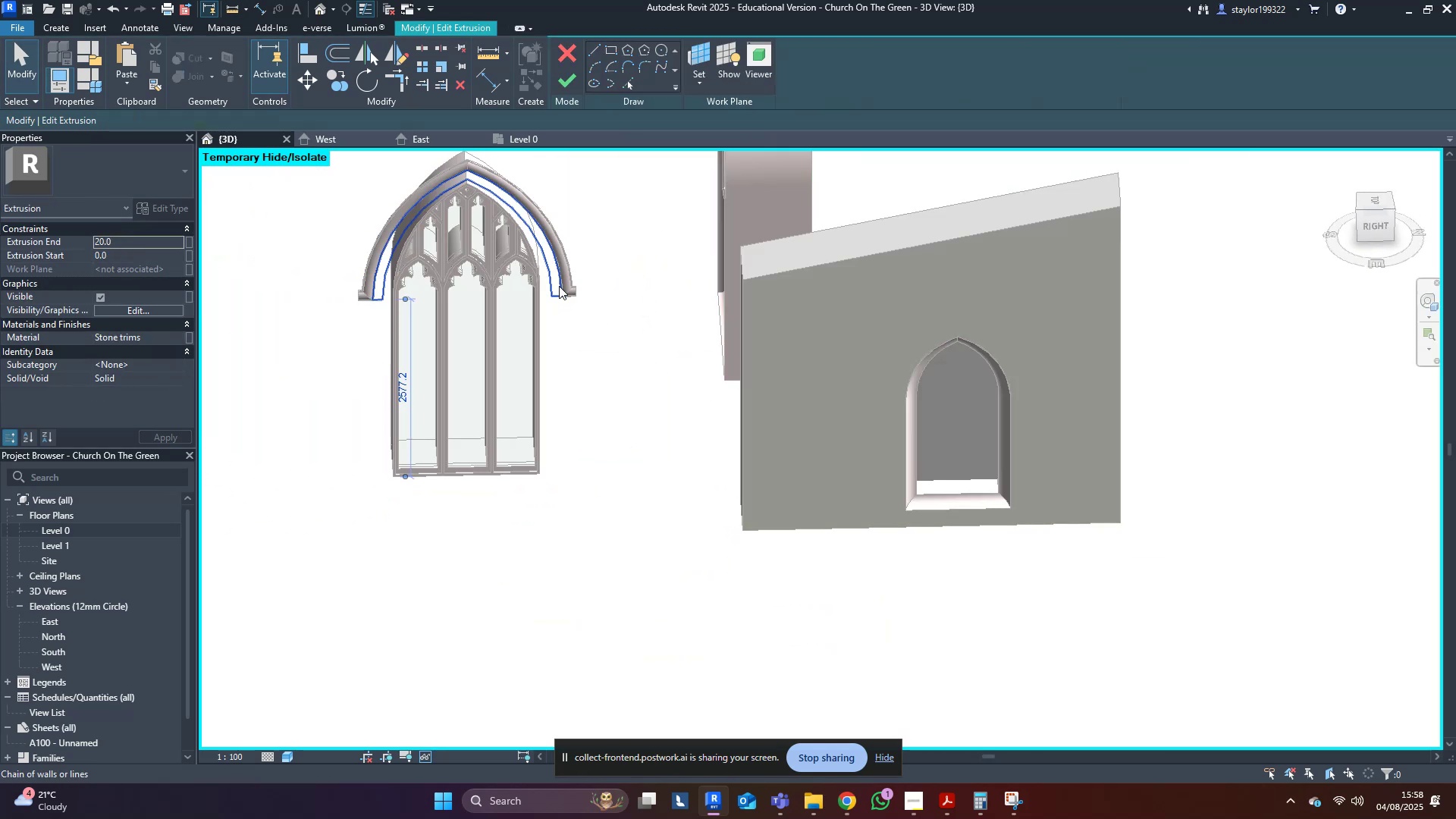 
left_click([559, 286])
 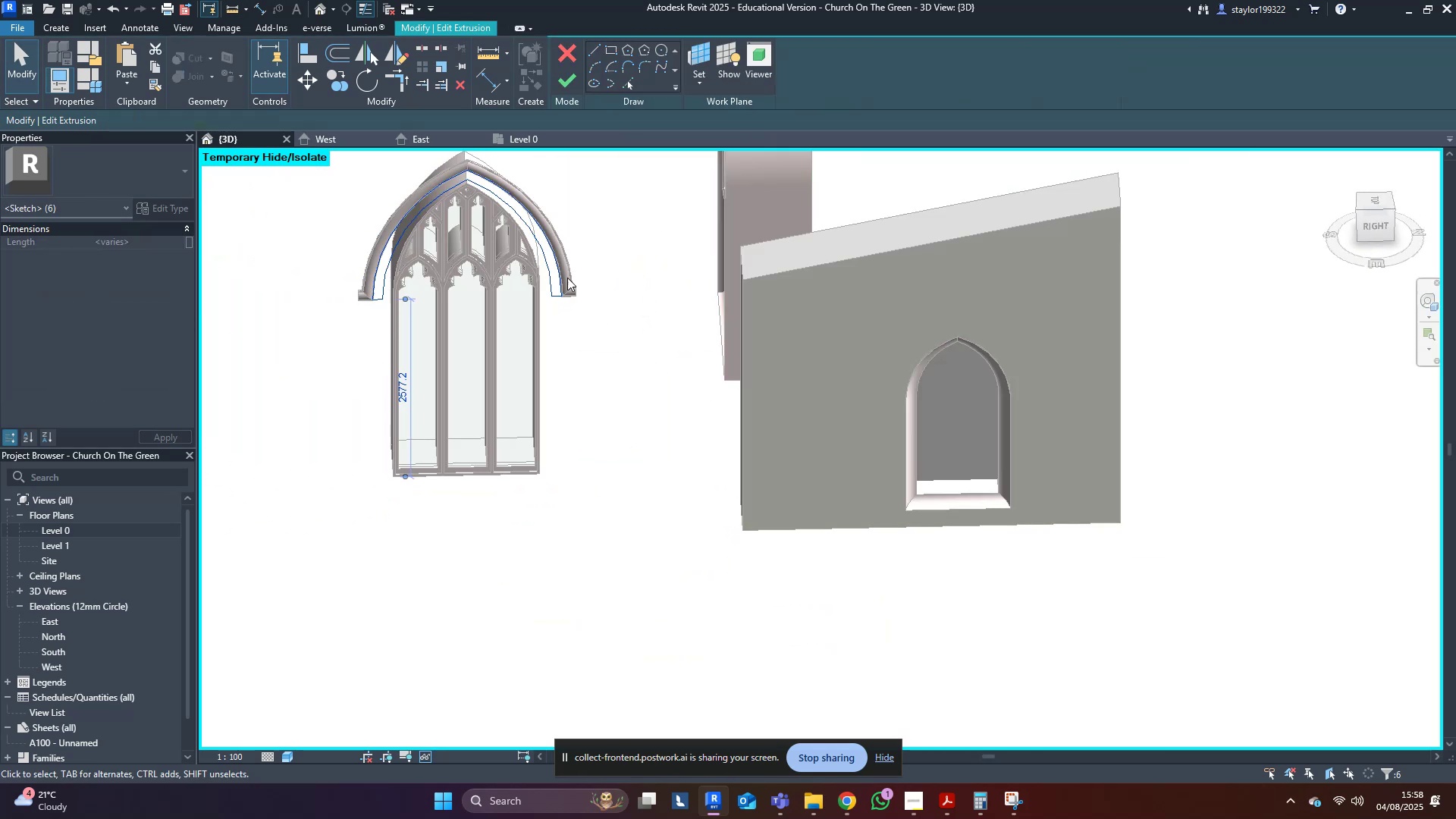 
key(Delete)
 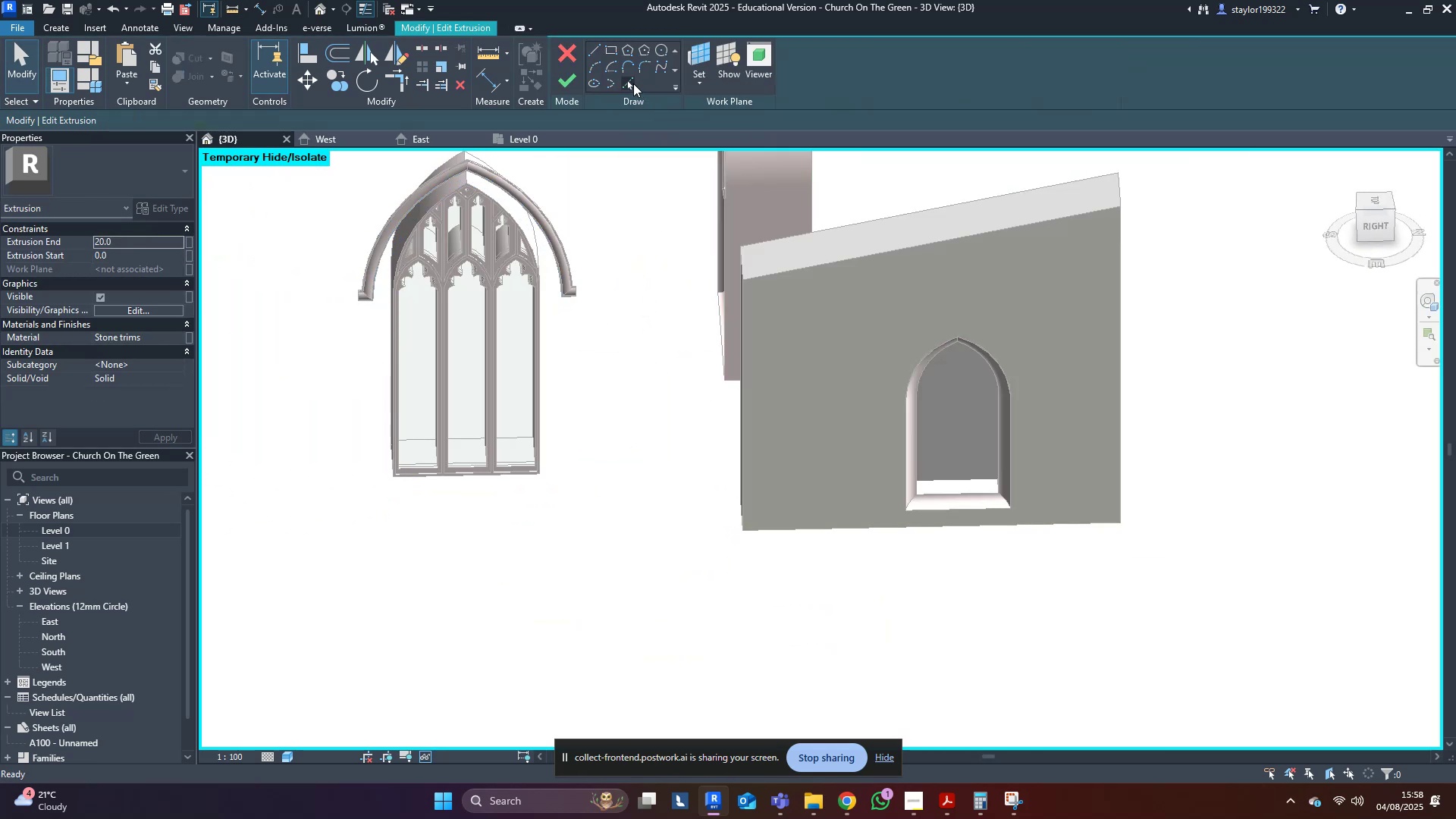 
left_click([628, 81])
 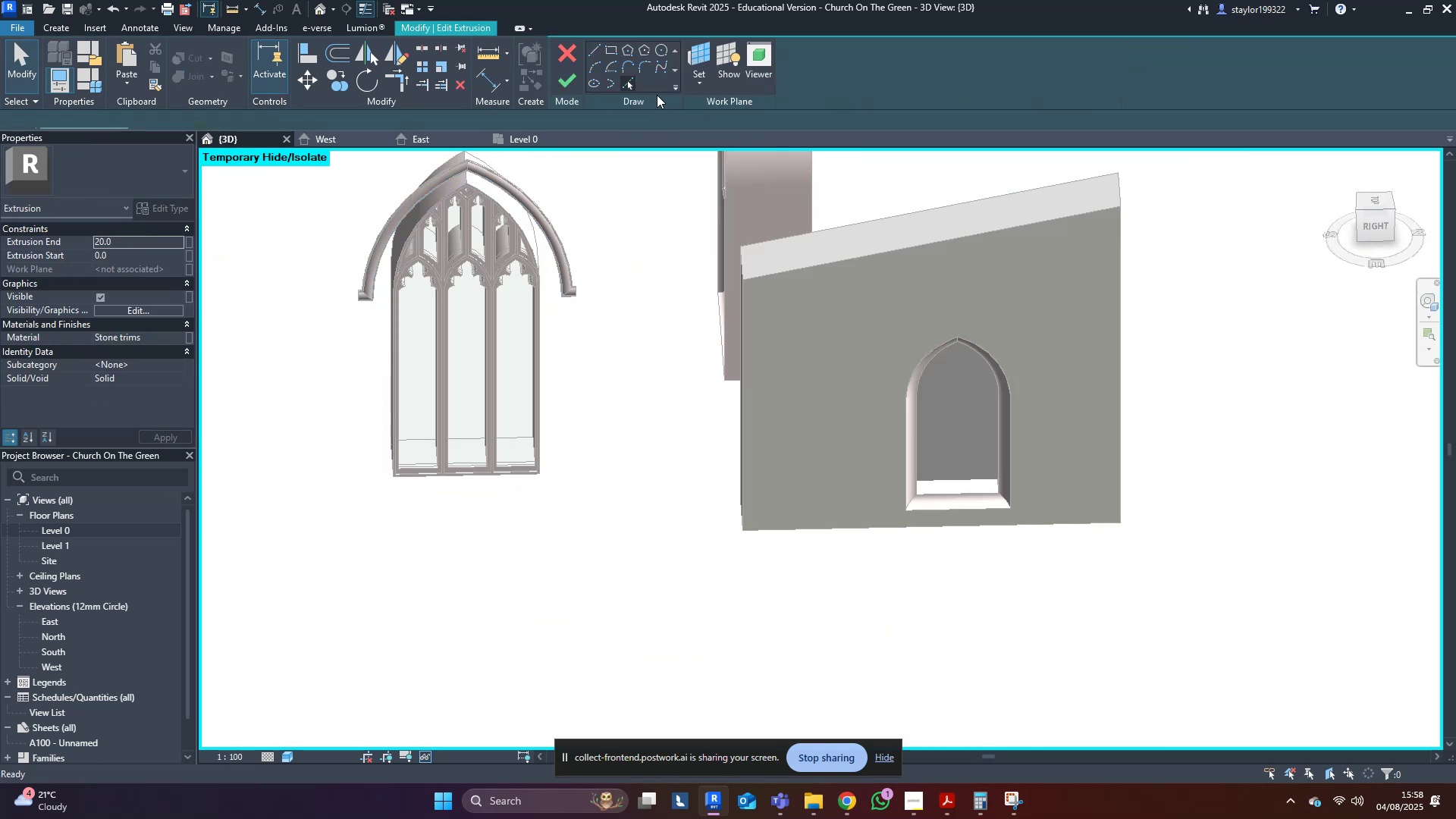 
scroll: coordinate [941, 381], scroll_direction: up, amount: 4.0
 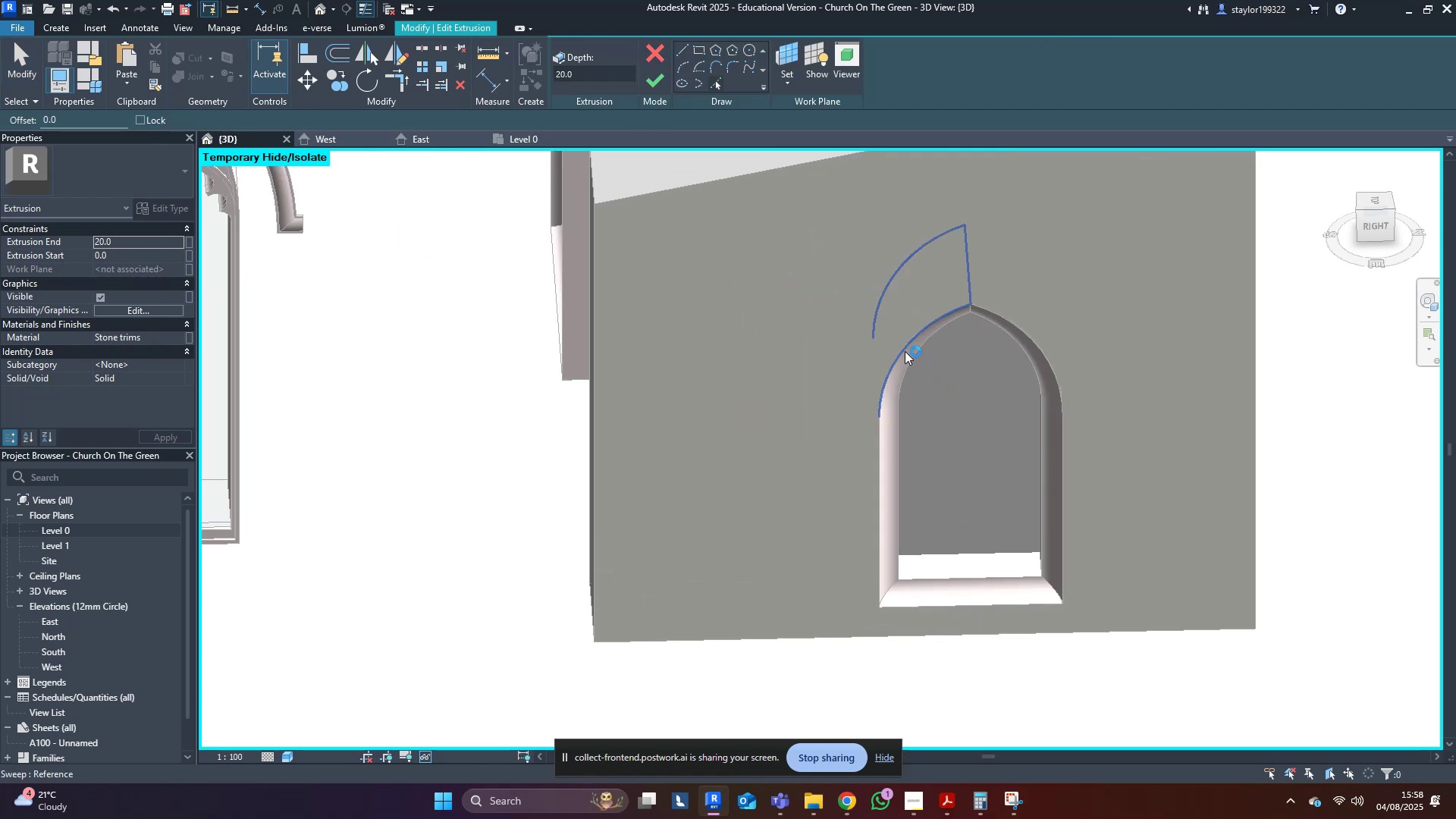 
left_click([905, 351])
 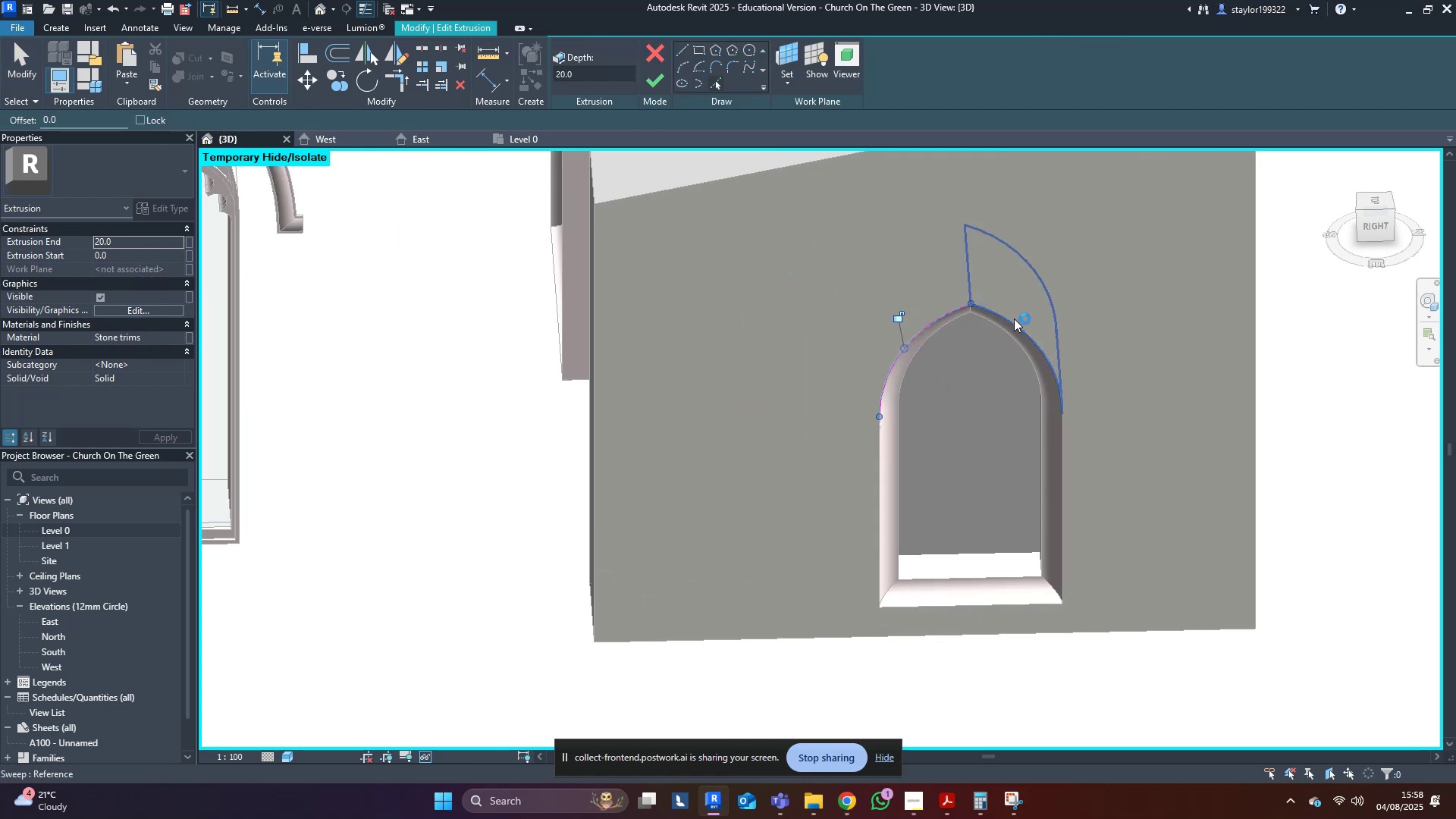 
left_click([1015, 319])
 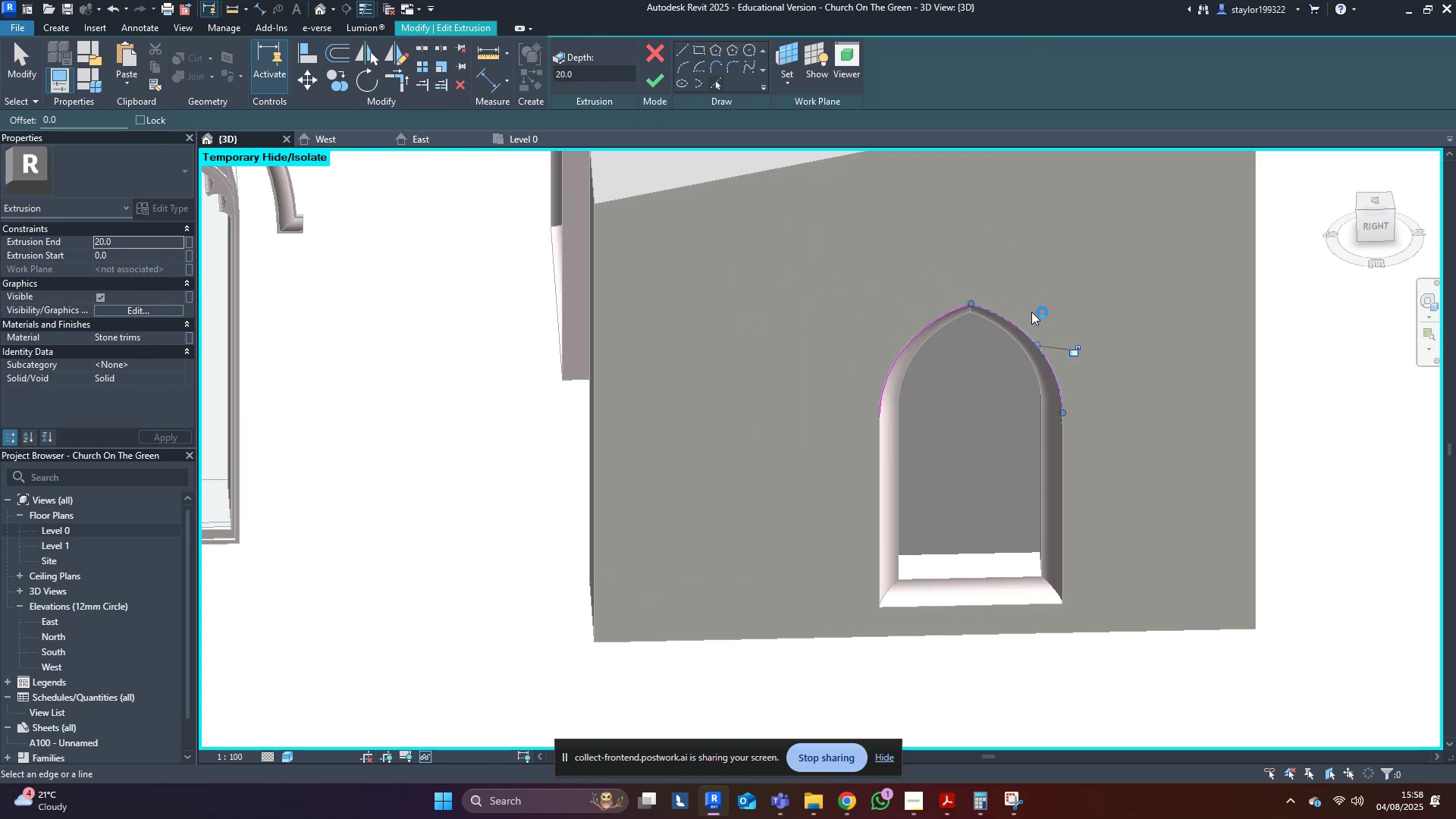 
middle_click([1031, 312])
 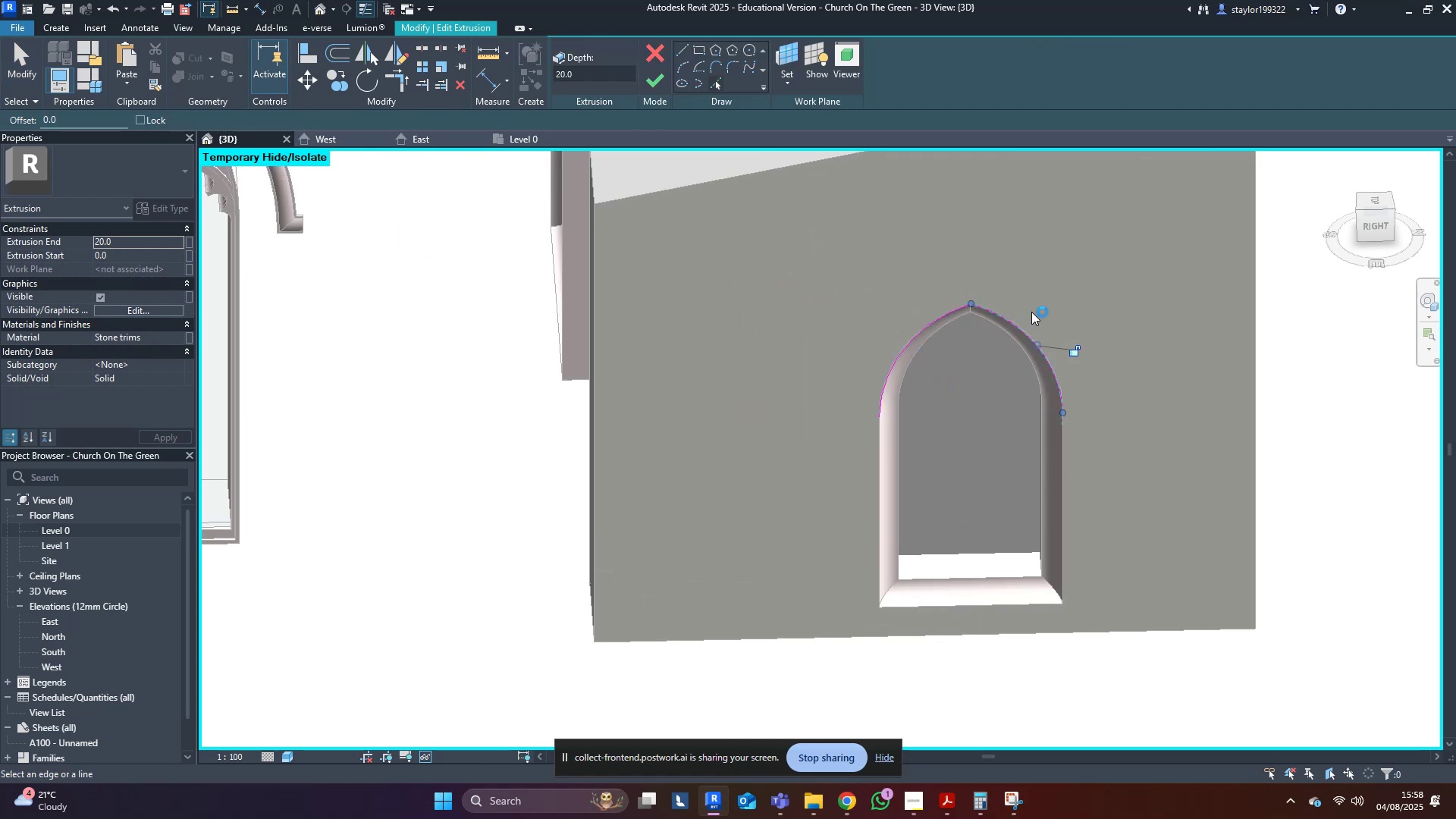 
type(of120)
 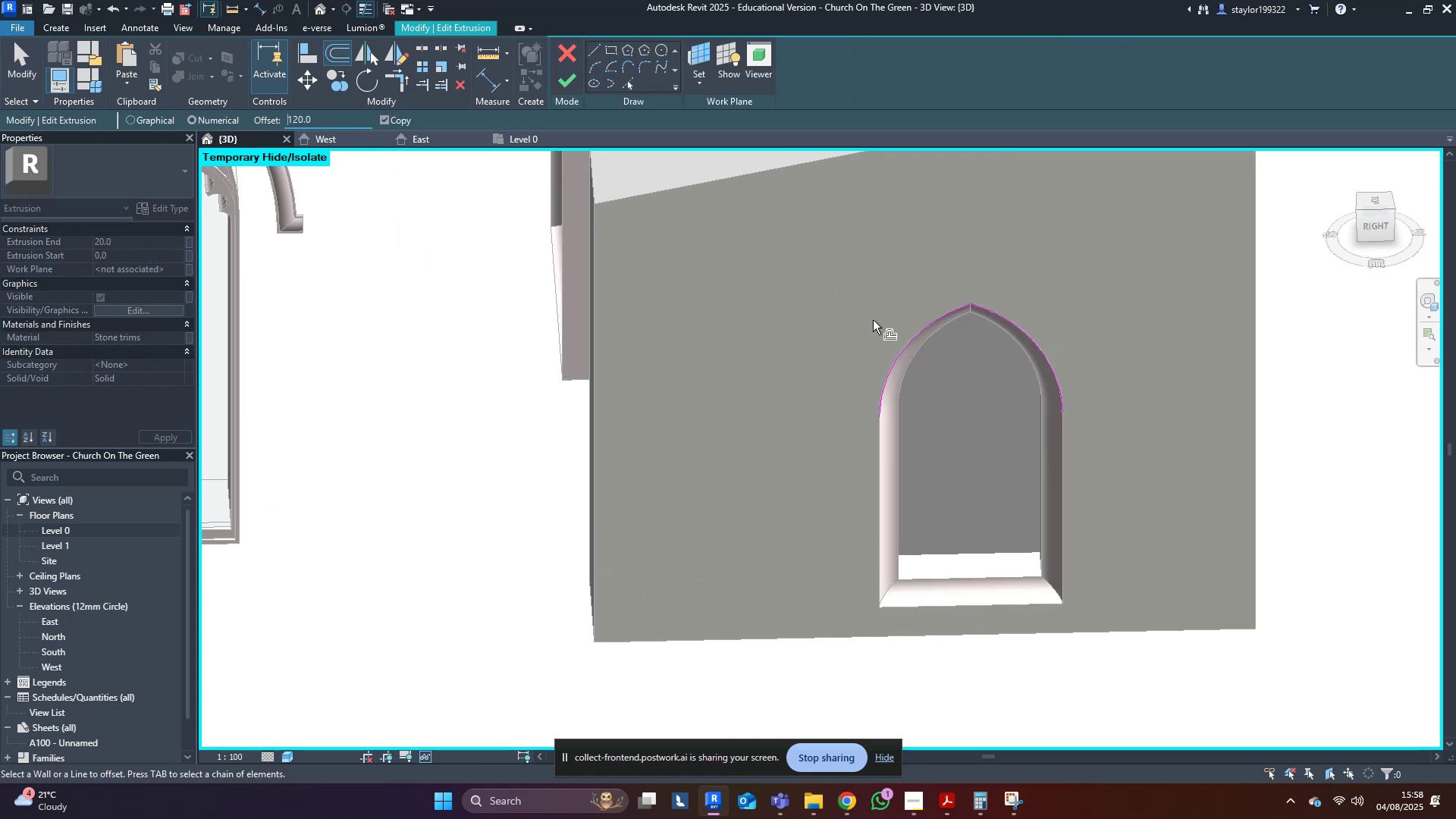 
middle_click([913, 336])
 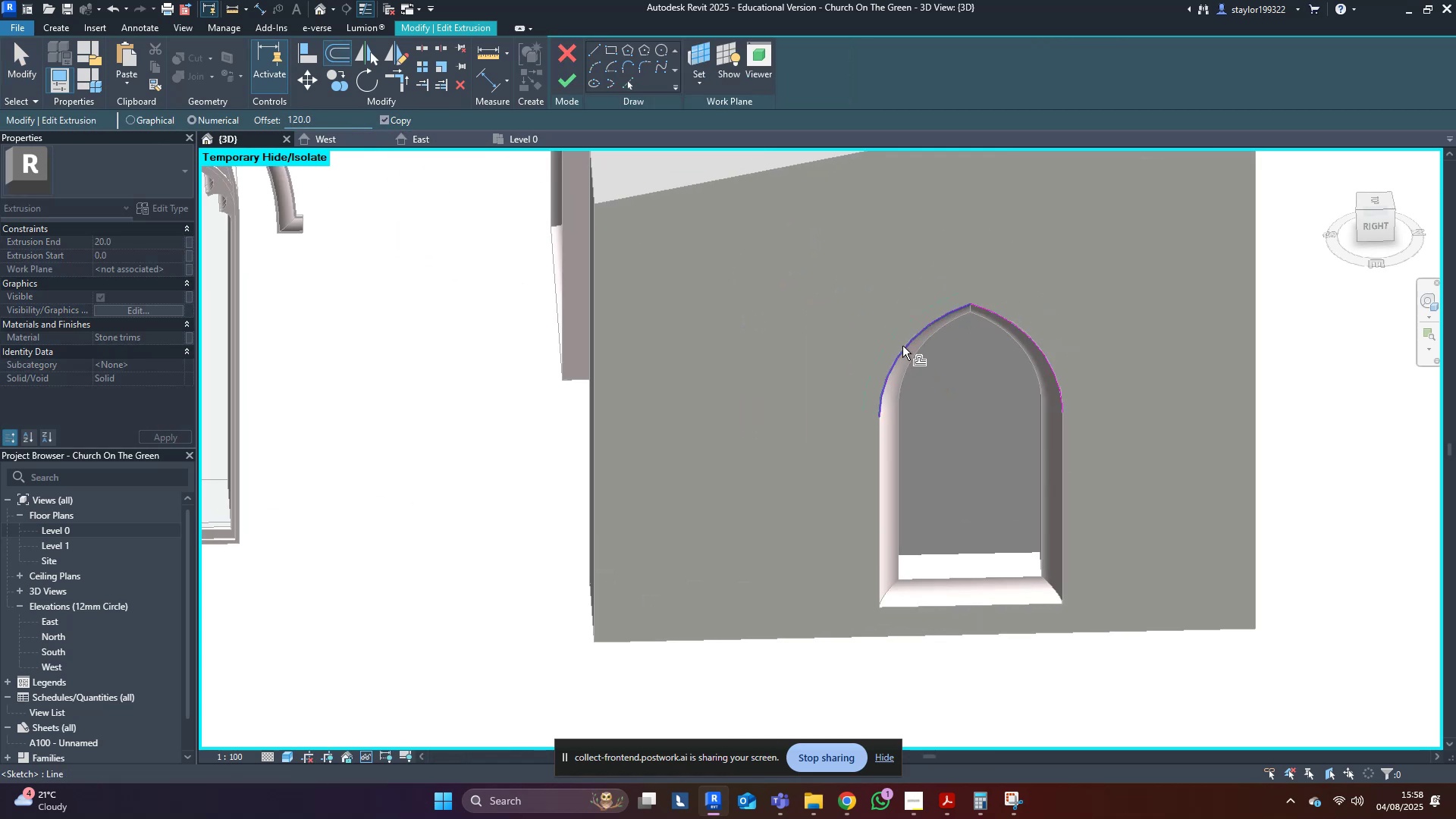 
key(Tab)
 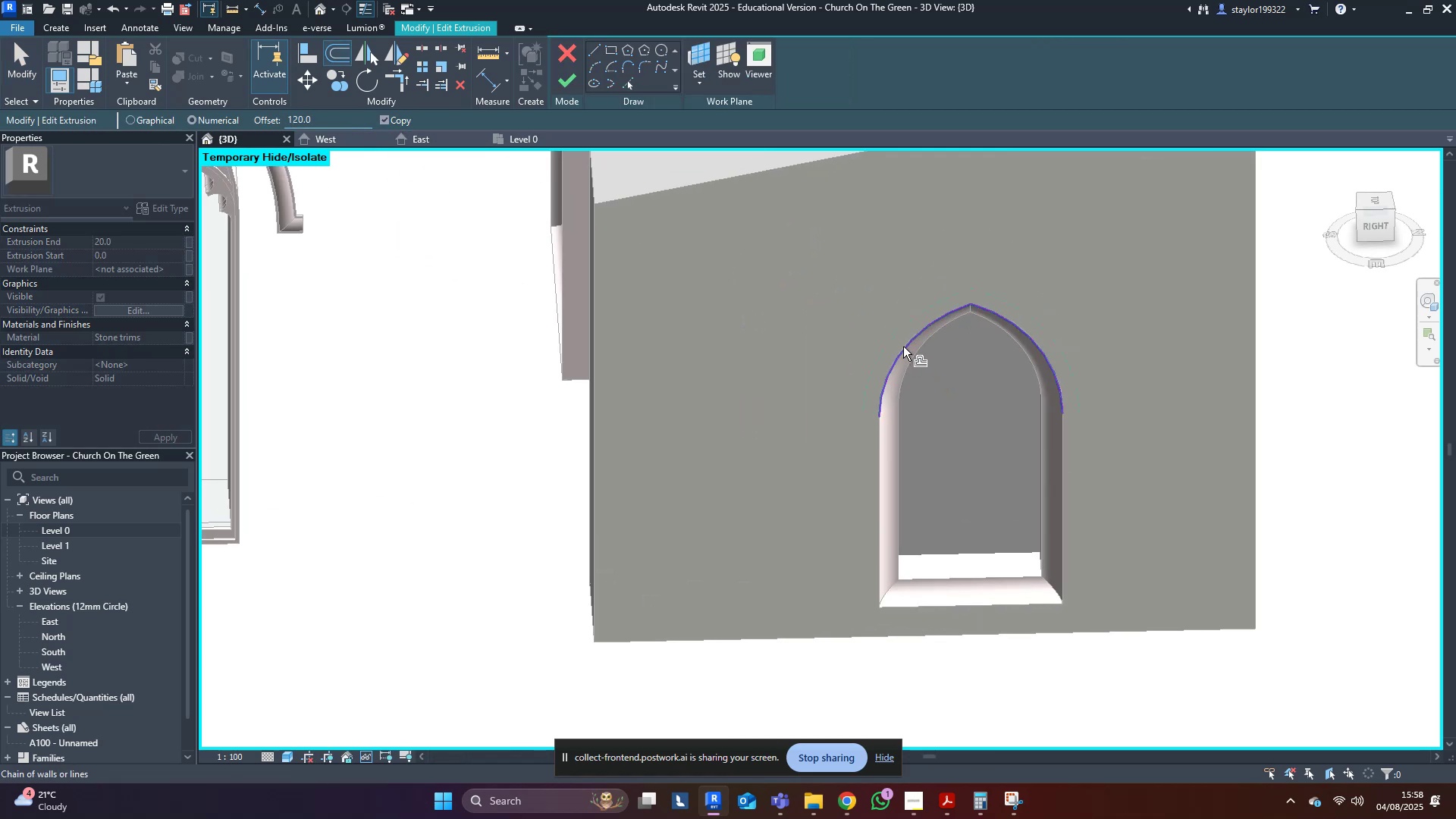 
left_click([903, 347])
 